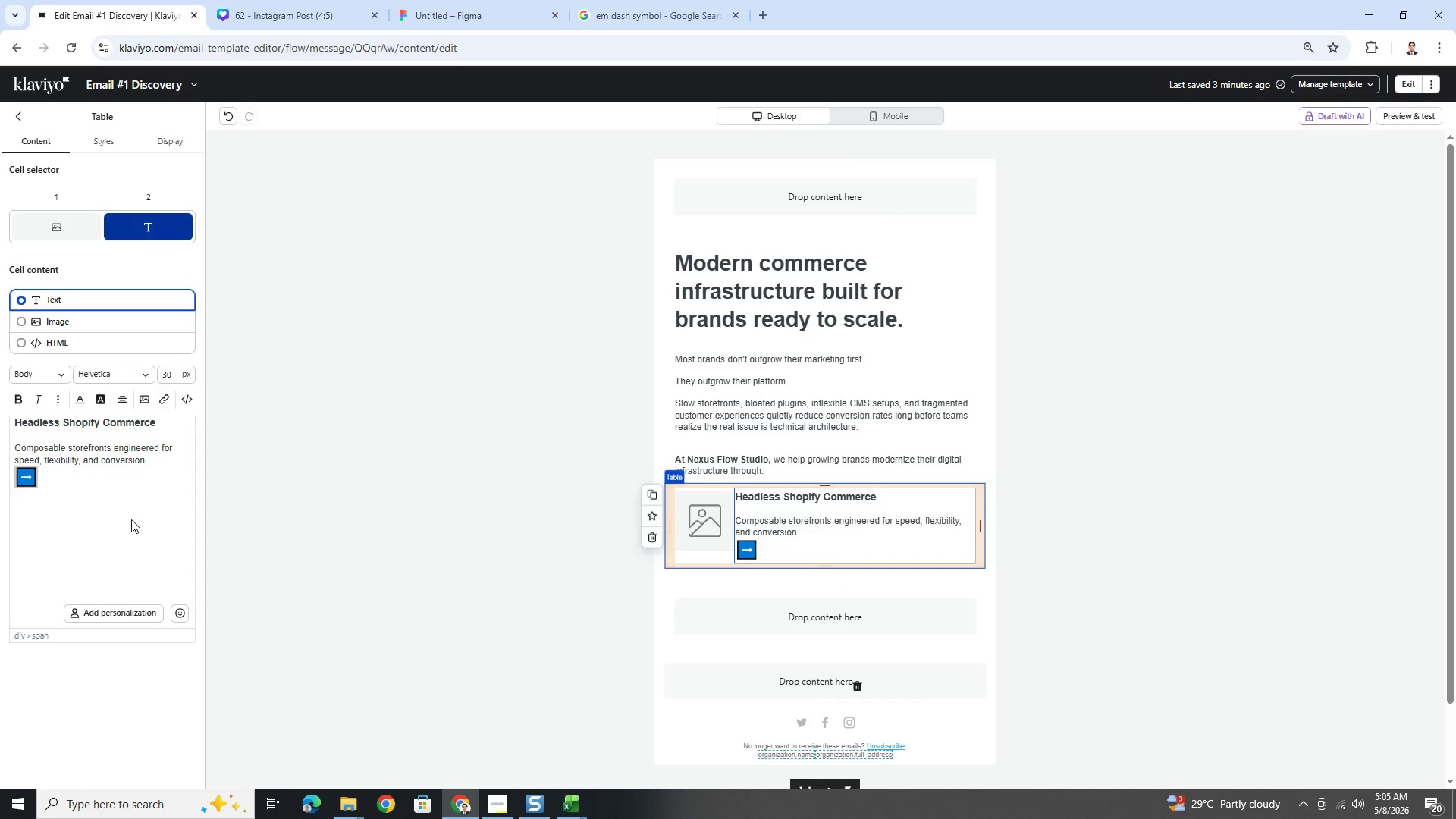 
left_click([79, 482])
 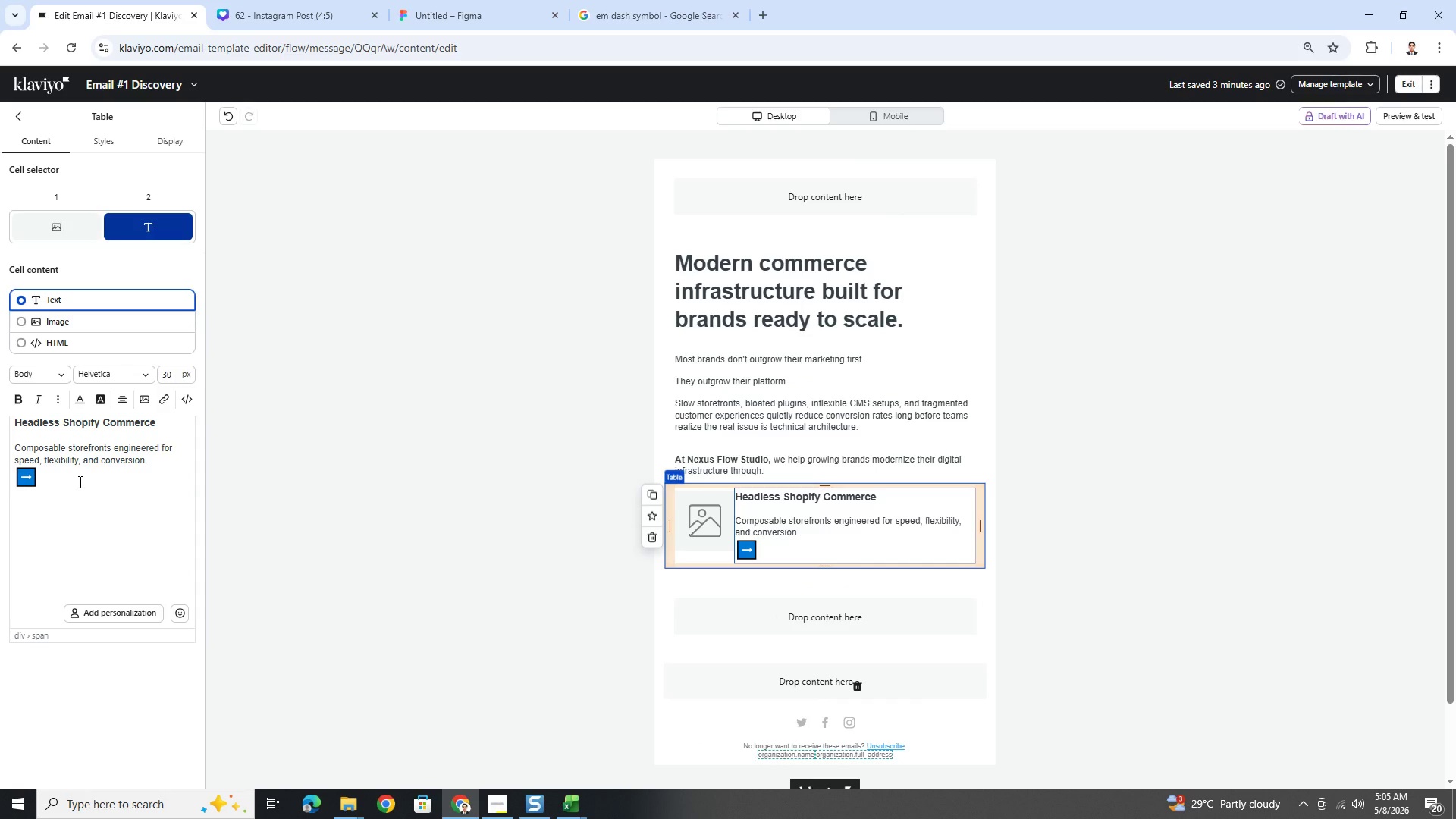 
key(Backspace)
 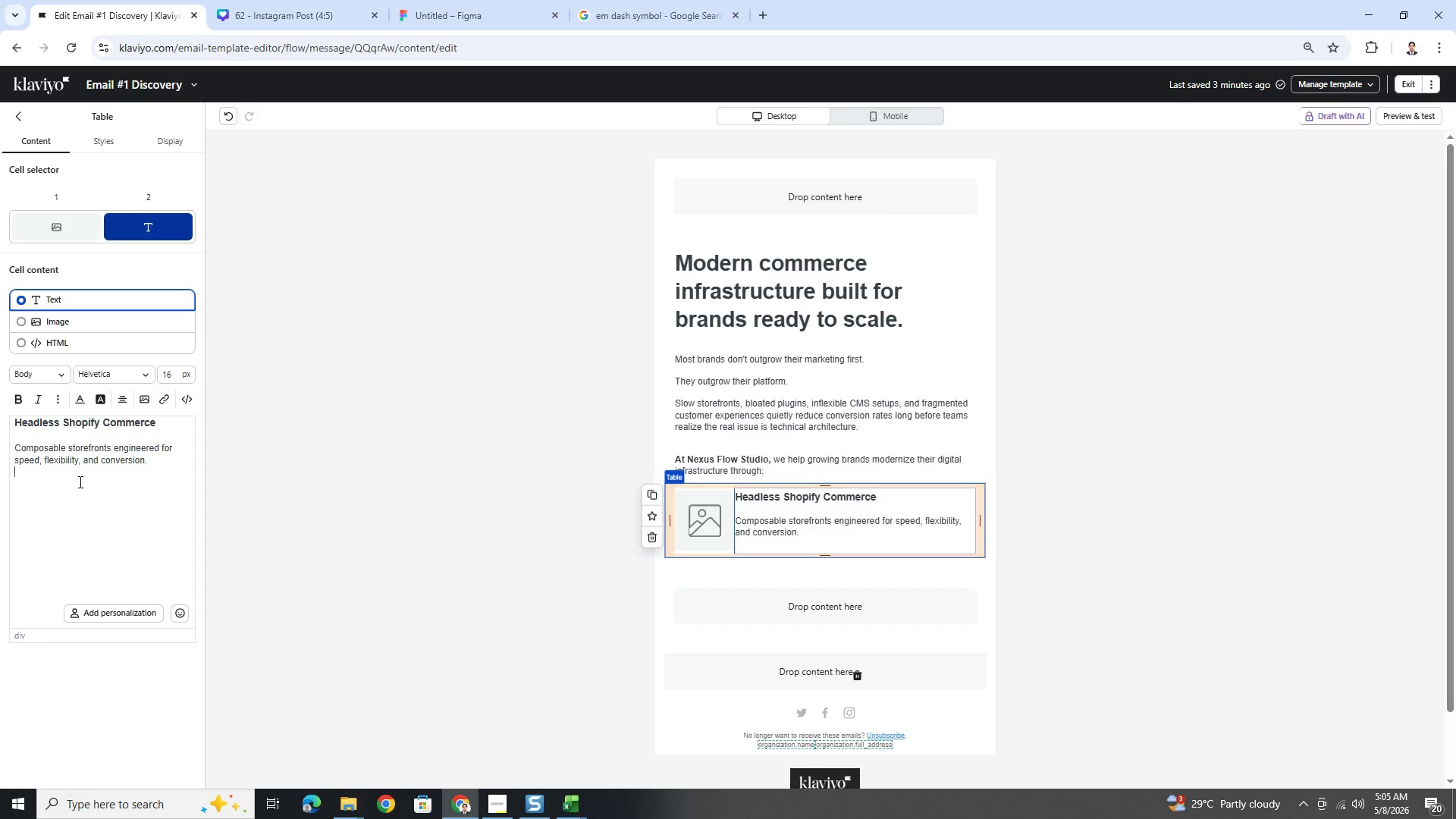 
key(Backspace)
 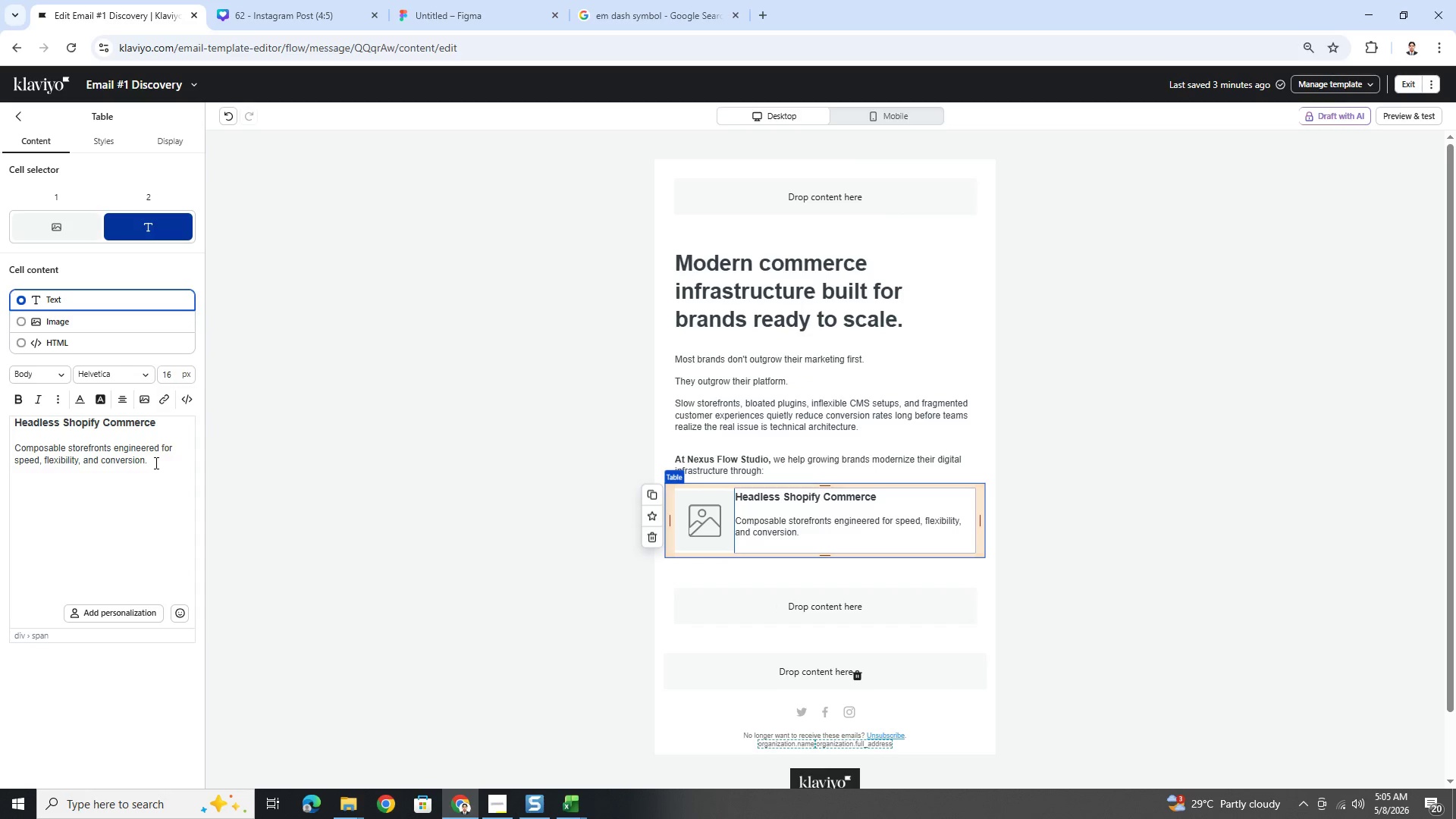 
left_click_drag(start_coordinate=[155, 463], to_coordinate=[4, 425])
 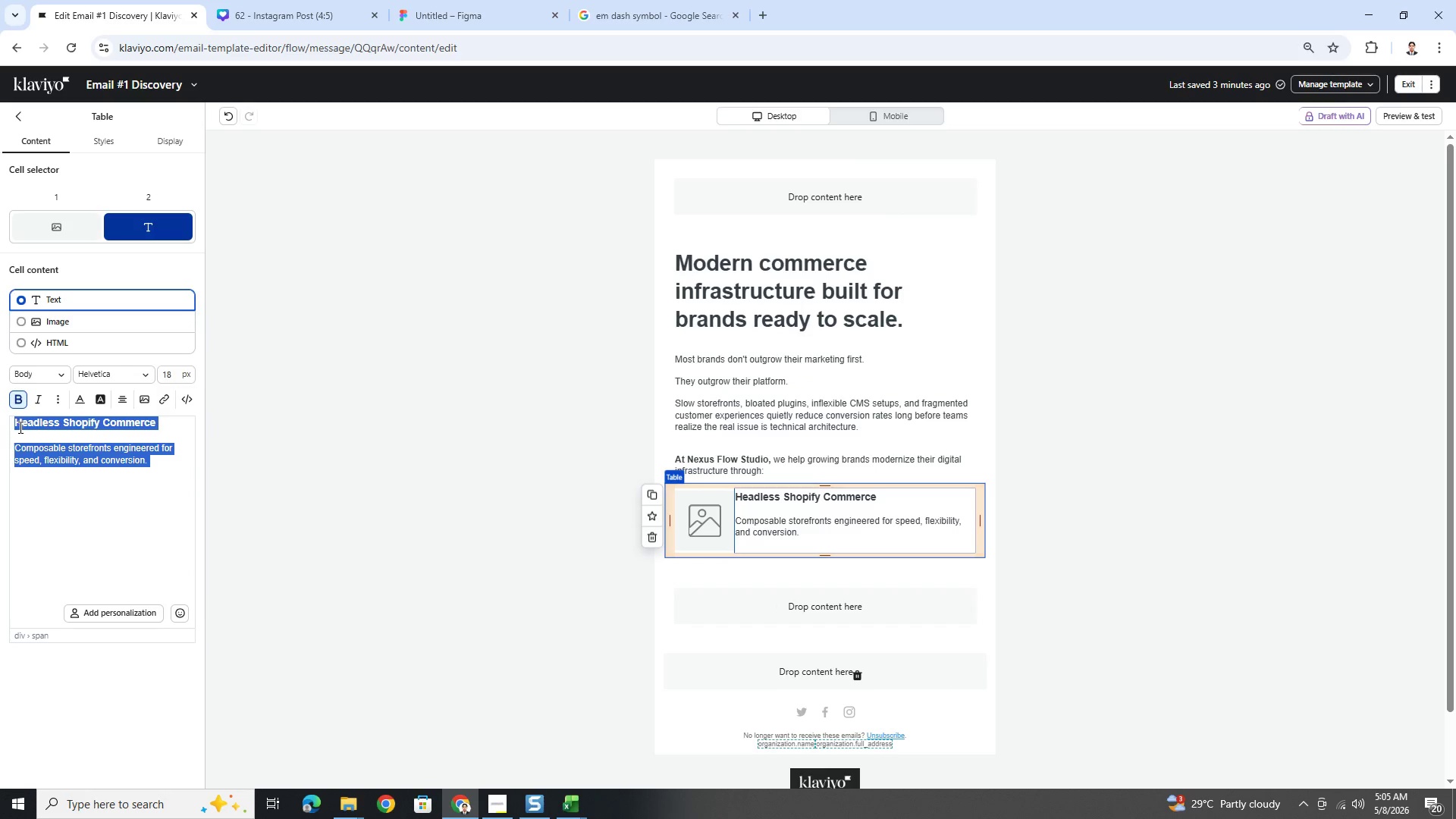 
key(Control+X)
 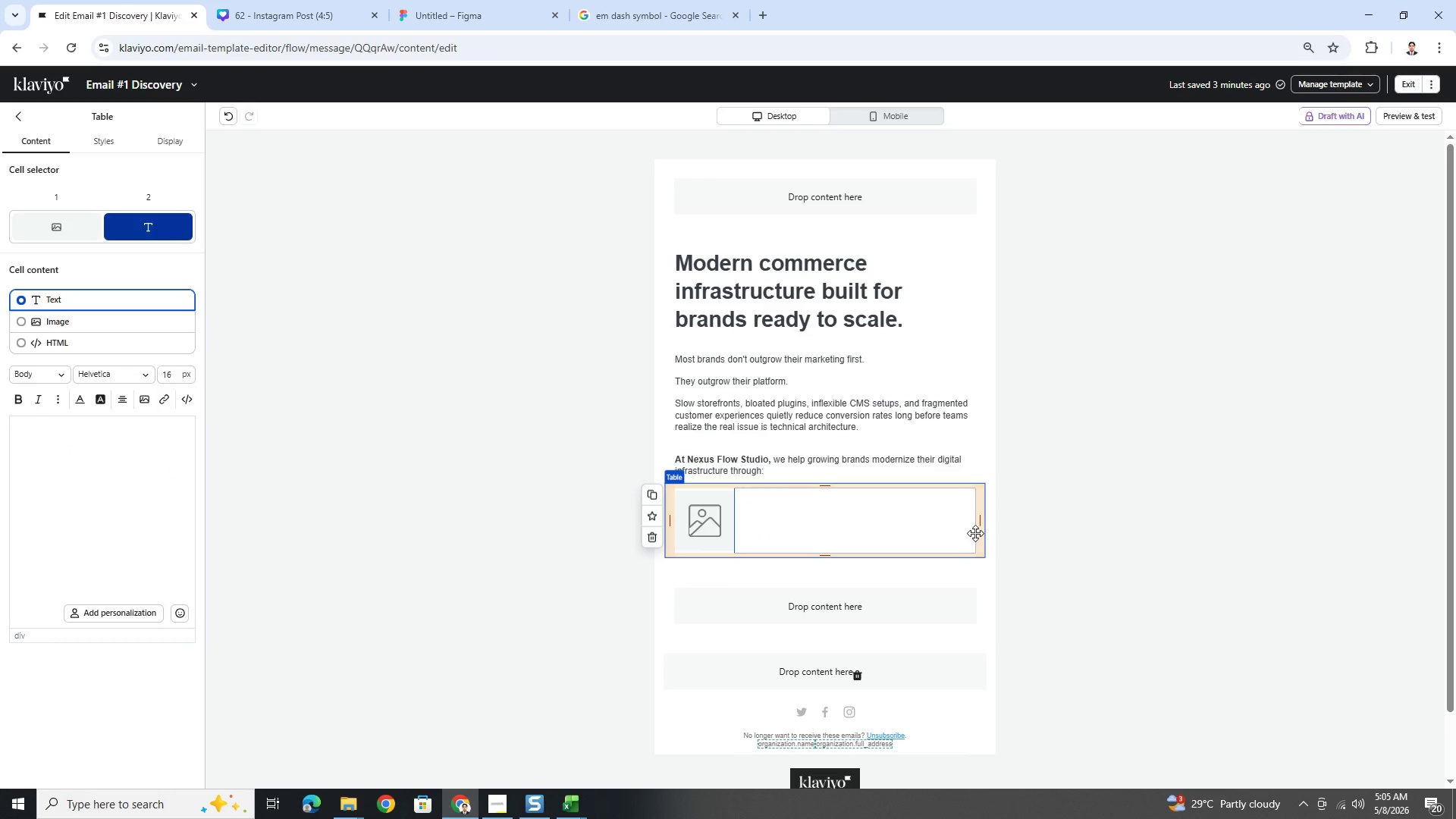 
left_click([1055, 512])
 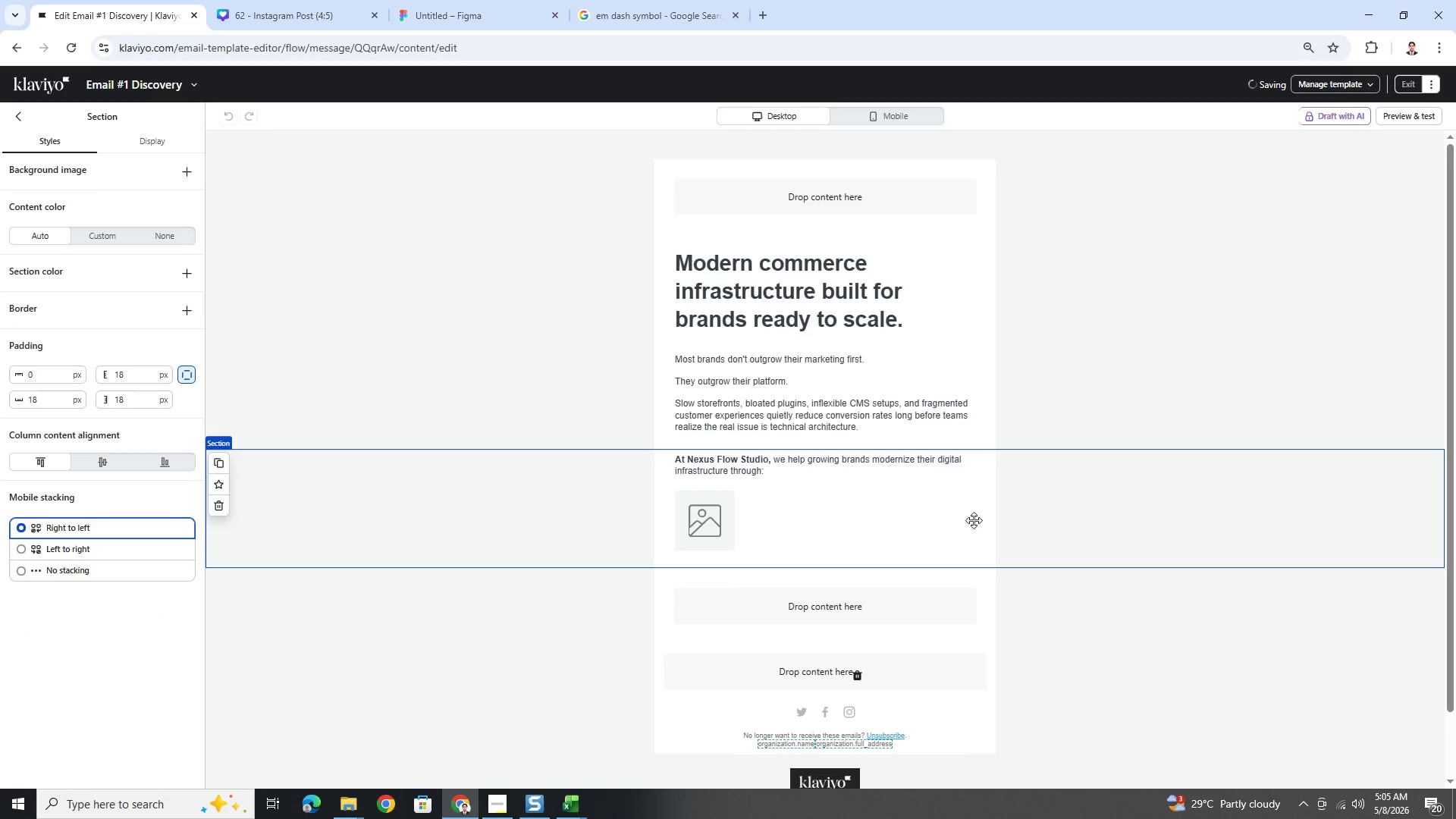 
left_click([868, 517])
 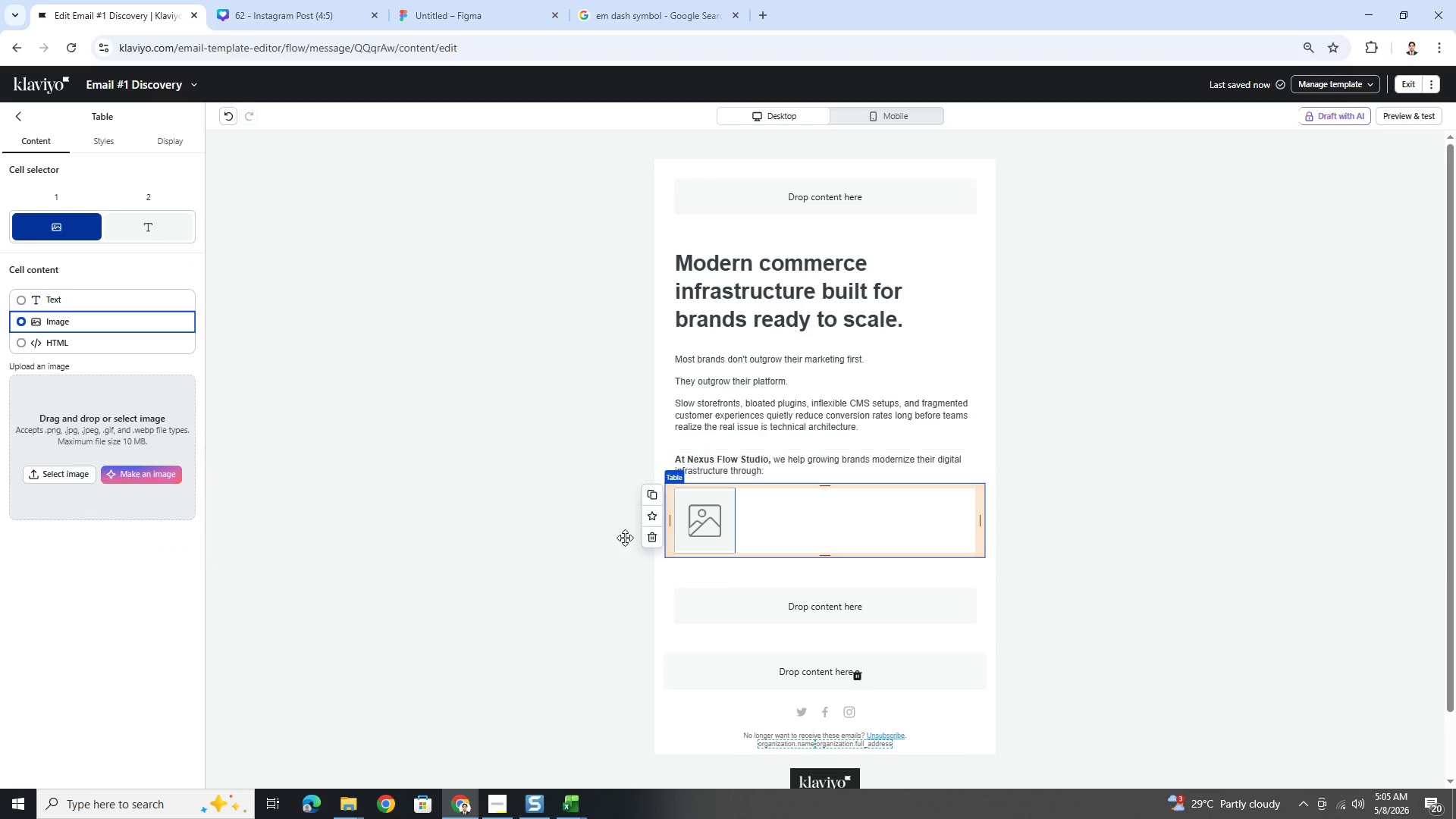 
left_click([646, 538])
 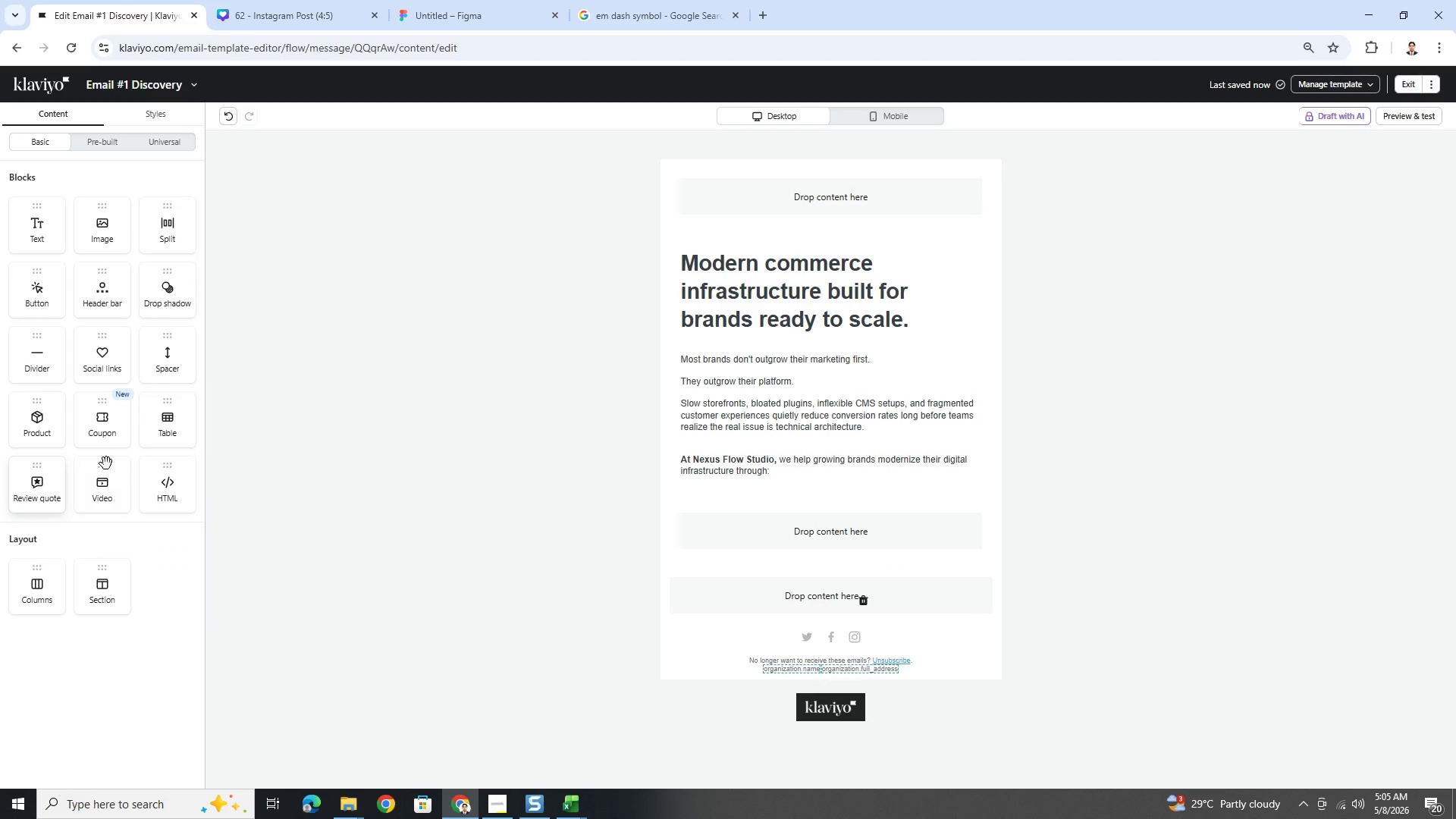 
left_click_drag(start_coordinate=[40, 585], to_coordinate=[804, 470])
 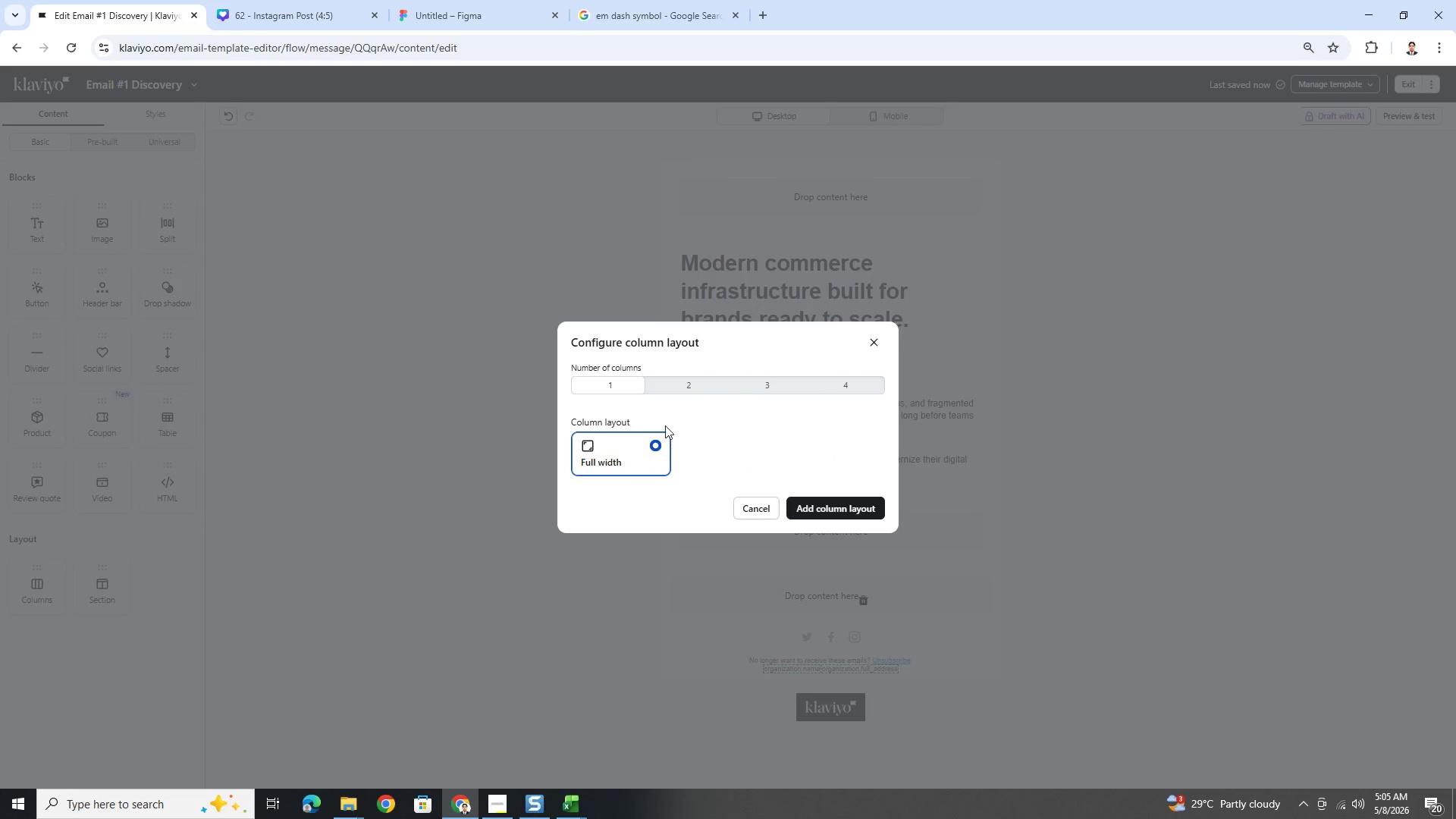 
left_click([681, 387])
 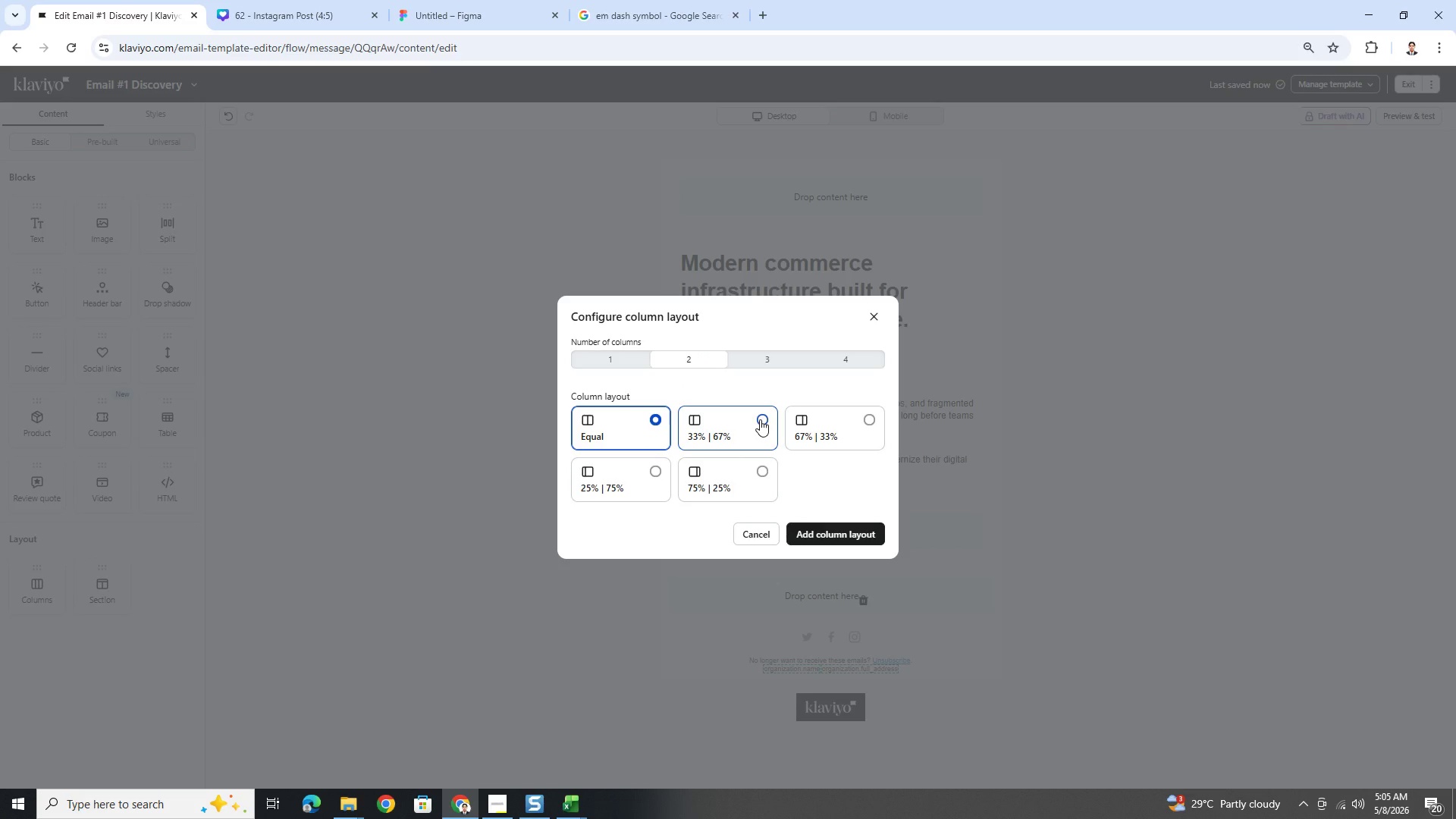 
left_click([651, 465])
 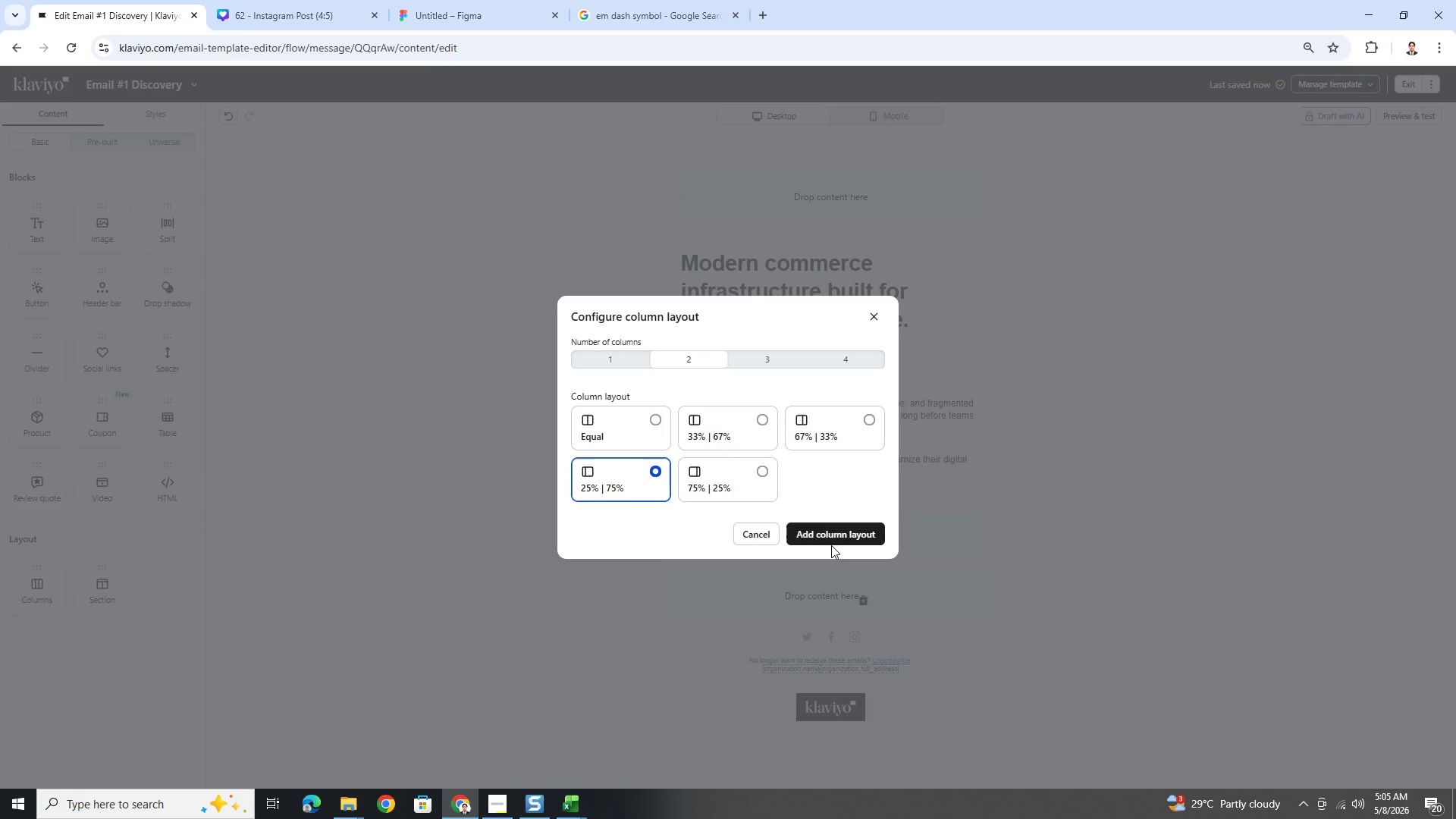 
left_click([824, 534])
 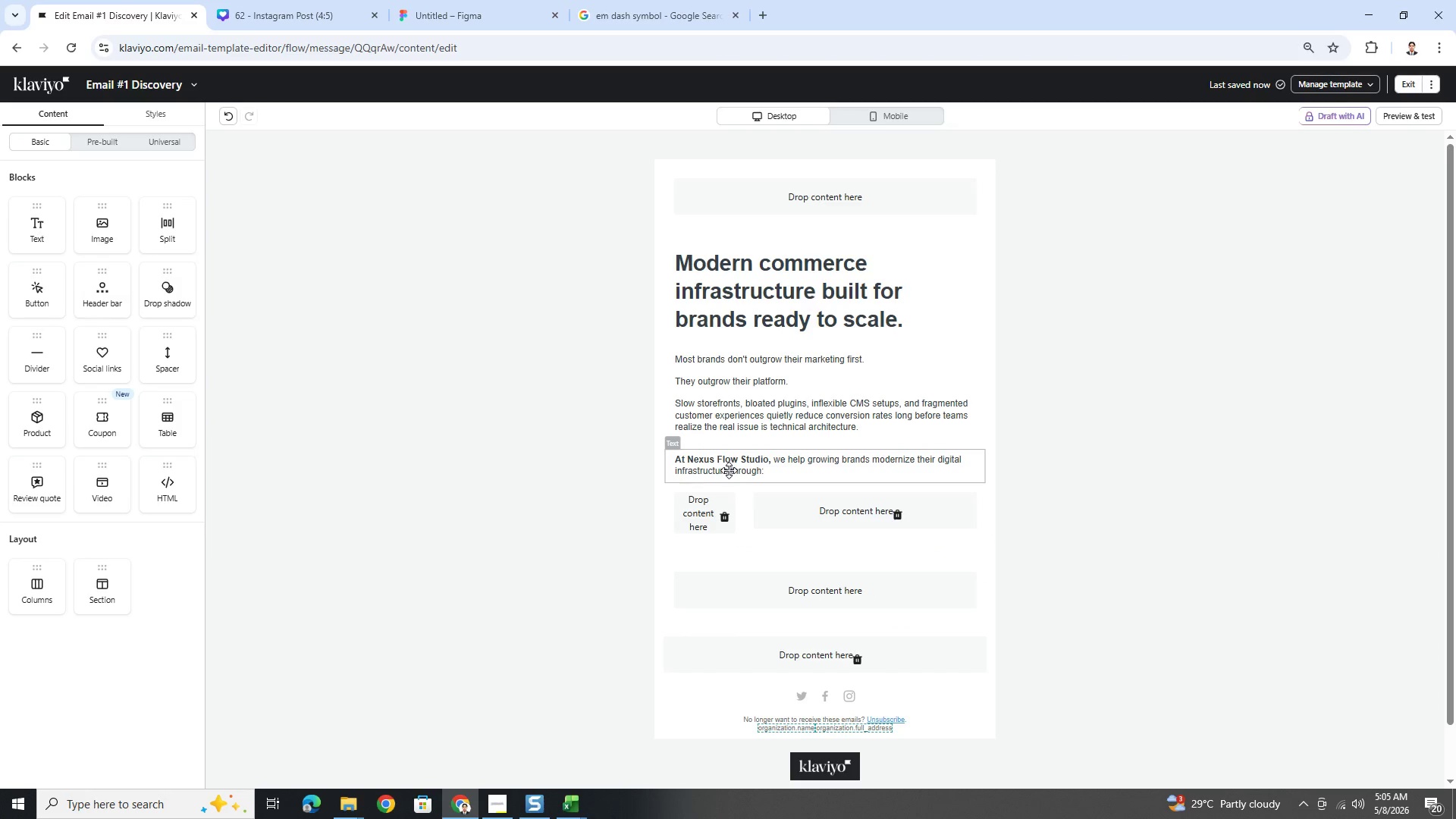 
left_click_drag(start_coordinate=[41, 230], to_coordinate=[830, 509])
 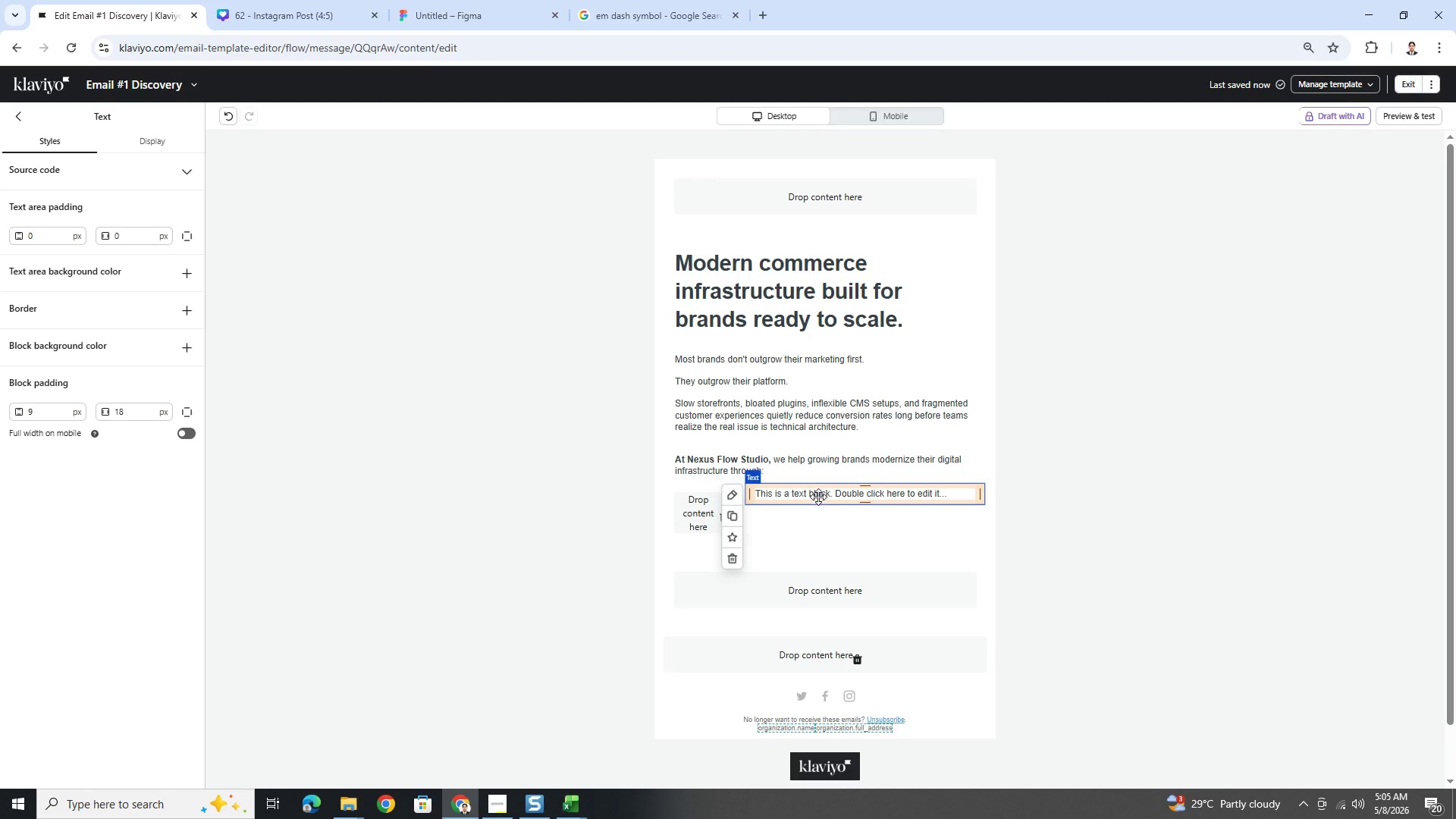 
double_click([818, 494])
 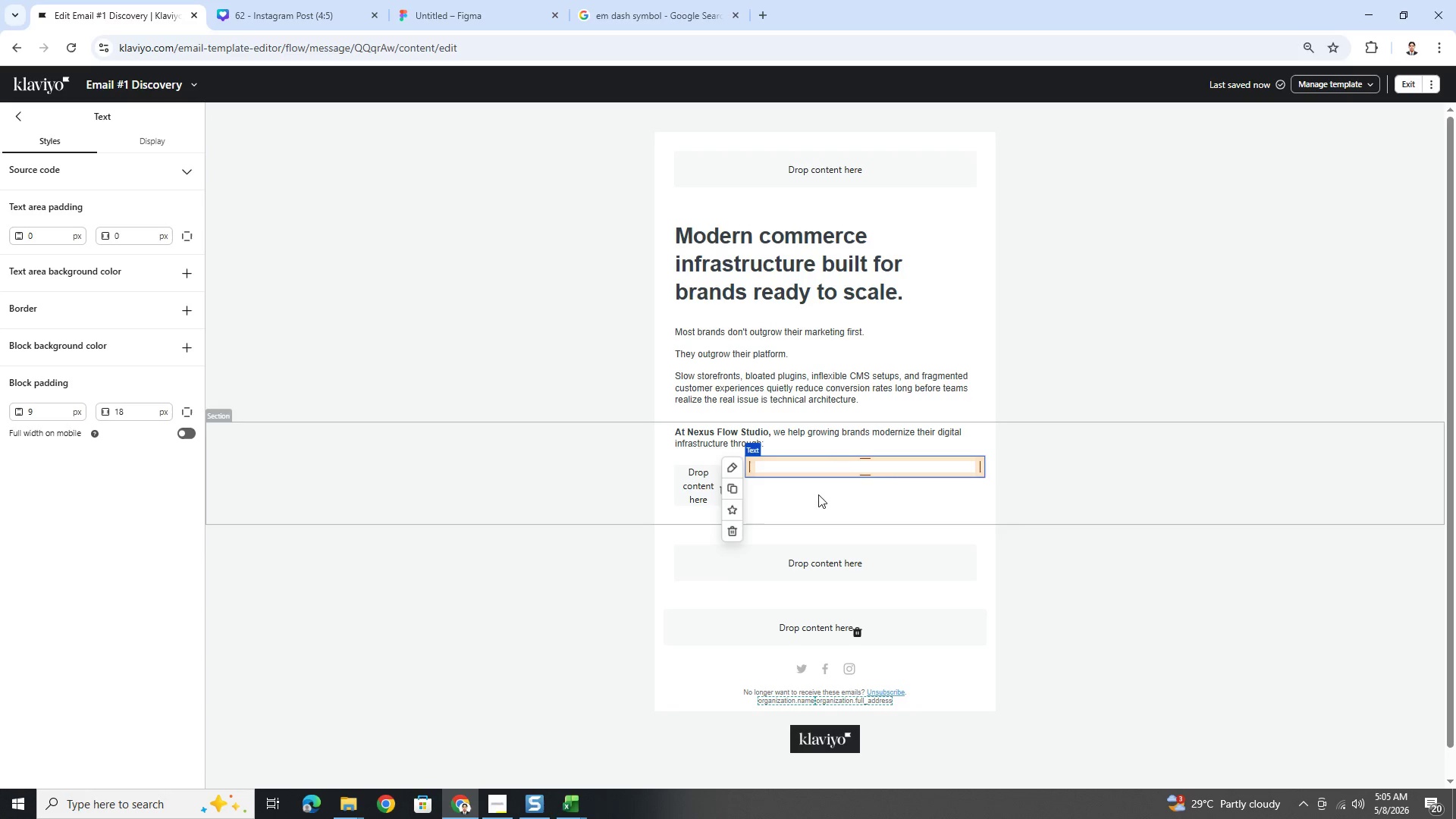 
key(Control+V)
 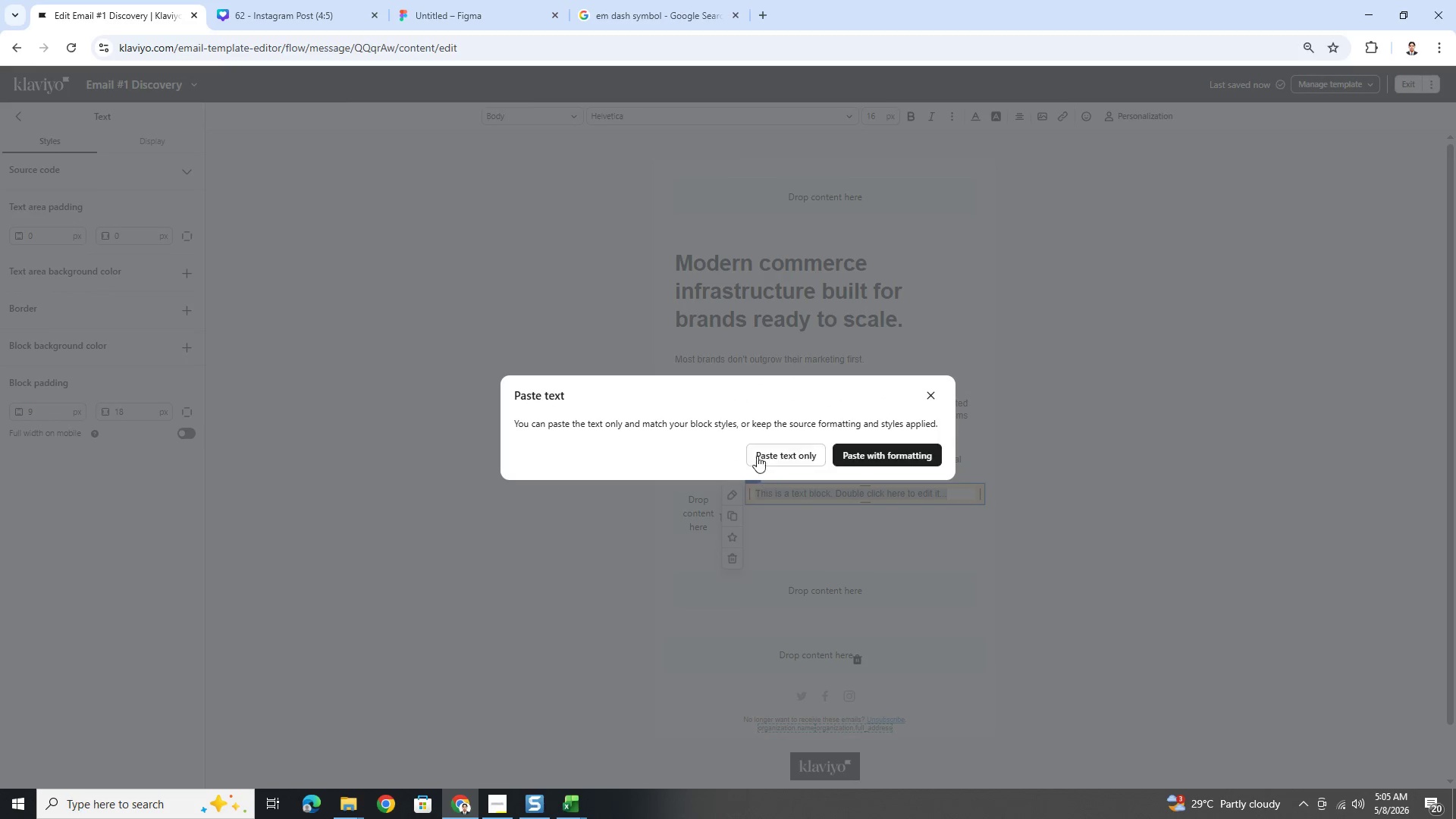 
left_click([767, 451])
 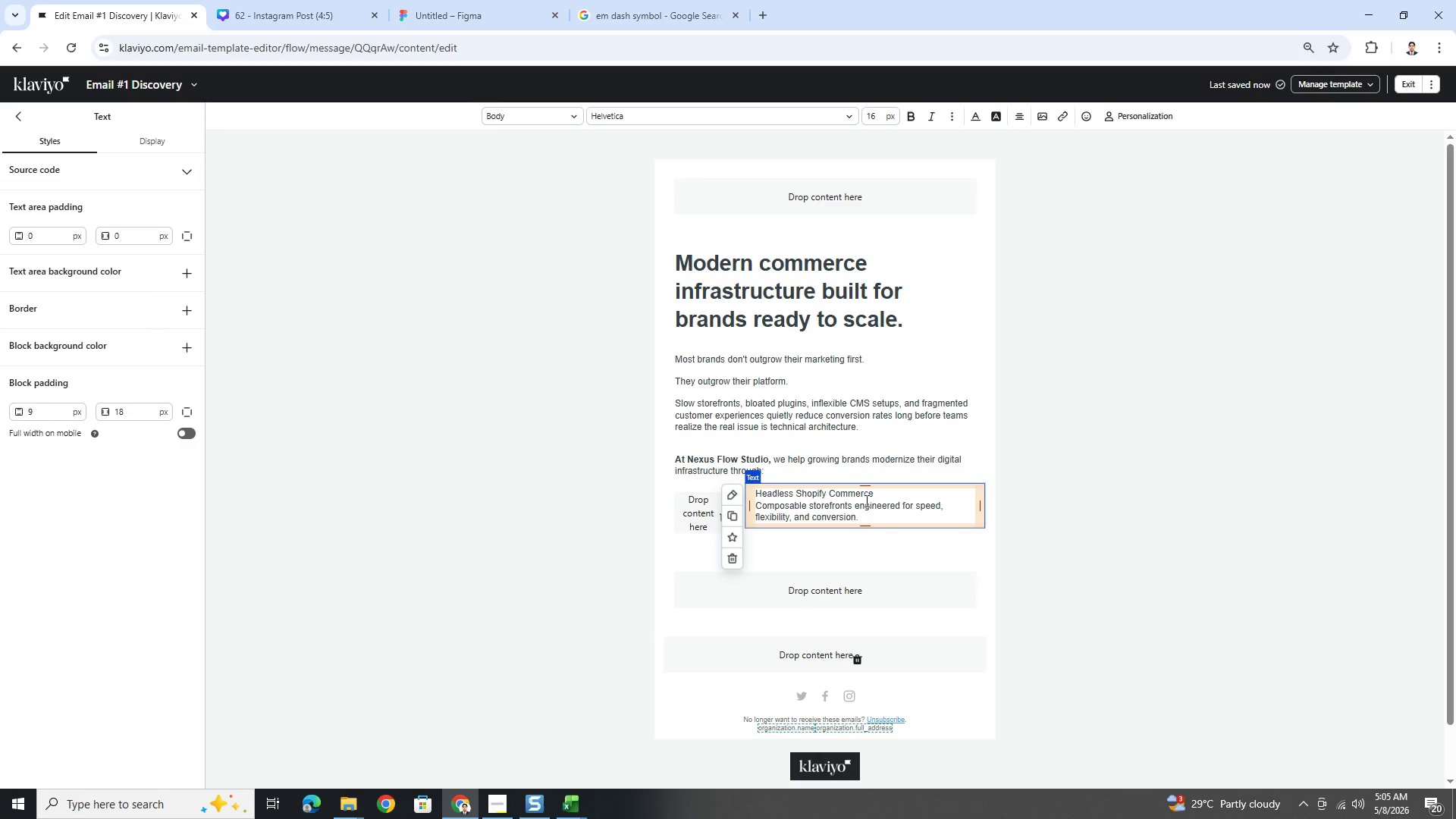 
left_click_drag(start_coordinate=[874, 494], to_coordinate=[736, 488])
 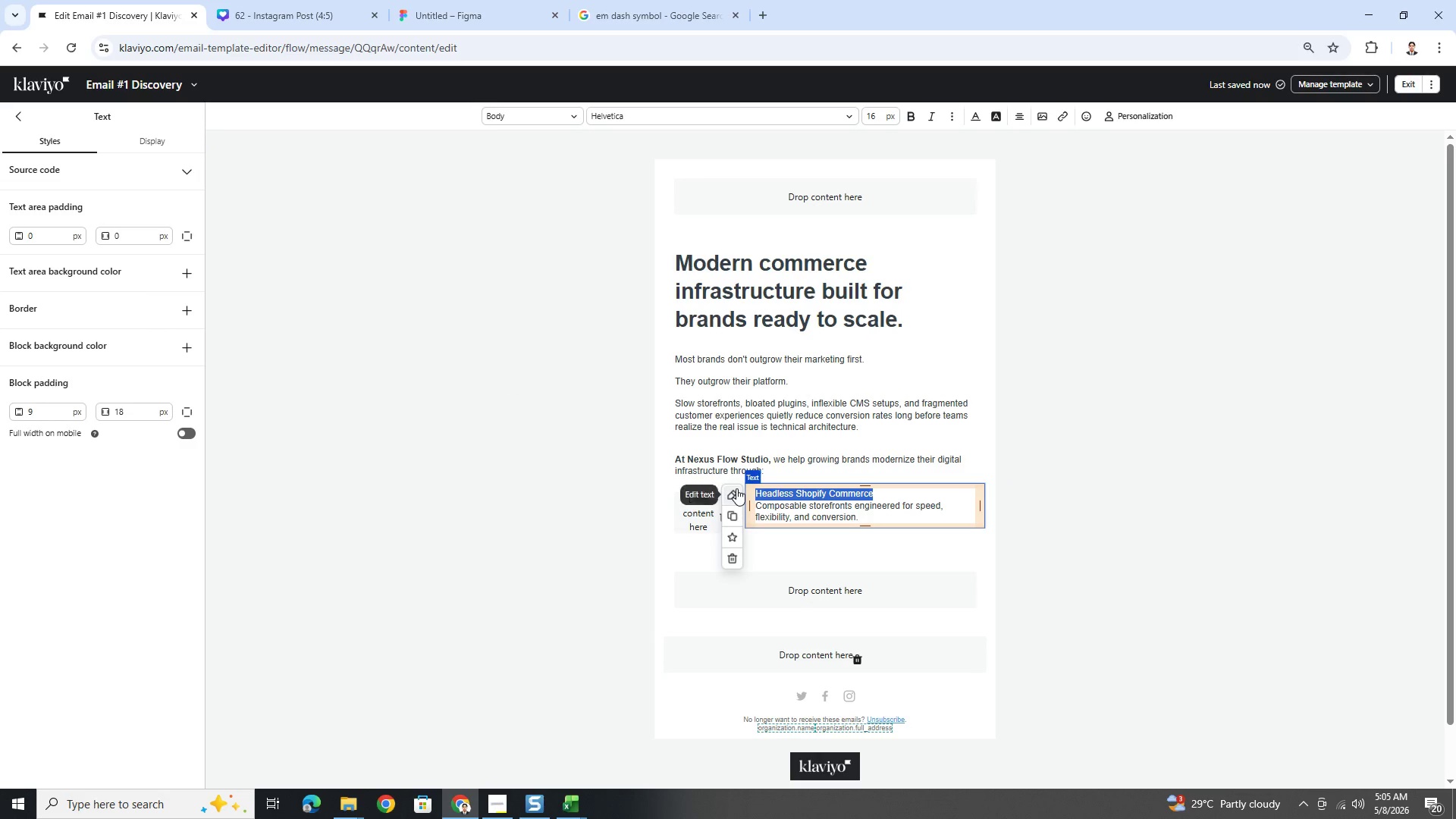 
key(Control+ControlLeft)
 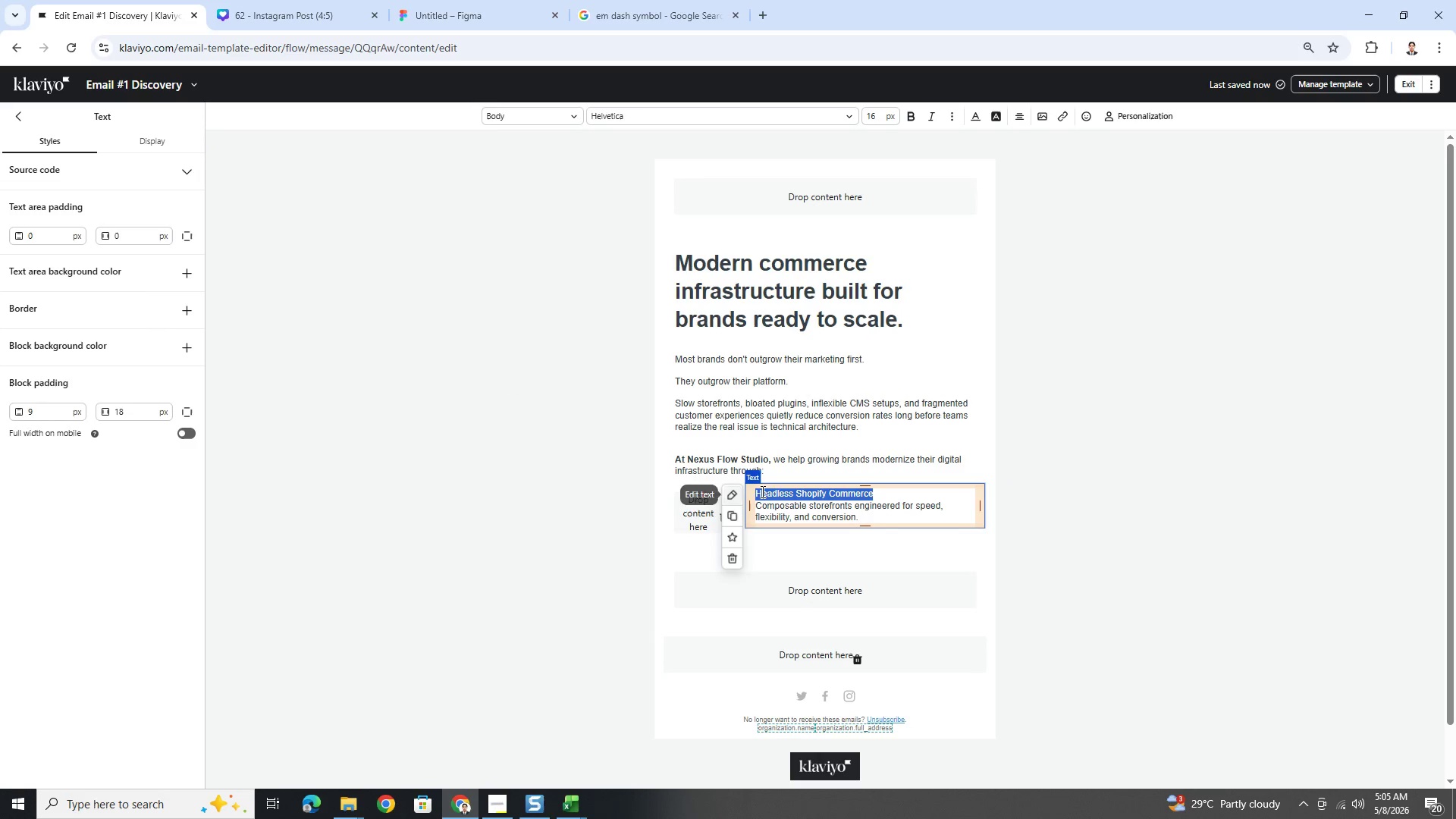 
key(Control+B)
 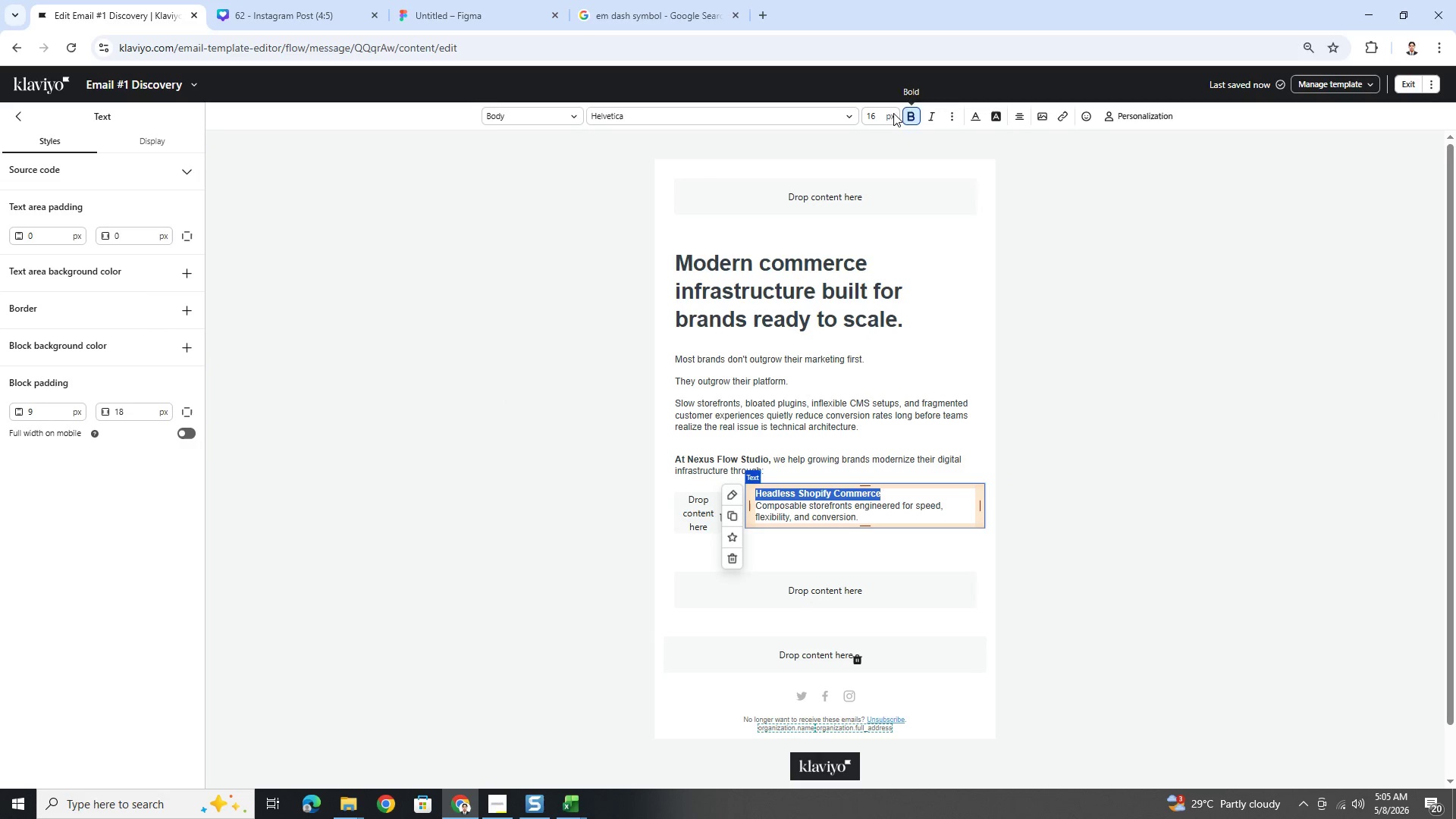 
double_click([878, 115])
 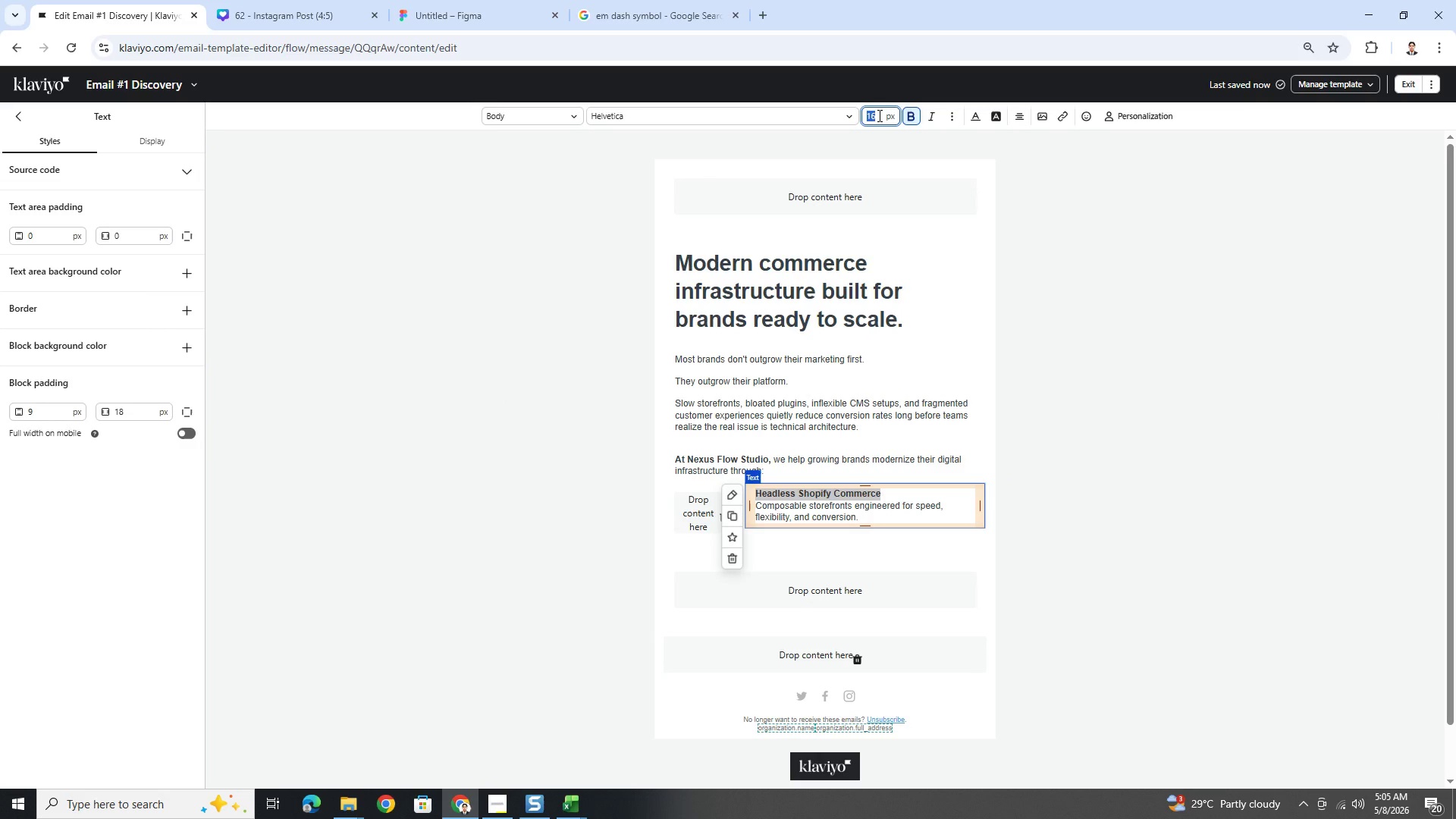 
key(Numpad2)
 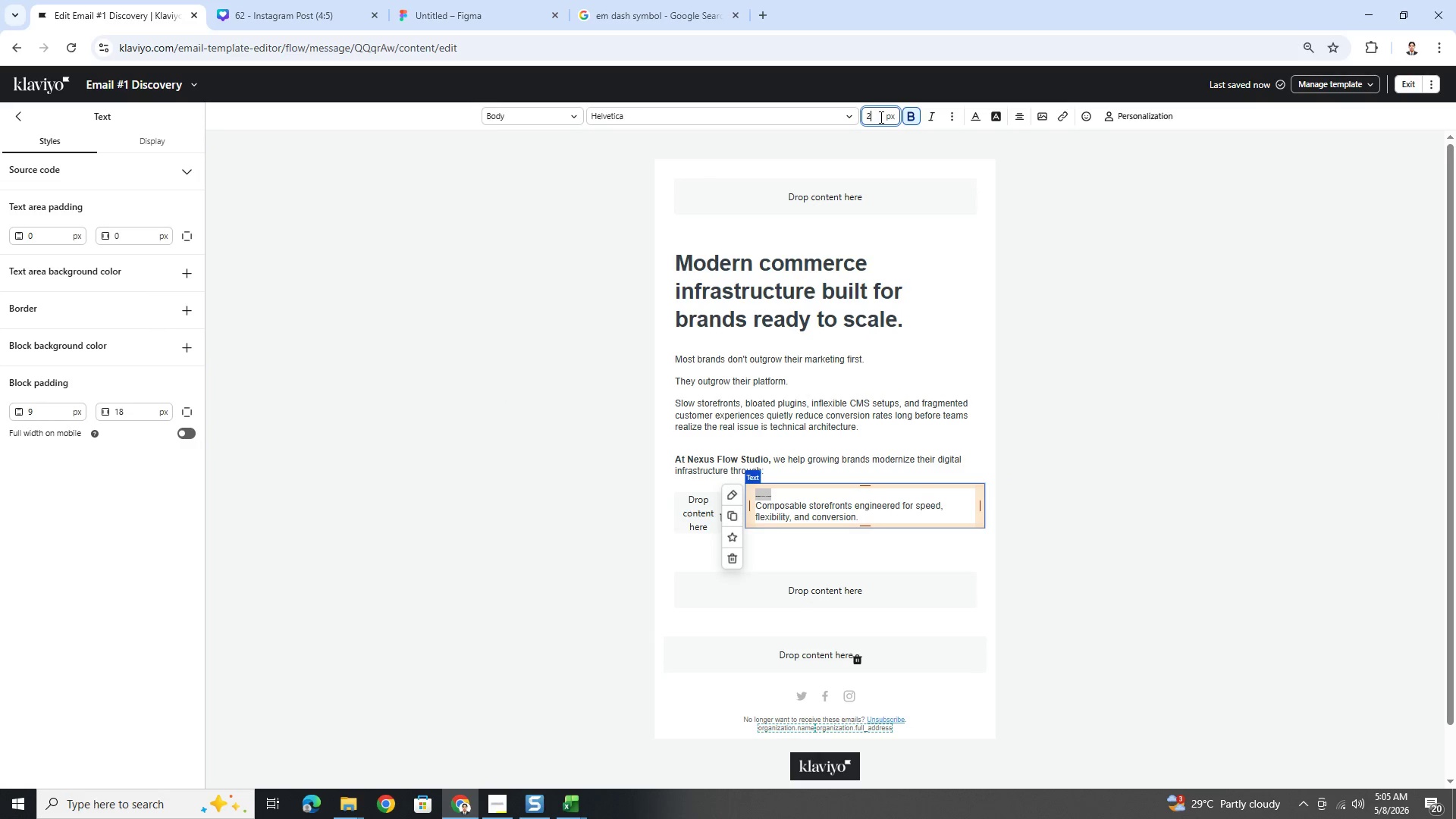 
key(Numpad2)
 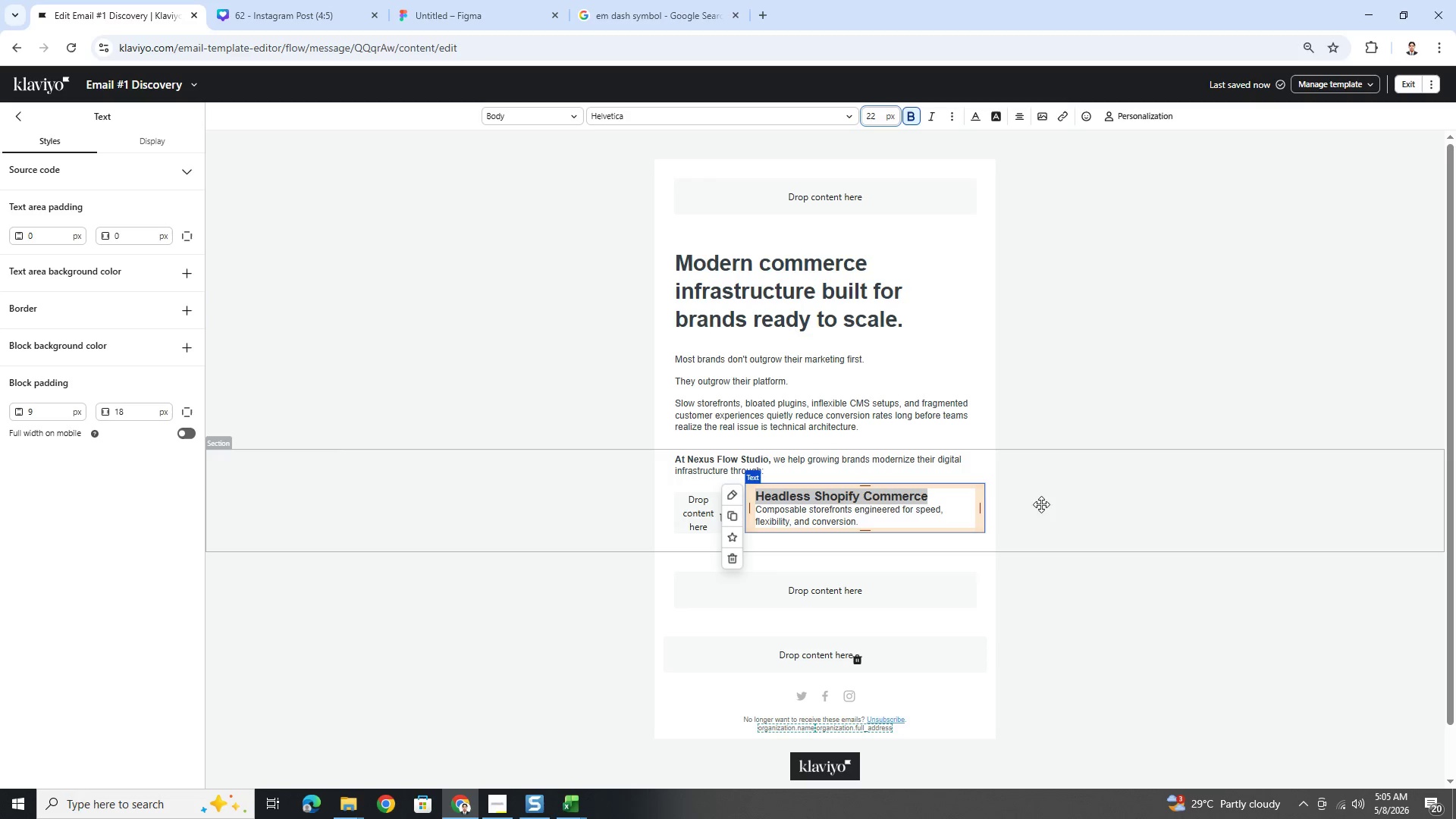 
left_click([1056, 531])
 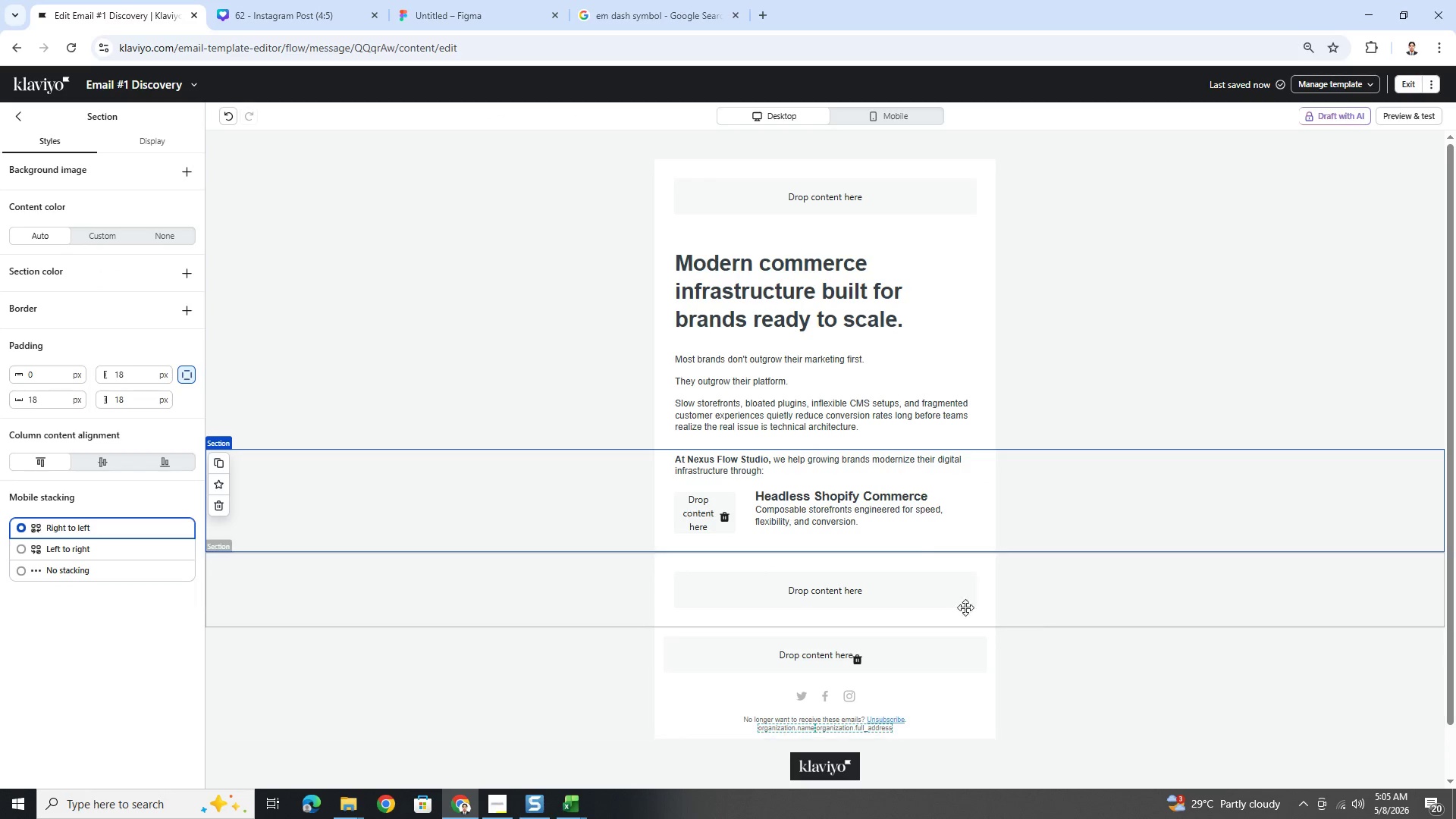 
double_click([909, 517])
 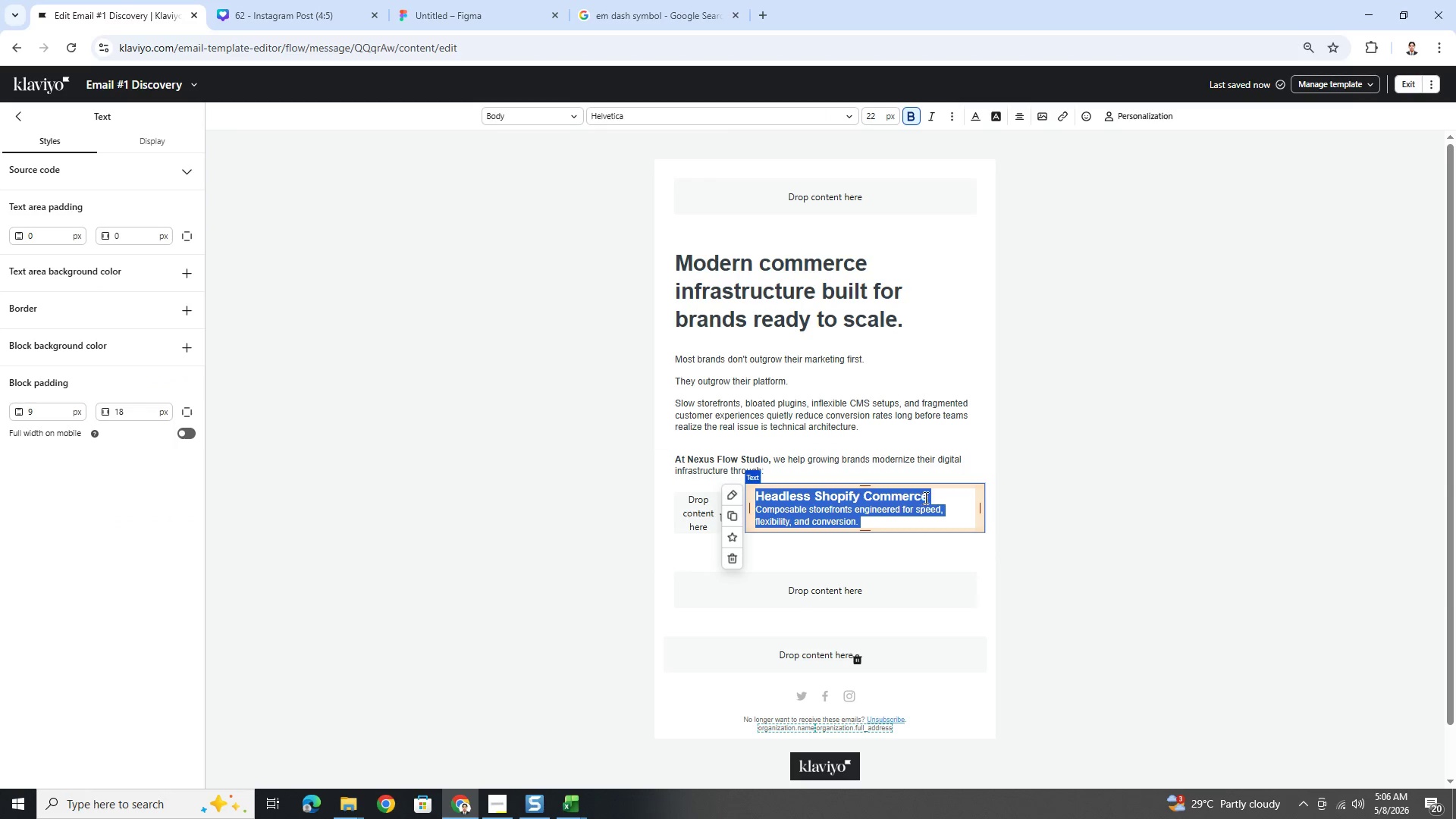 
left_click([929, 495])
 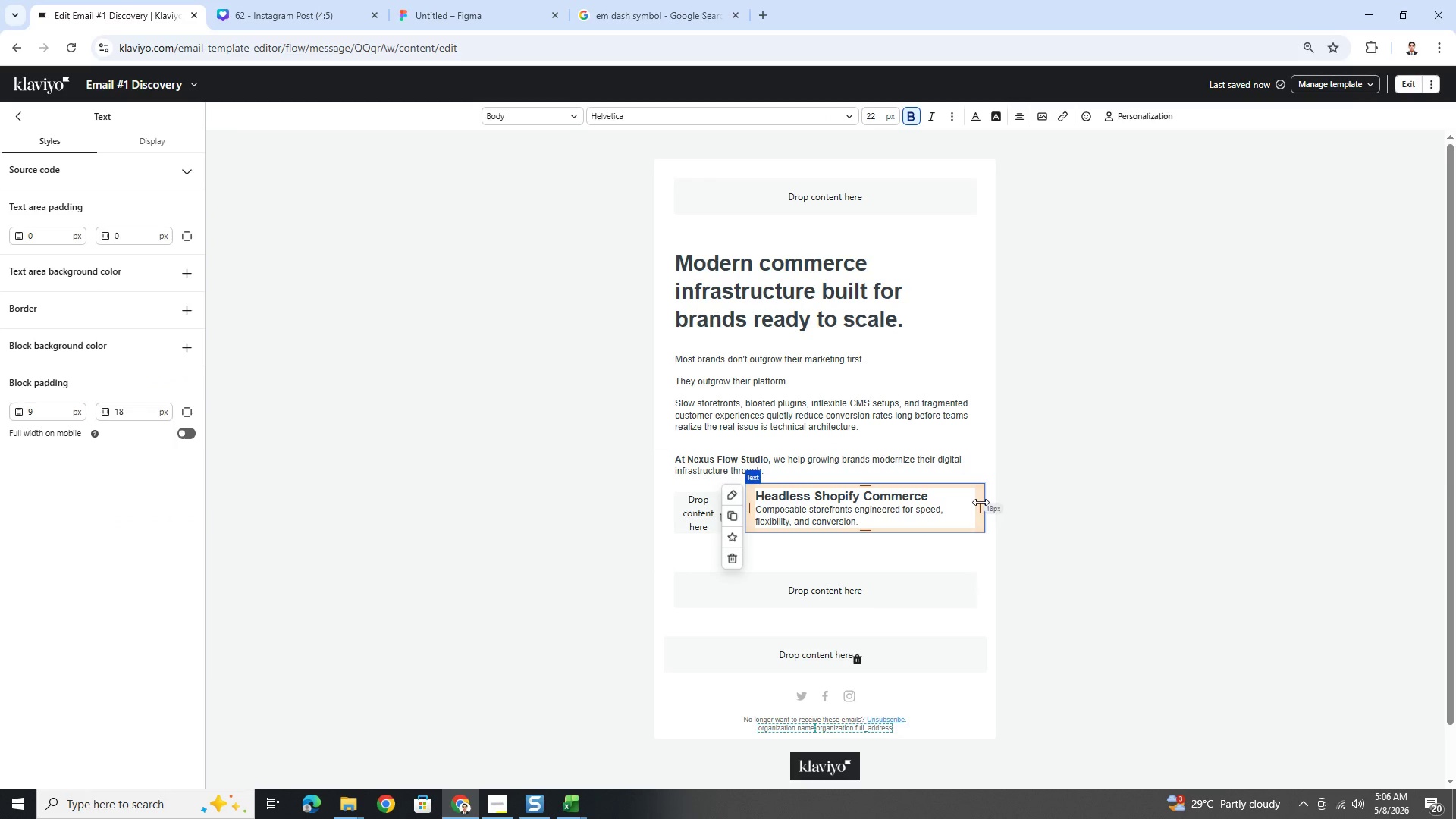 
key(Shift+Enter)
 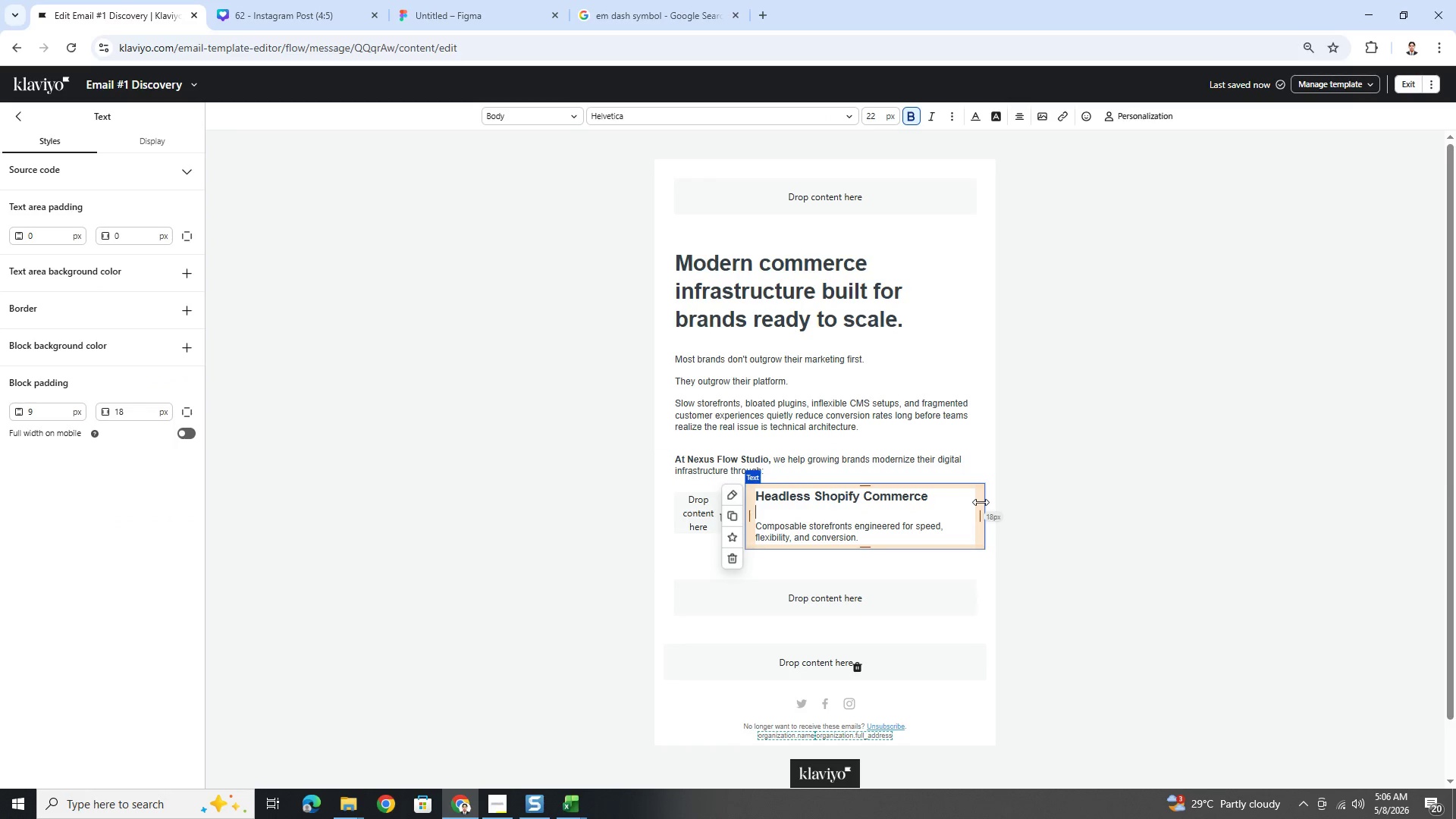 
key(Backspace)
 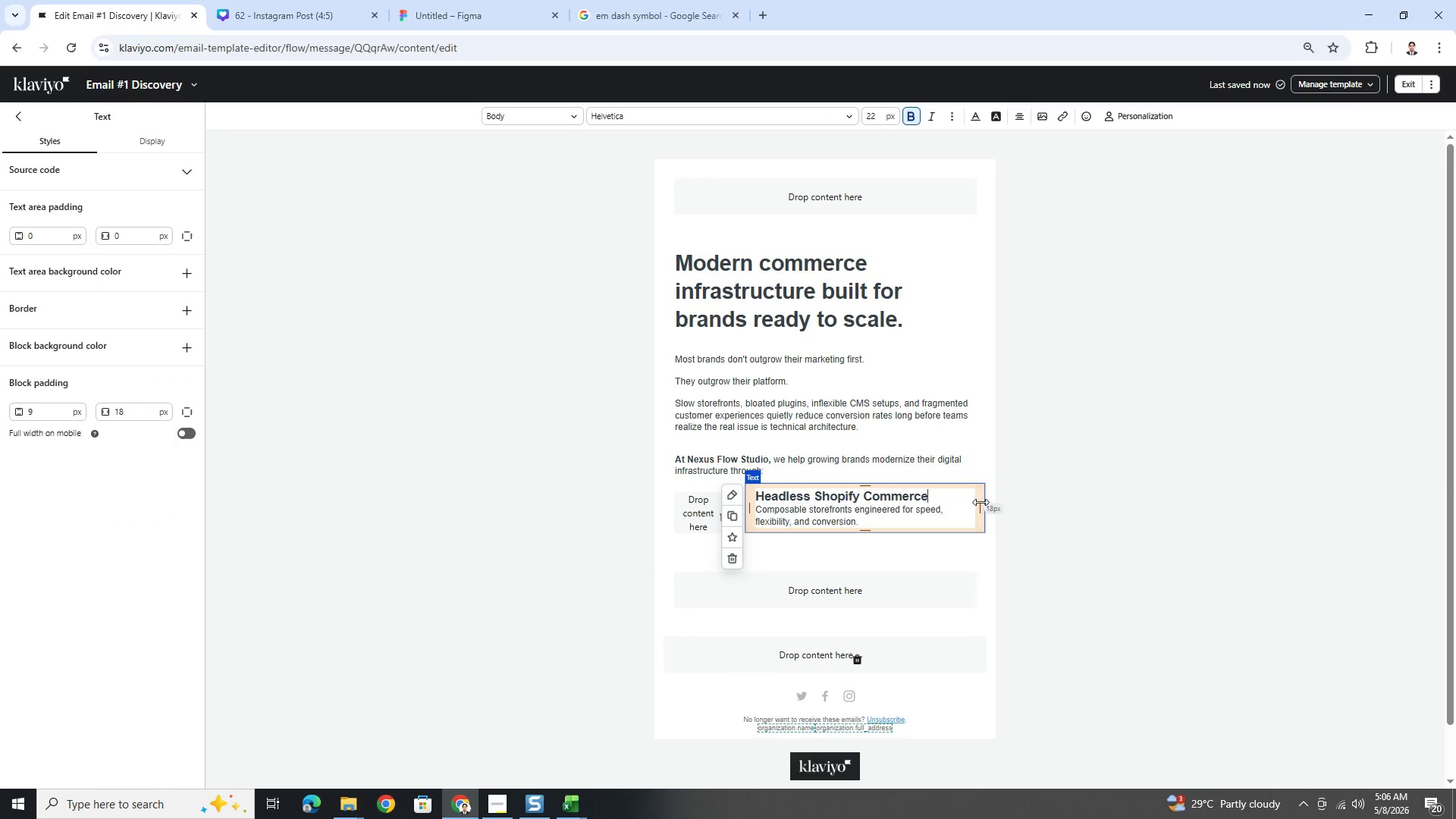 
key(Control+Enter)
 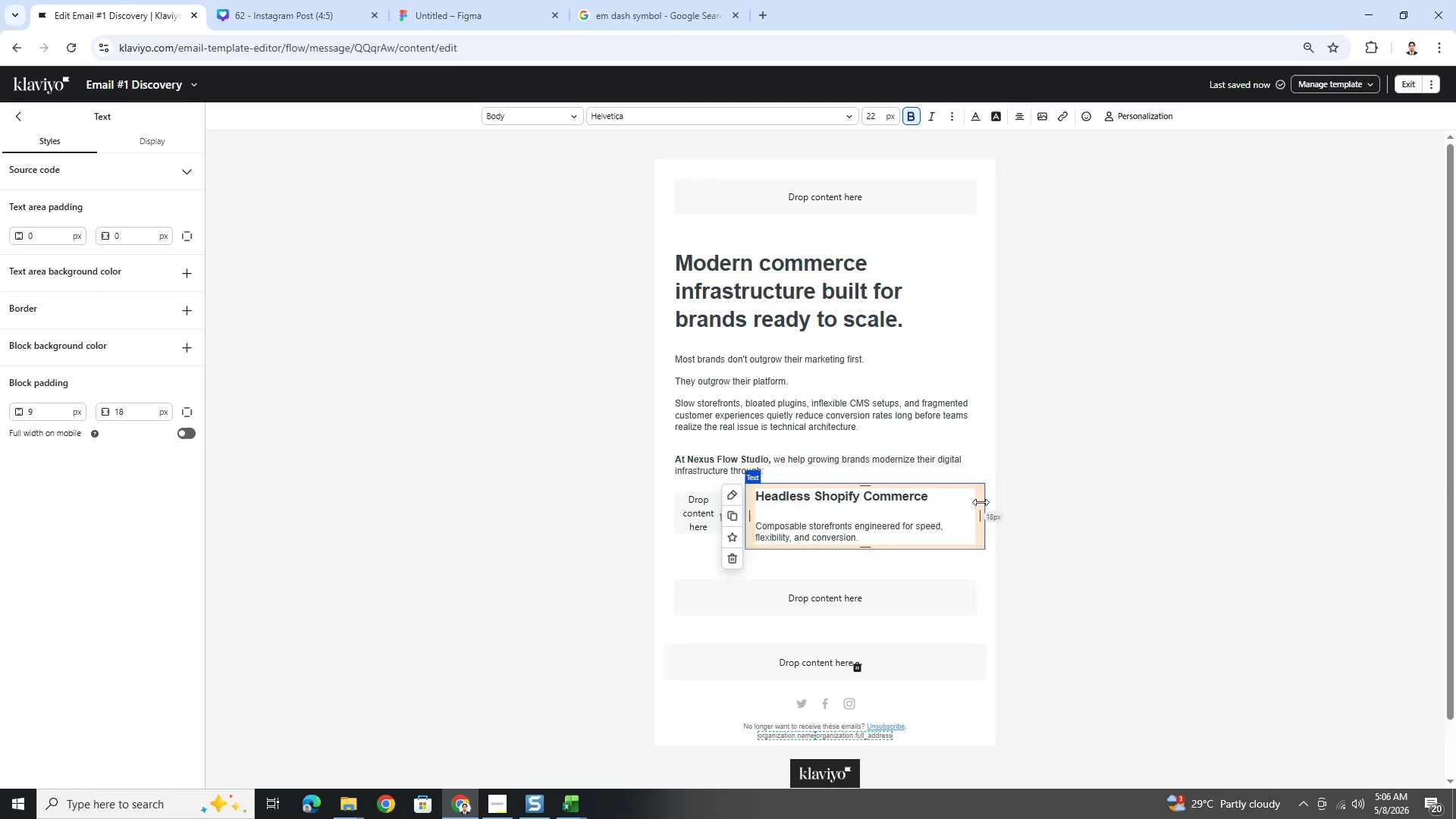 
key(Backspace)
 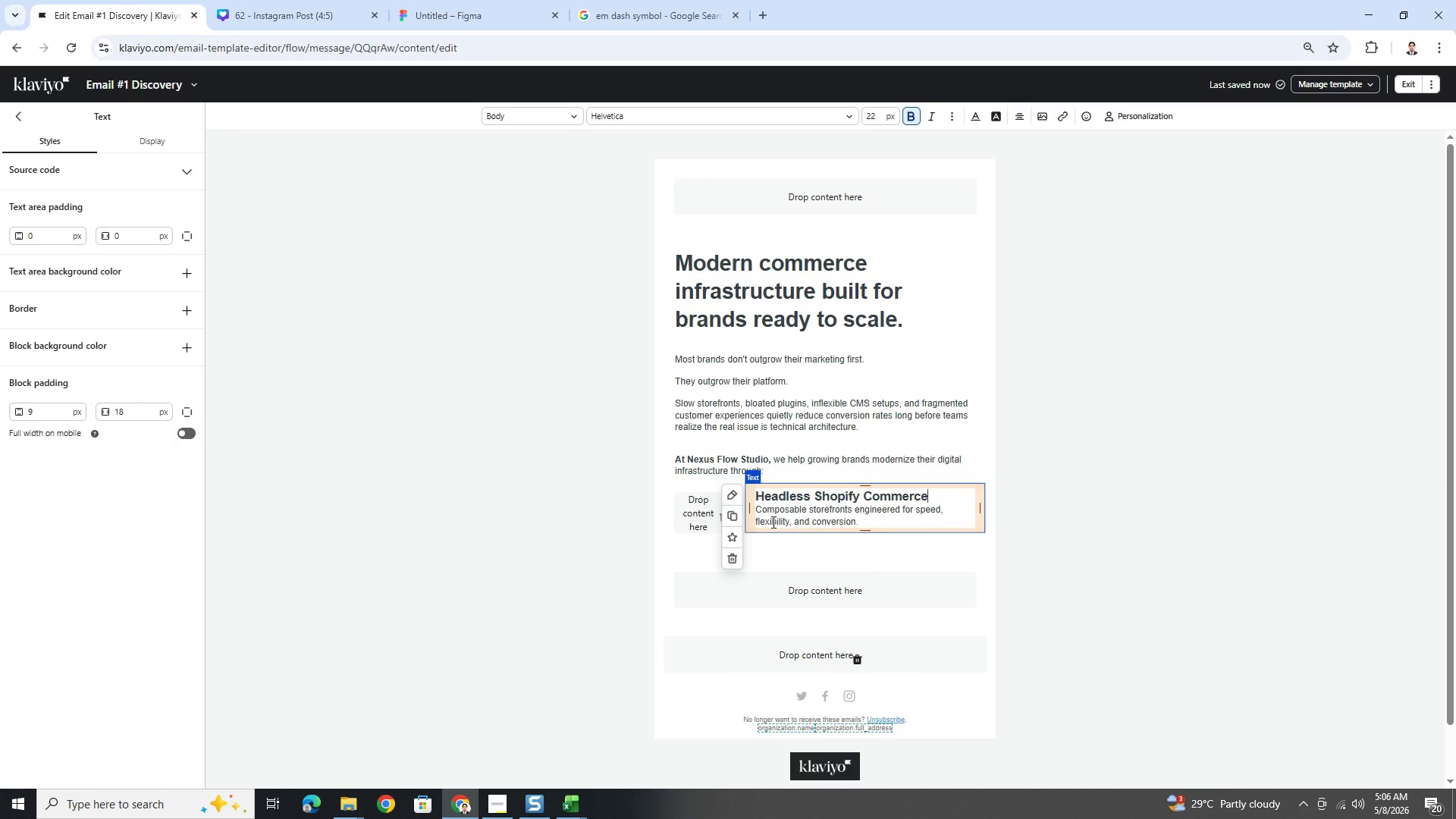 
left_click([757, 509])
 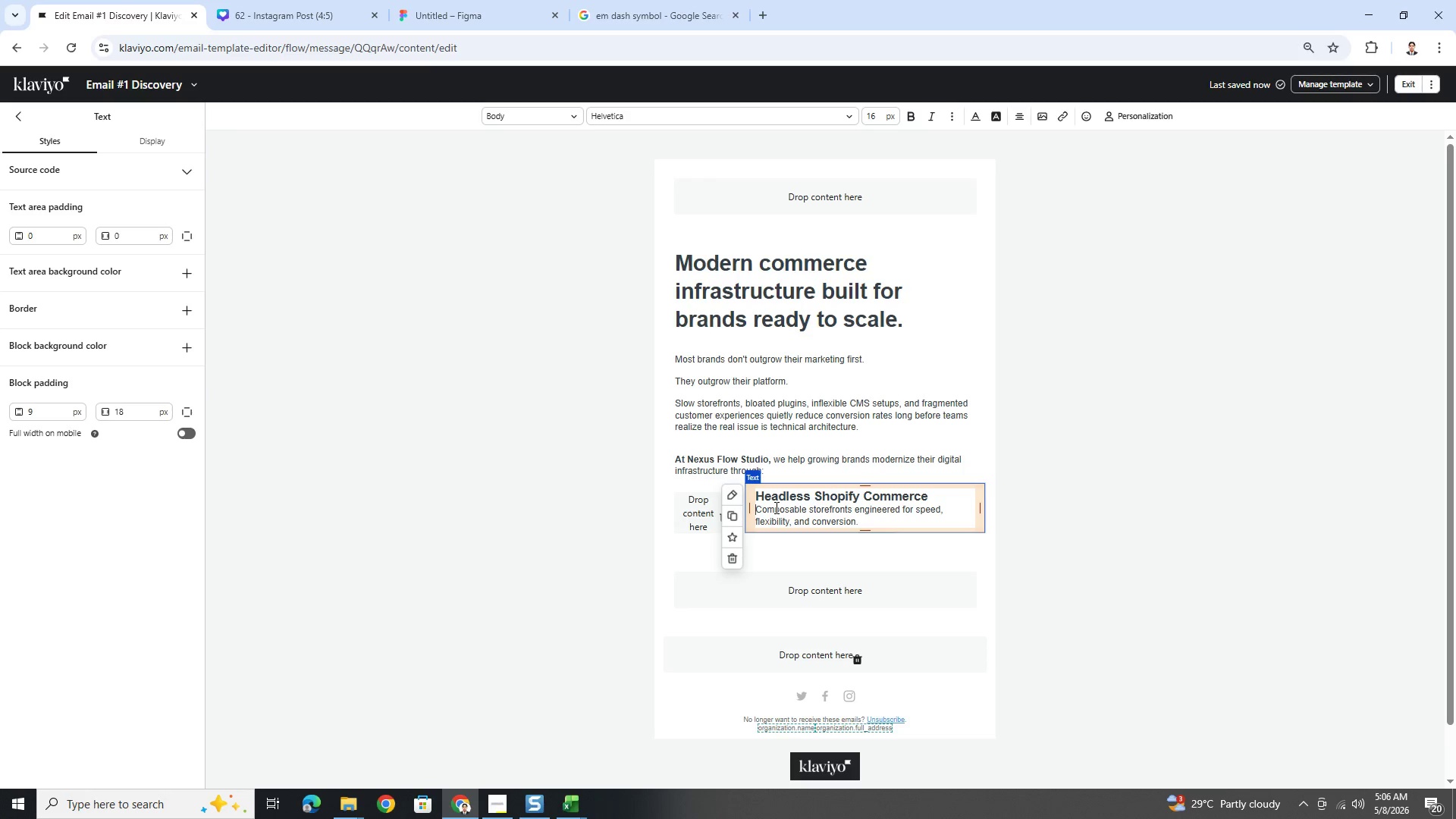 
key(Control+Enter)
 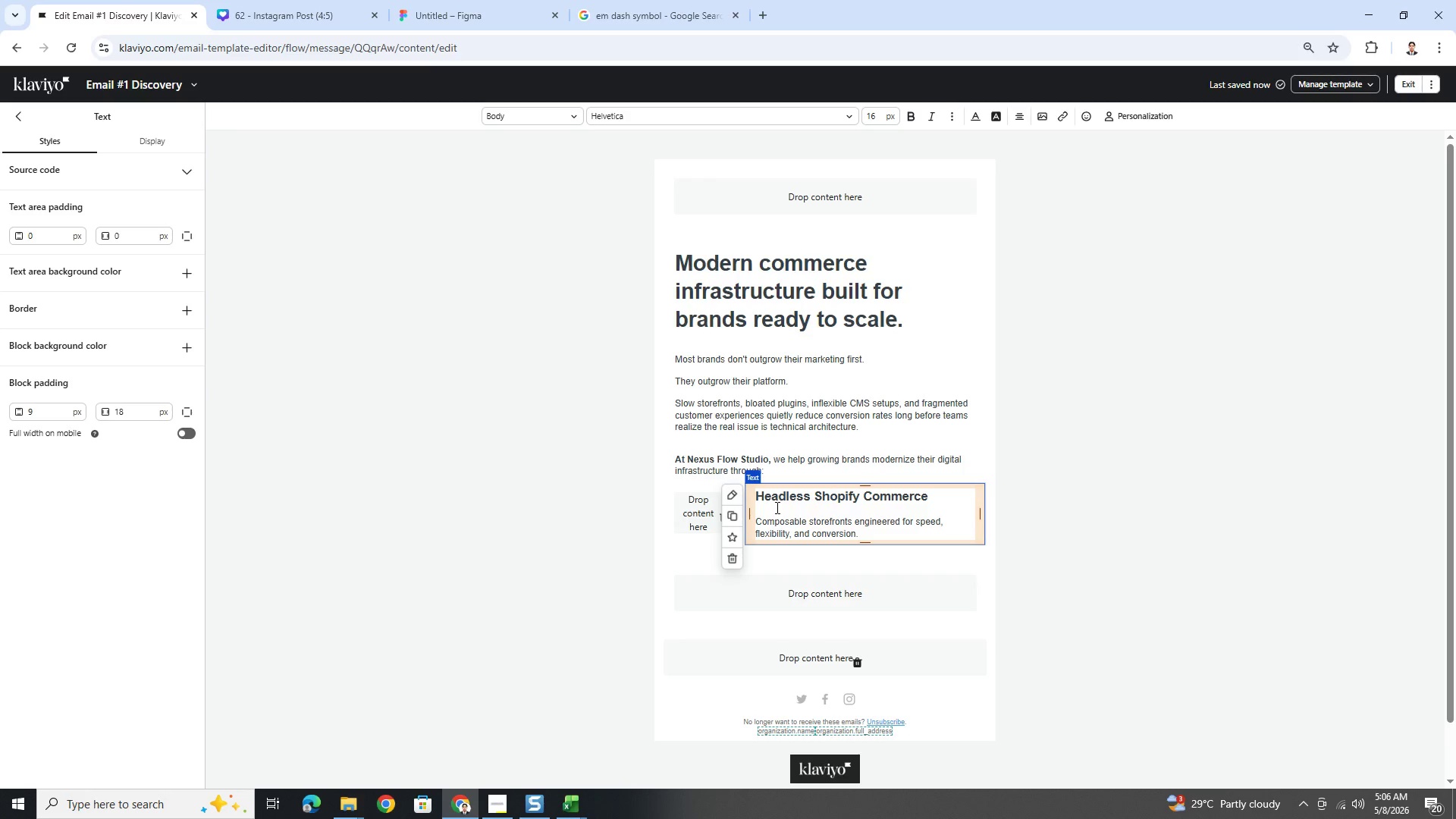 
key(Control+Z)
 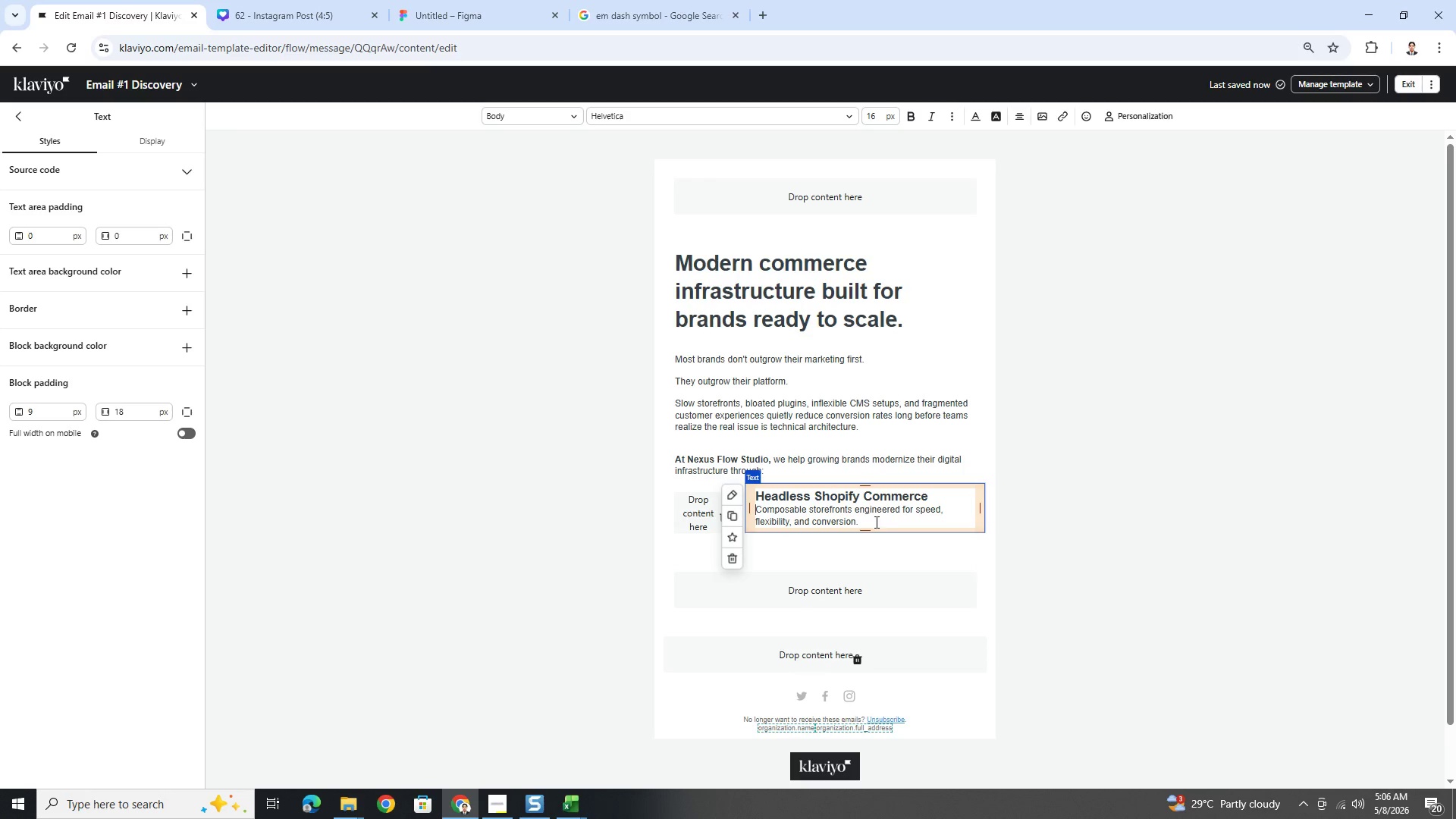 
left_click_drag(start_coordinate=[879, 522], to_coordinate=[752, 513])
 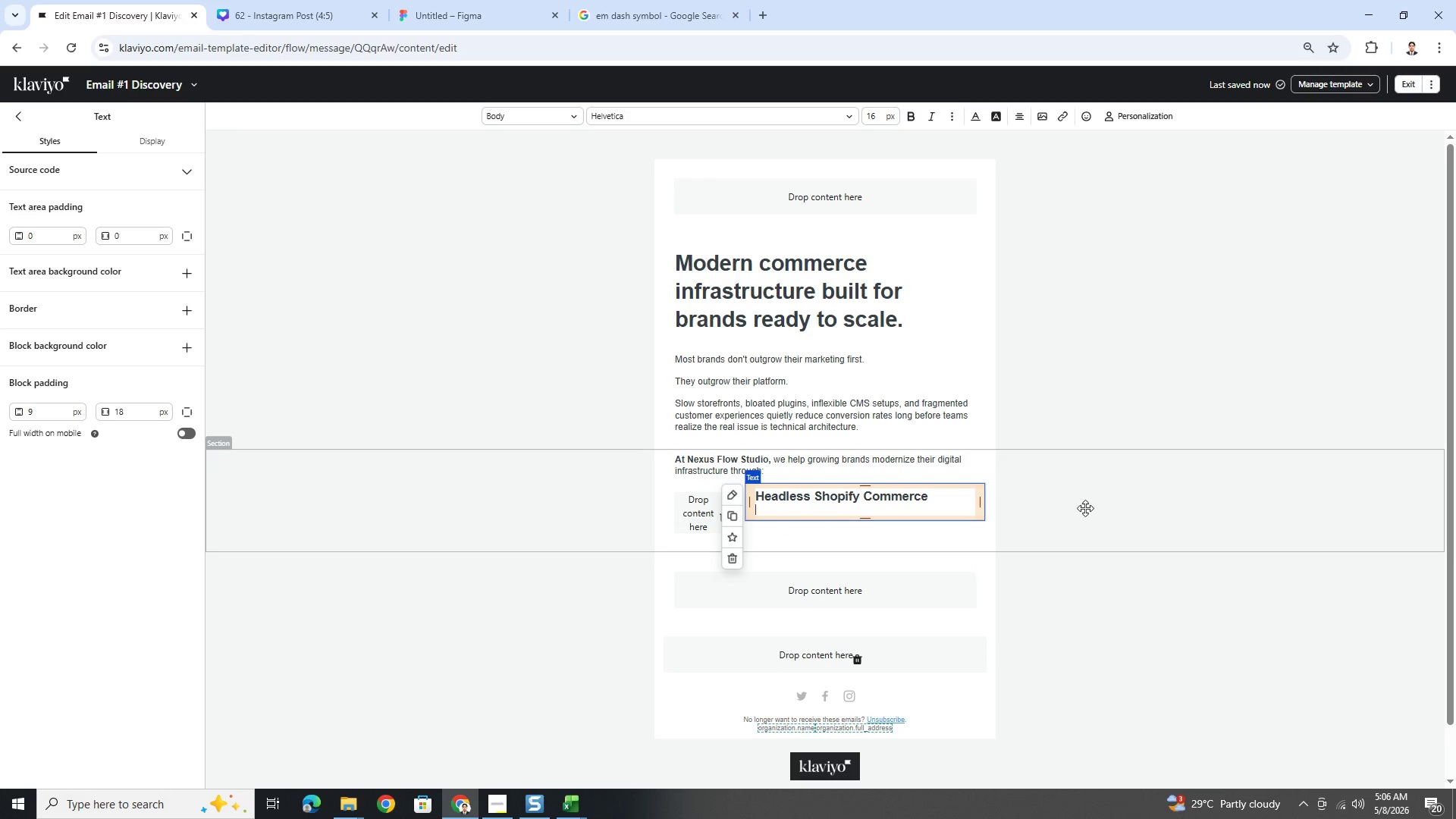 
key(Control+X)
 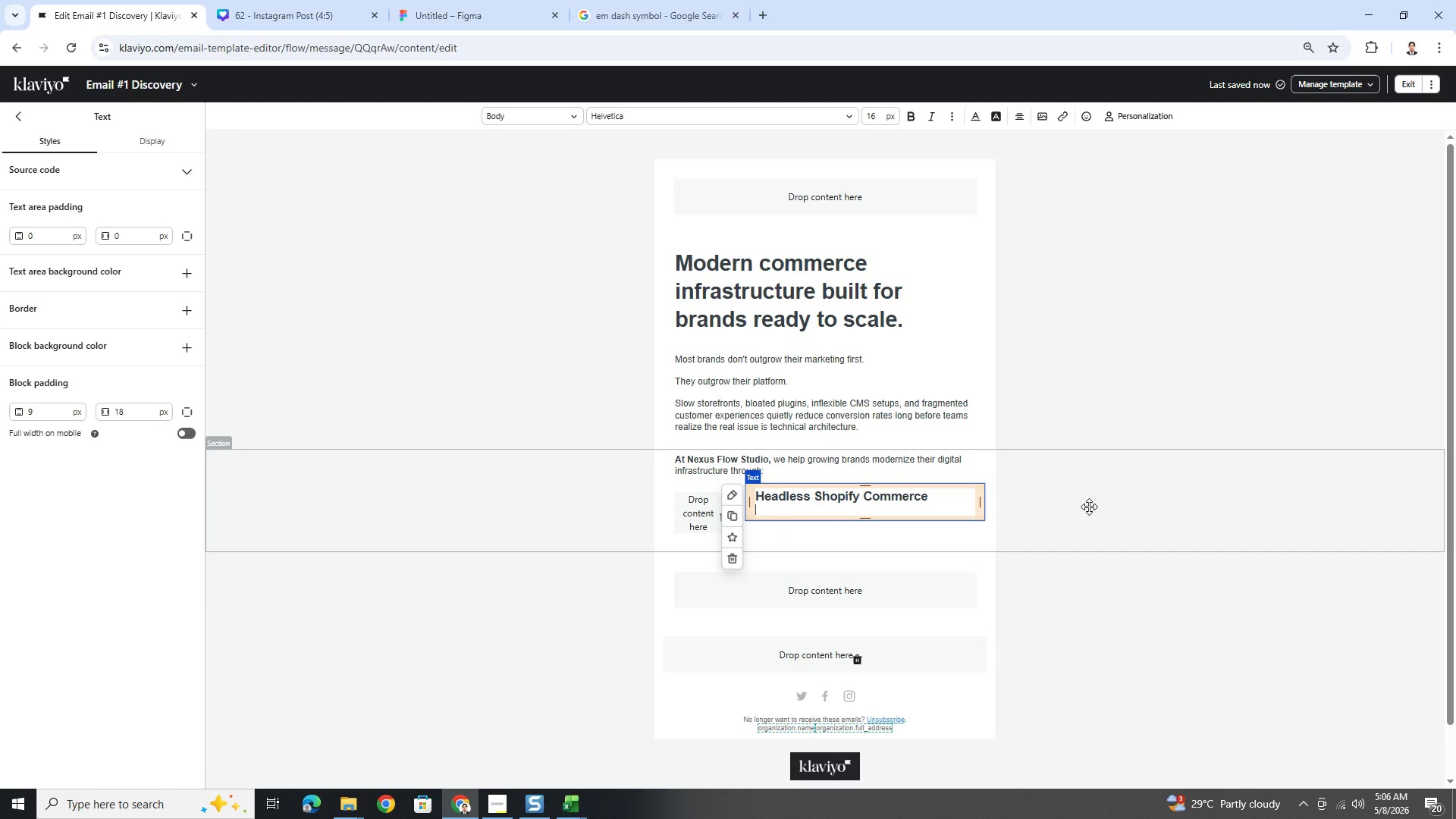 
key(Backspace)
 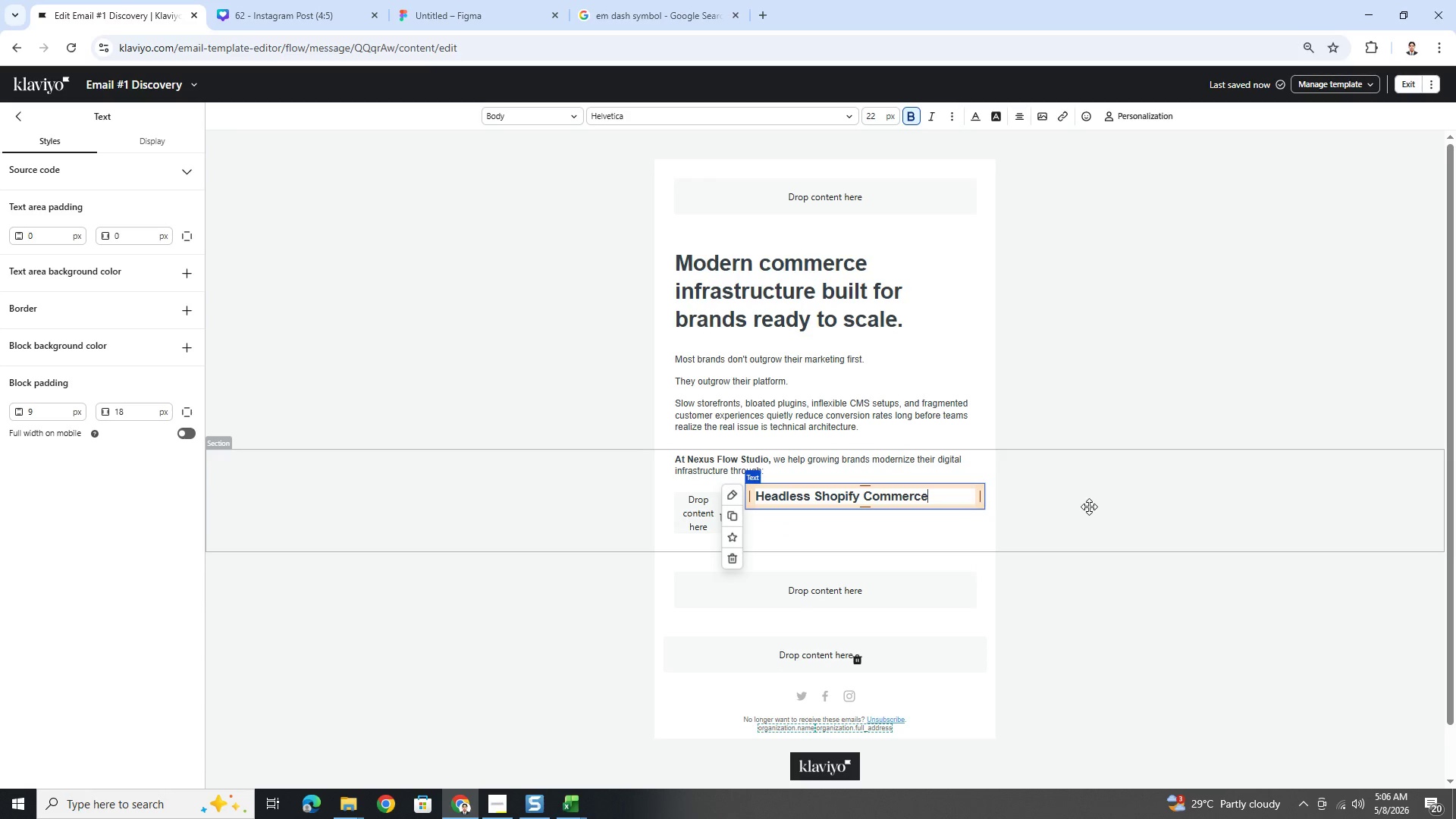 
left_click([1089, 507])
 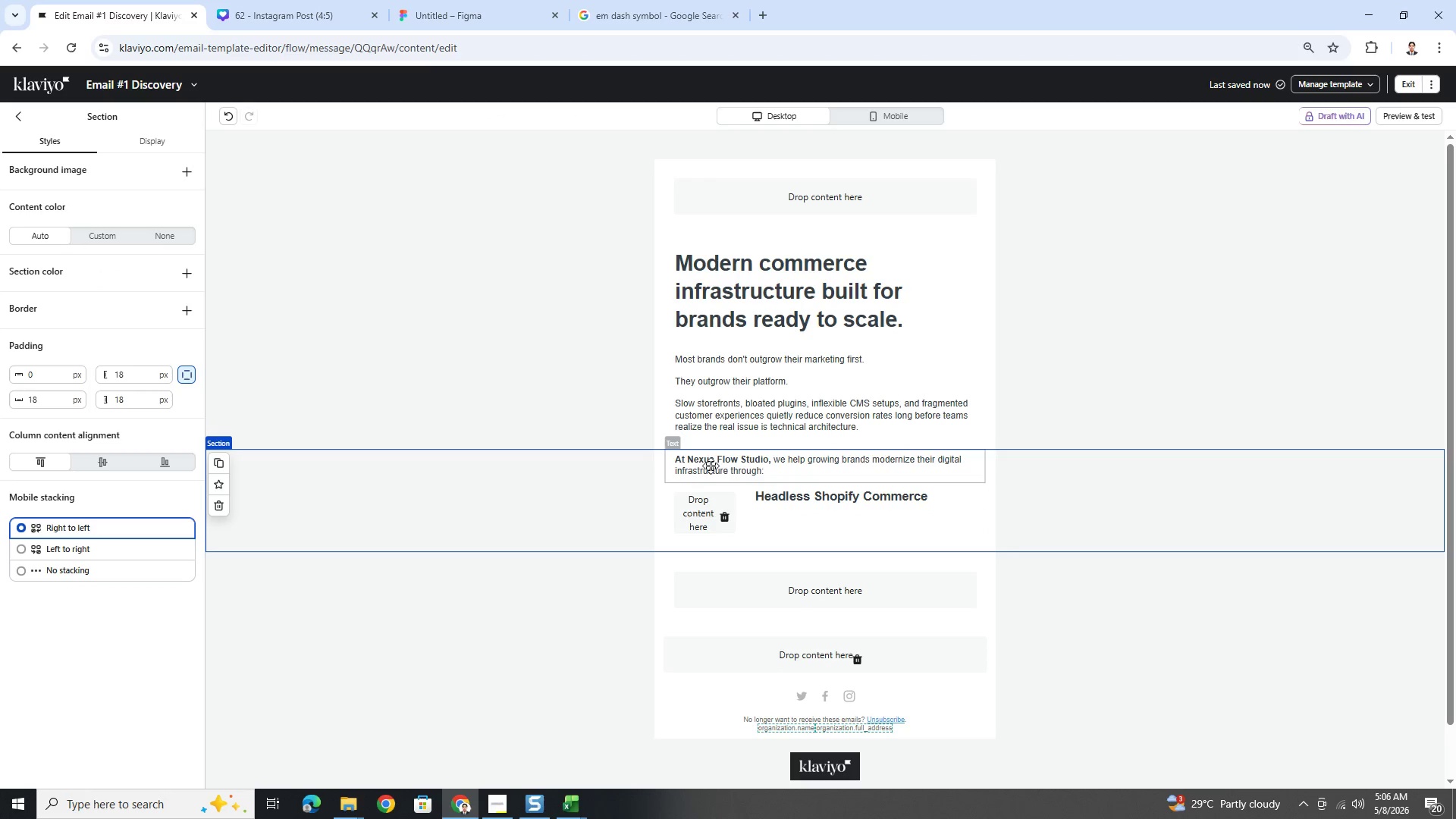 
left_click([783, 416])
 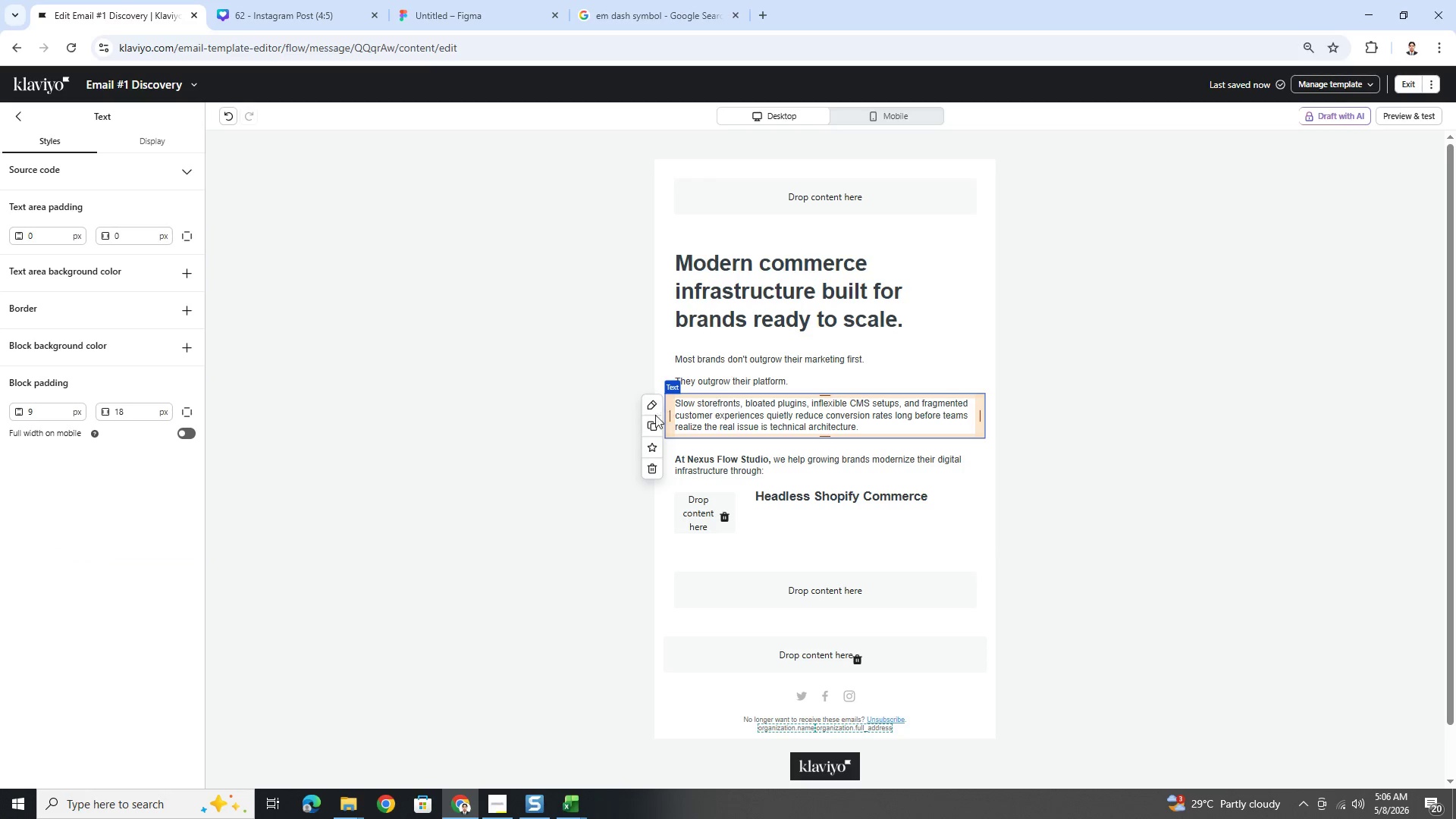 
left_click([651, 422])
 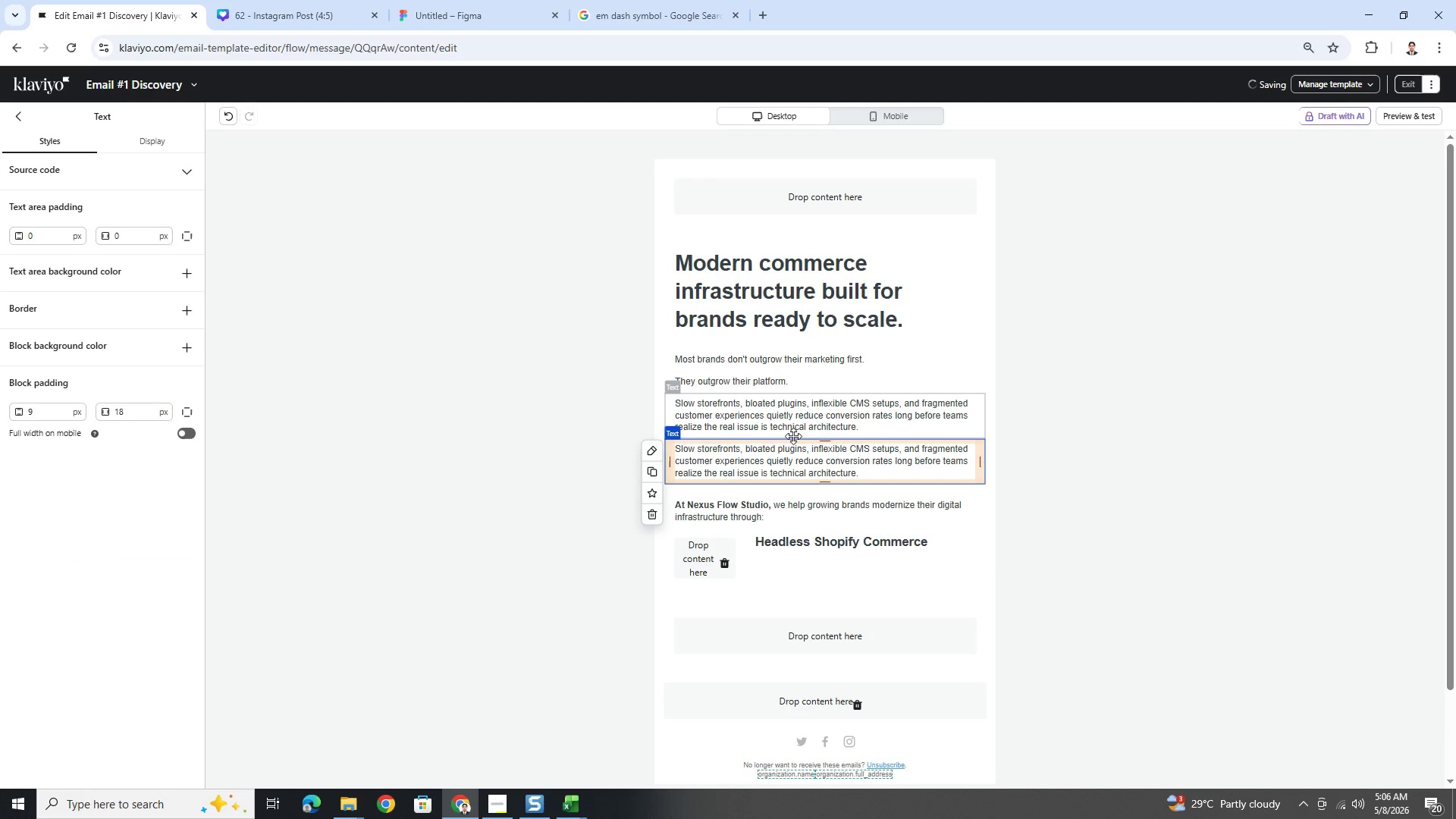 
left_click_drag(start_coordinate=[779, 454], to_coordinate=[808, 571])
 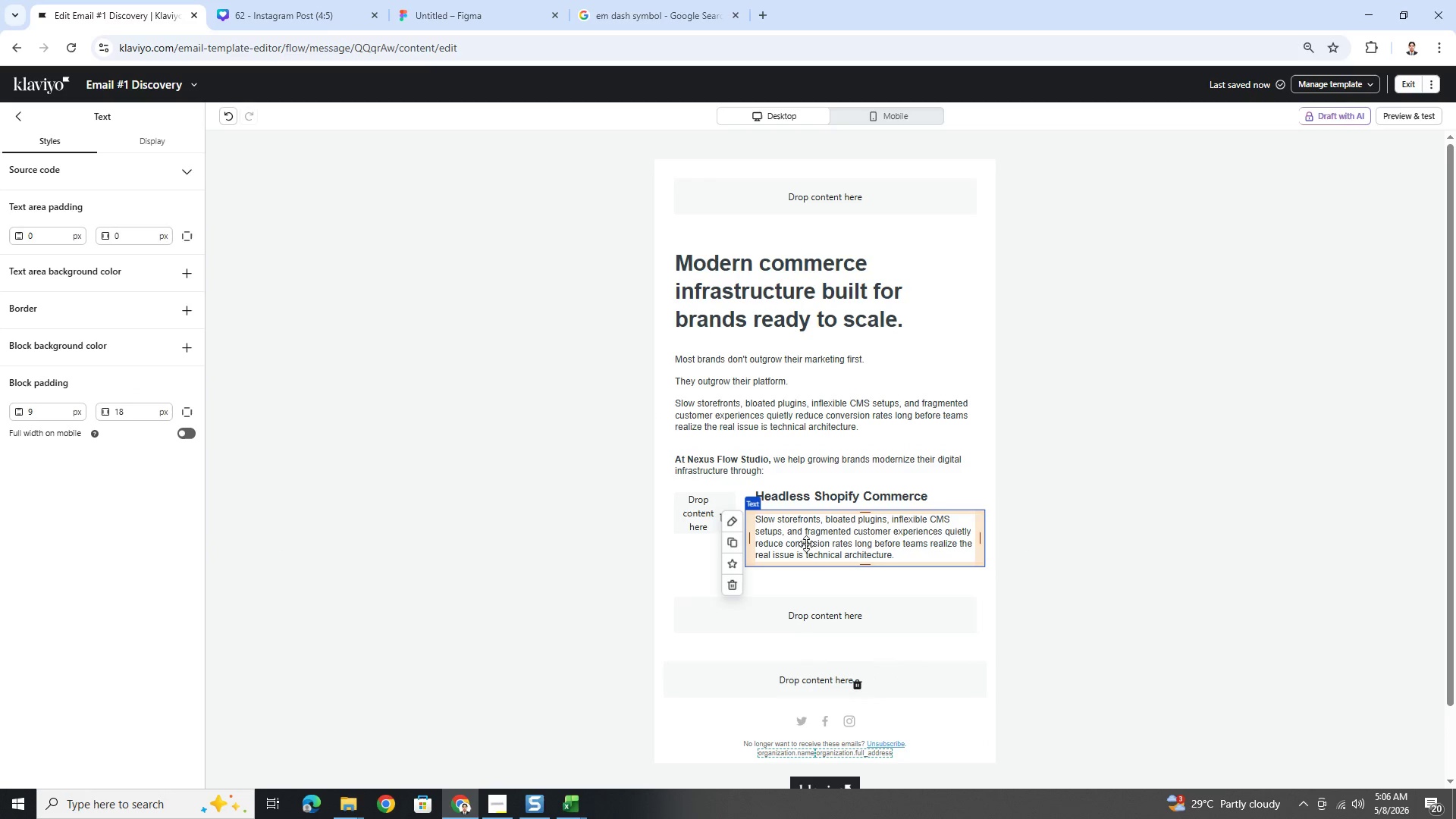 
double_click([807, 536])
 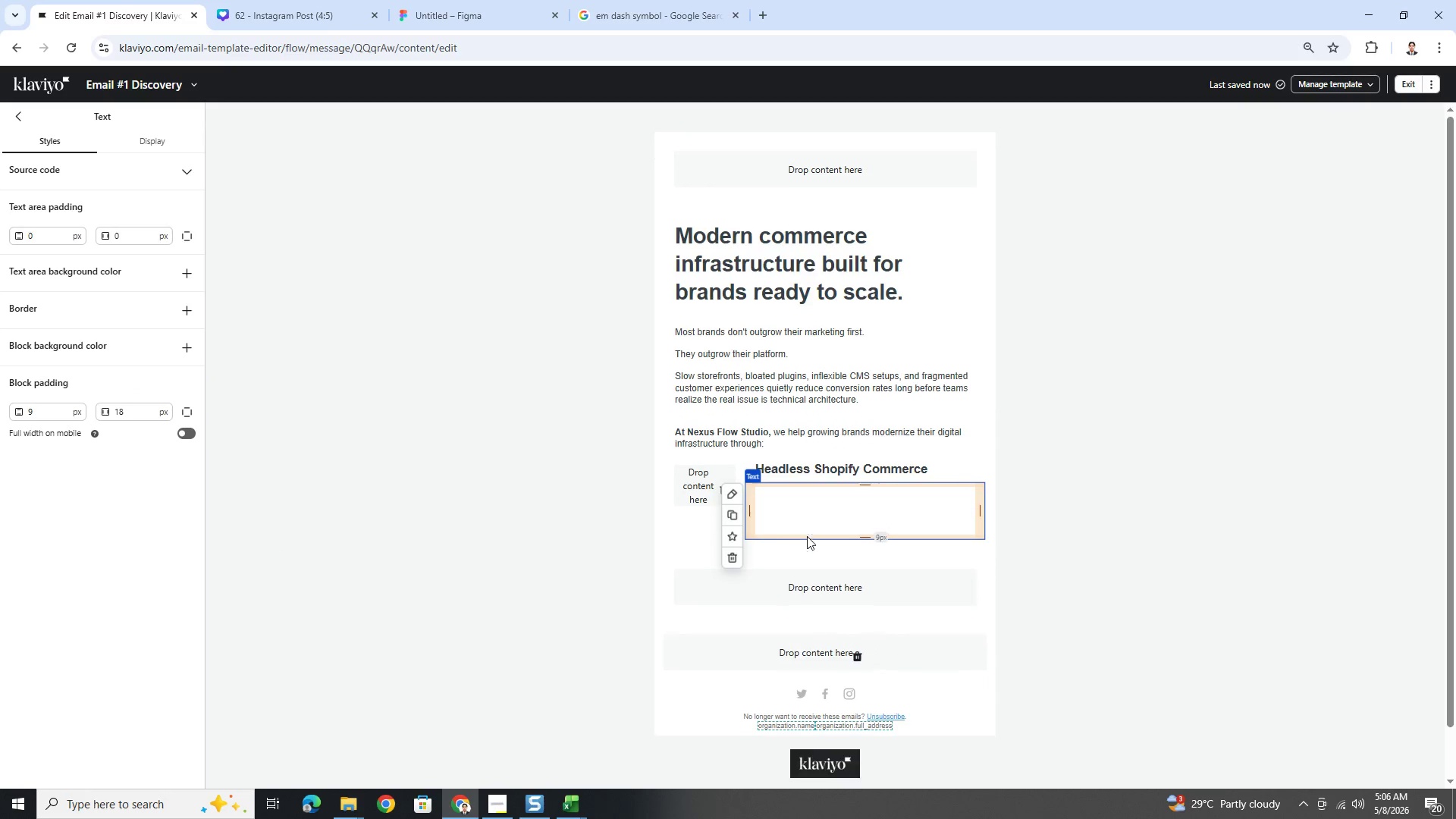 
key(Control+V)
 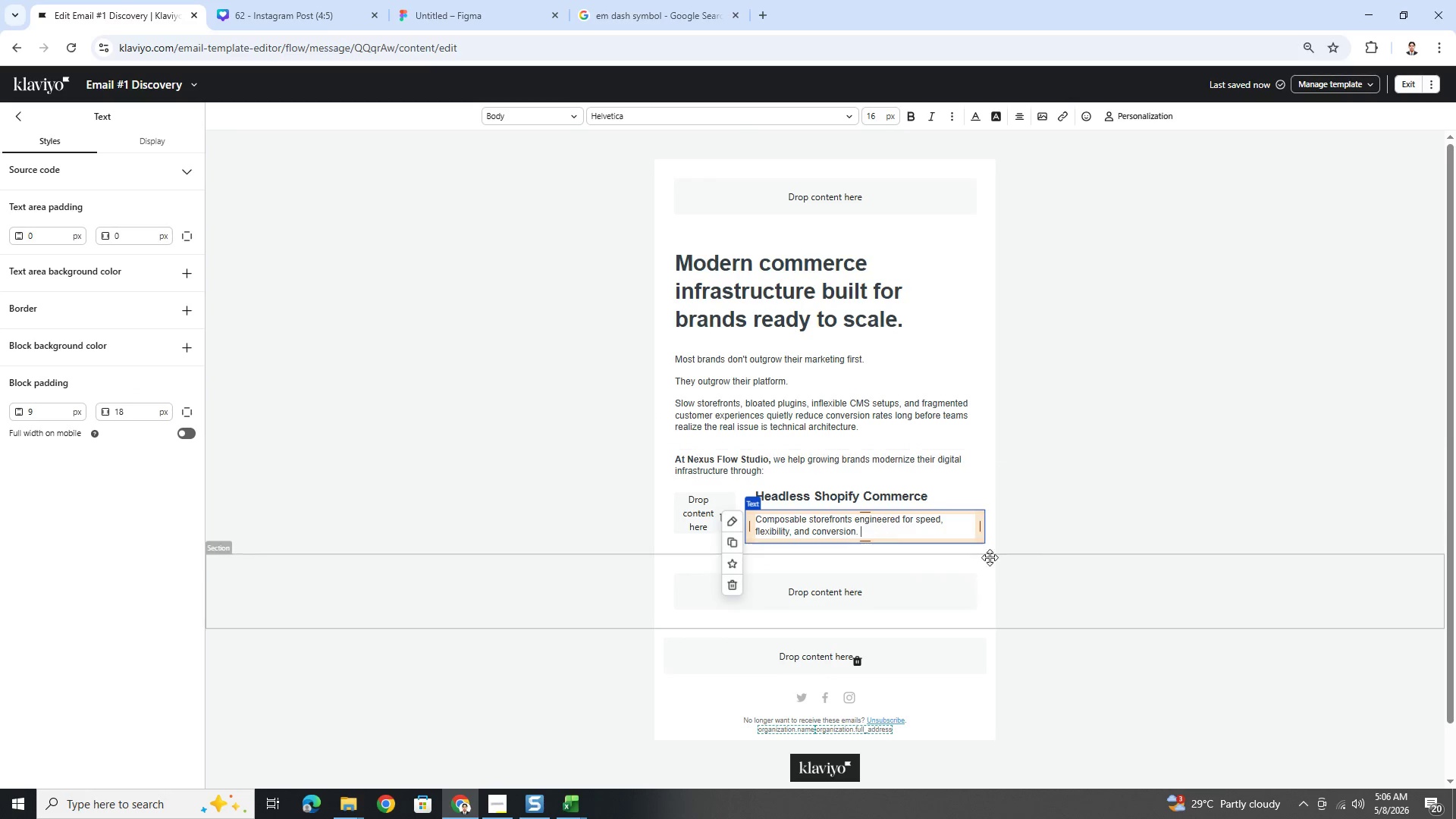 
left_click([1081, 560])
 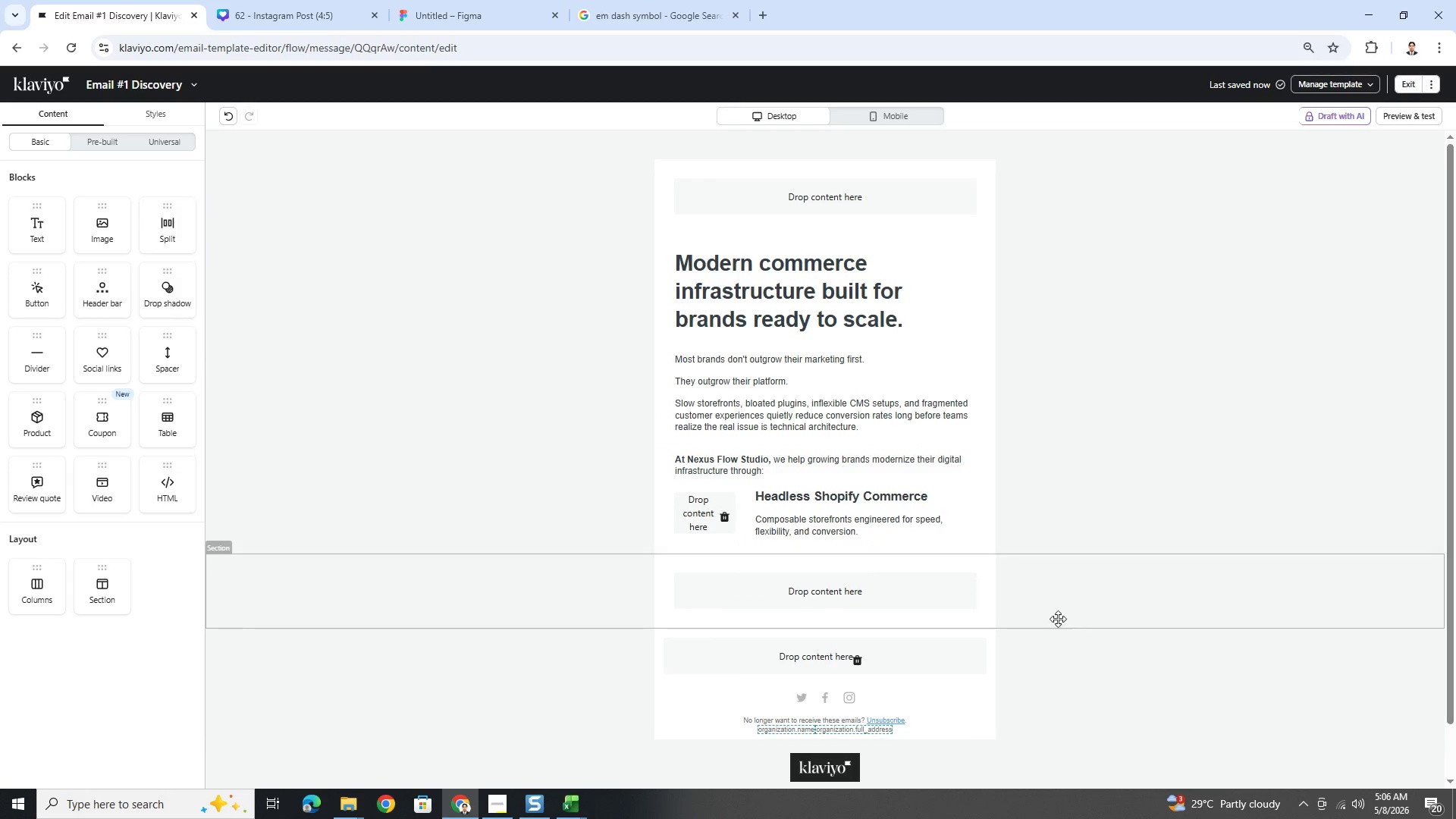 
wait(9.42)
 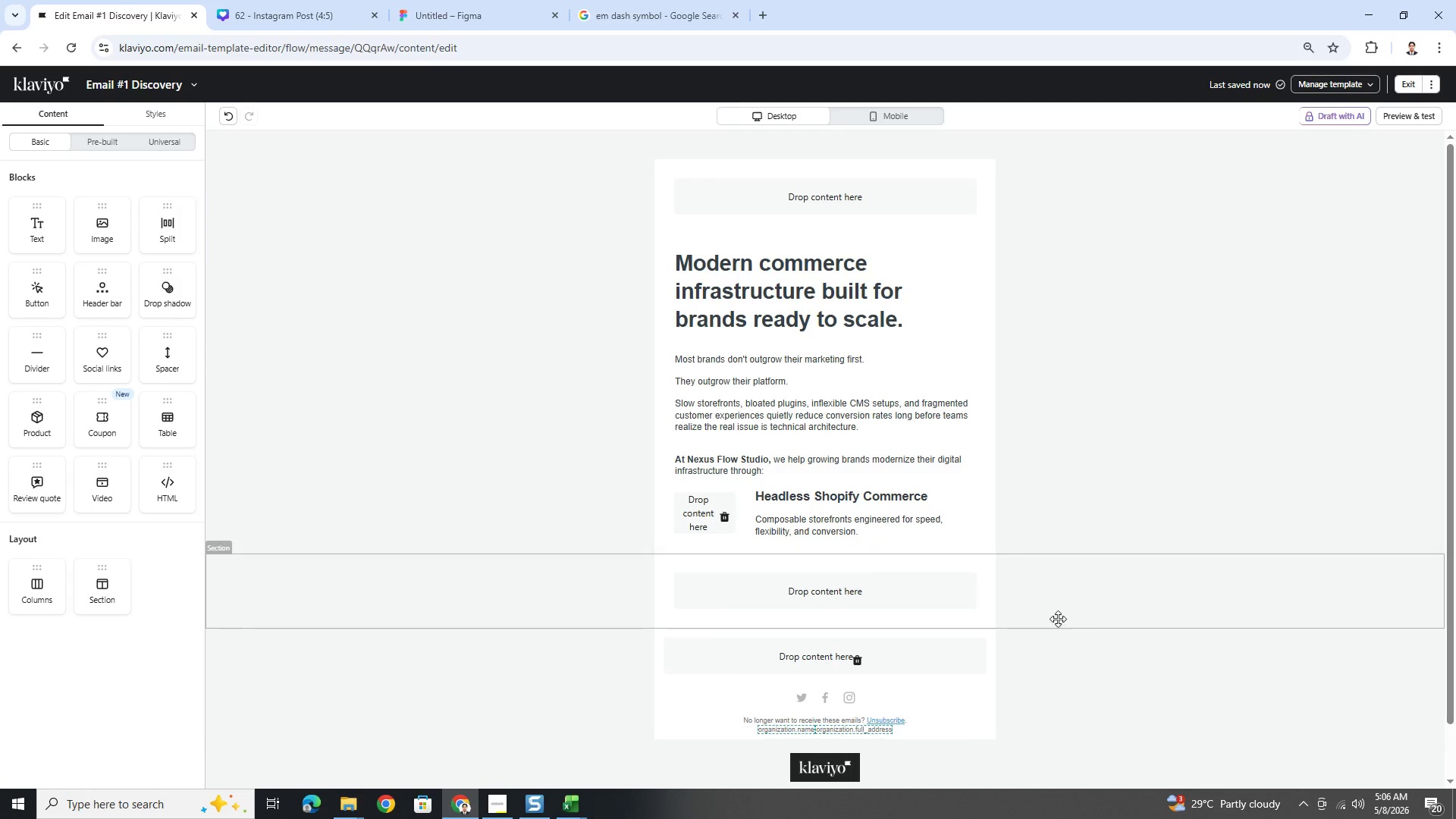 
left_click_drag(start_coordinate=[169, 357], to_coordinate=[859, 491])
 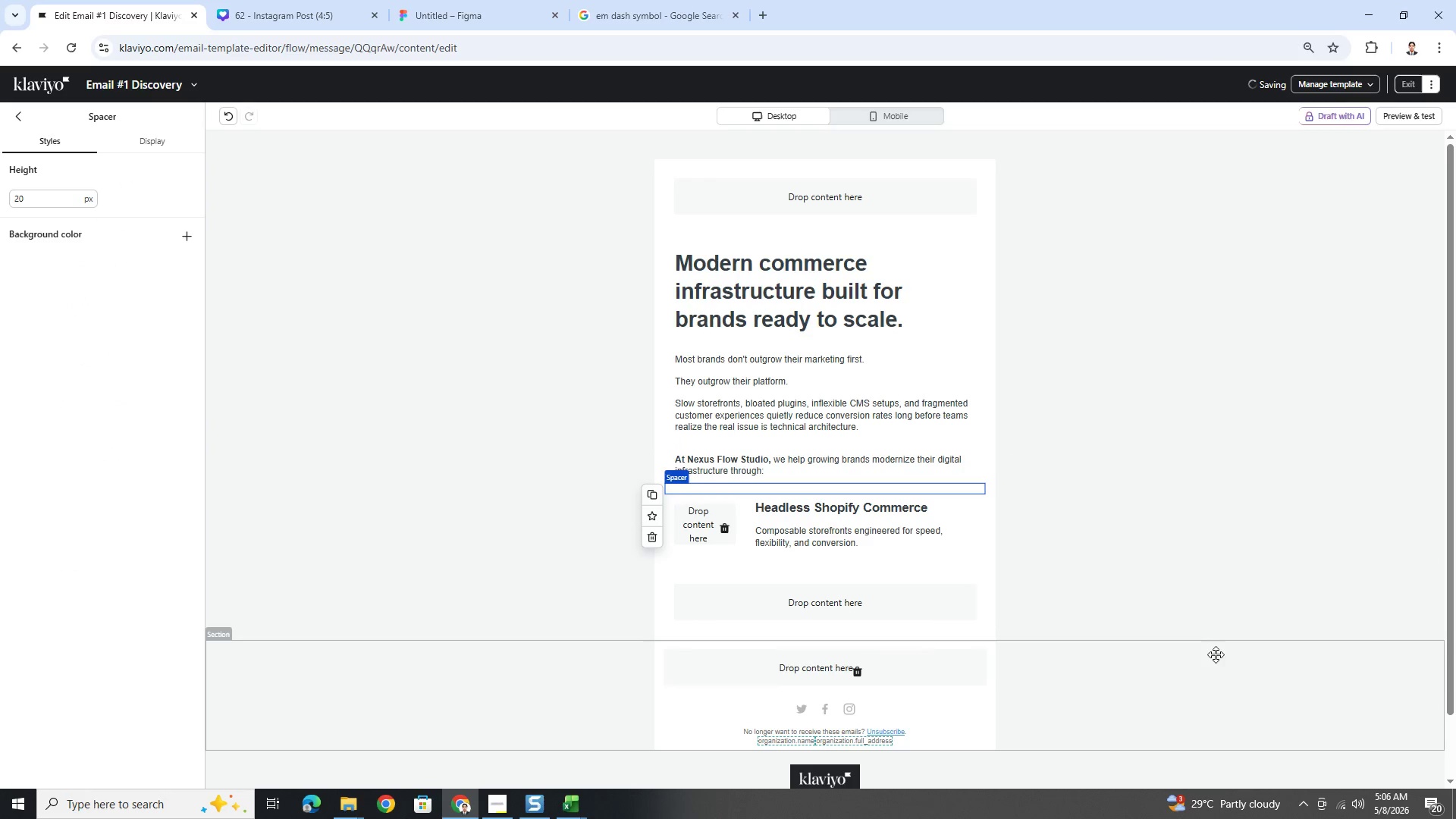 
left_click([1216, 657])
 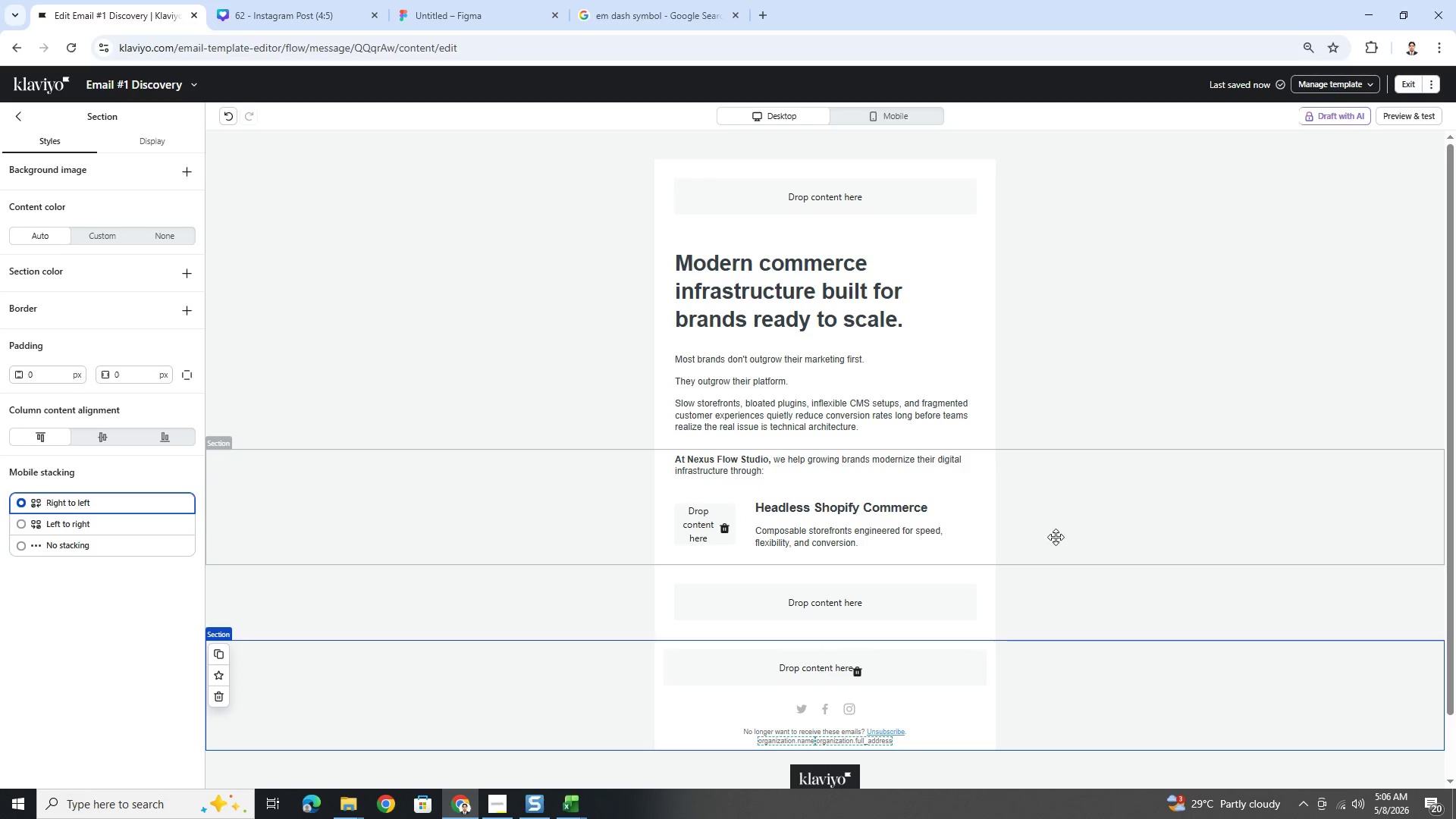 
wait(7.78)
 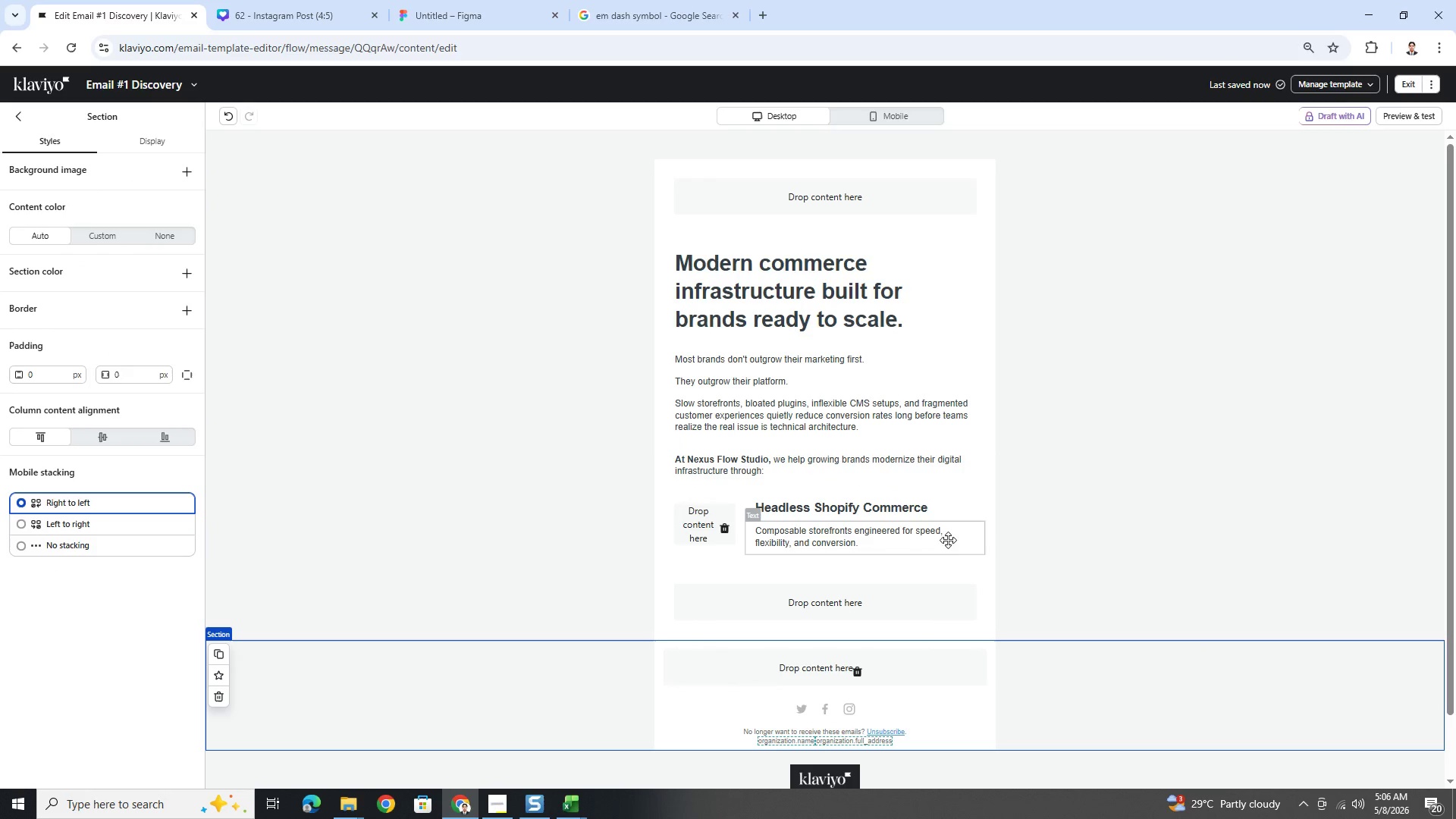 
scroll: coordinate [1219, 544], scroll_direction: down, amount: 2.0
 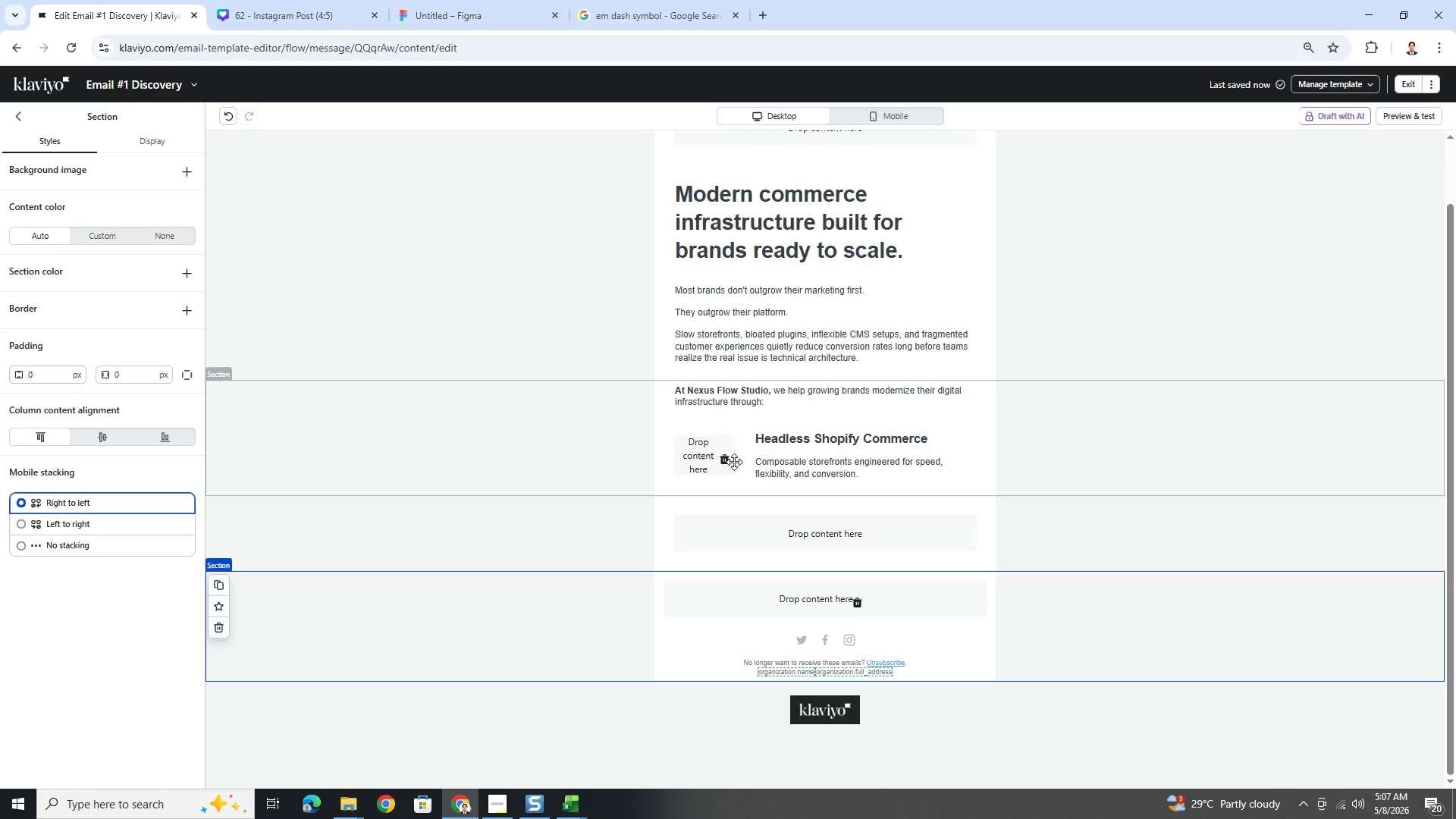 
wait(29.38)
 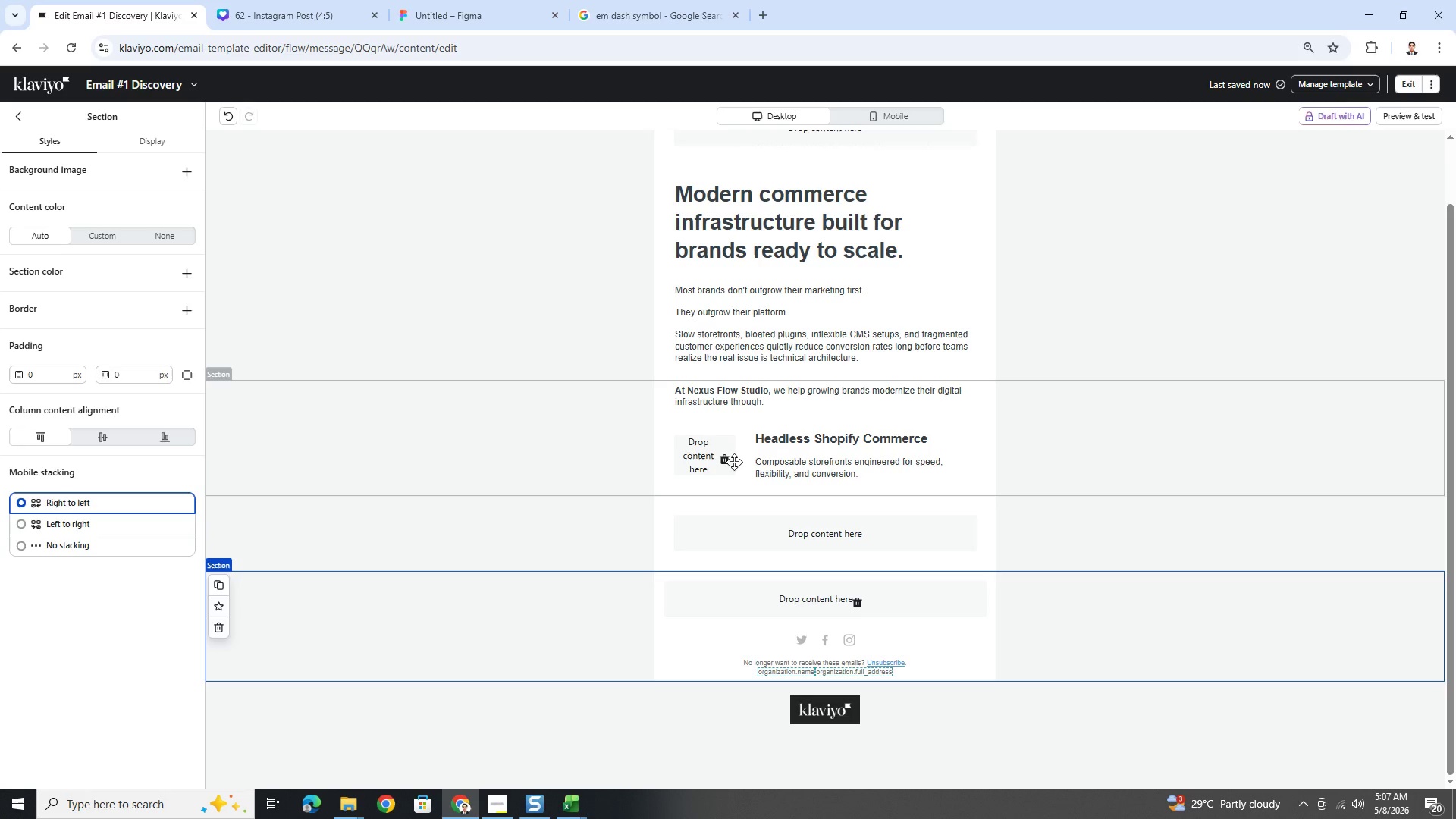 
left_click_drag(start_coordinate=[46, 284], to_coordinate=[897, 491])
 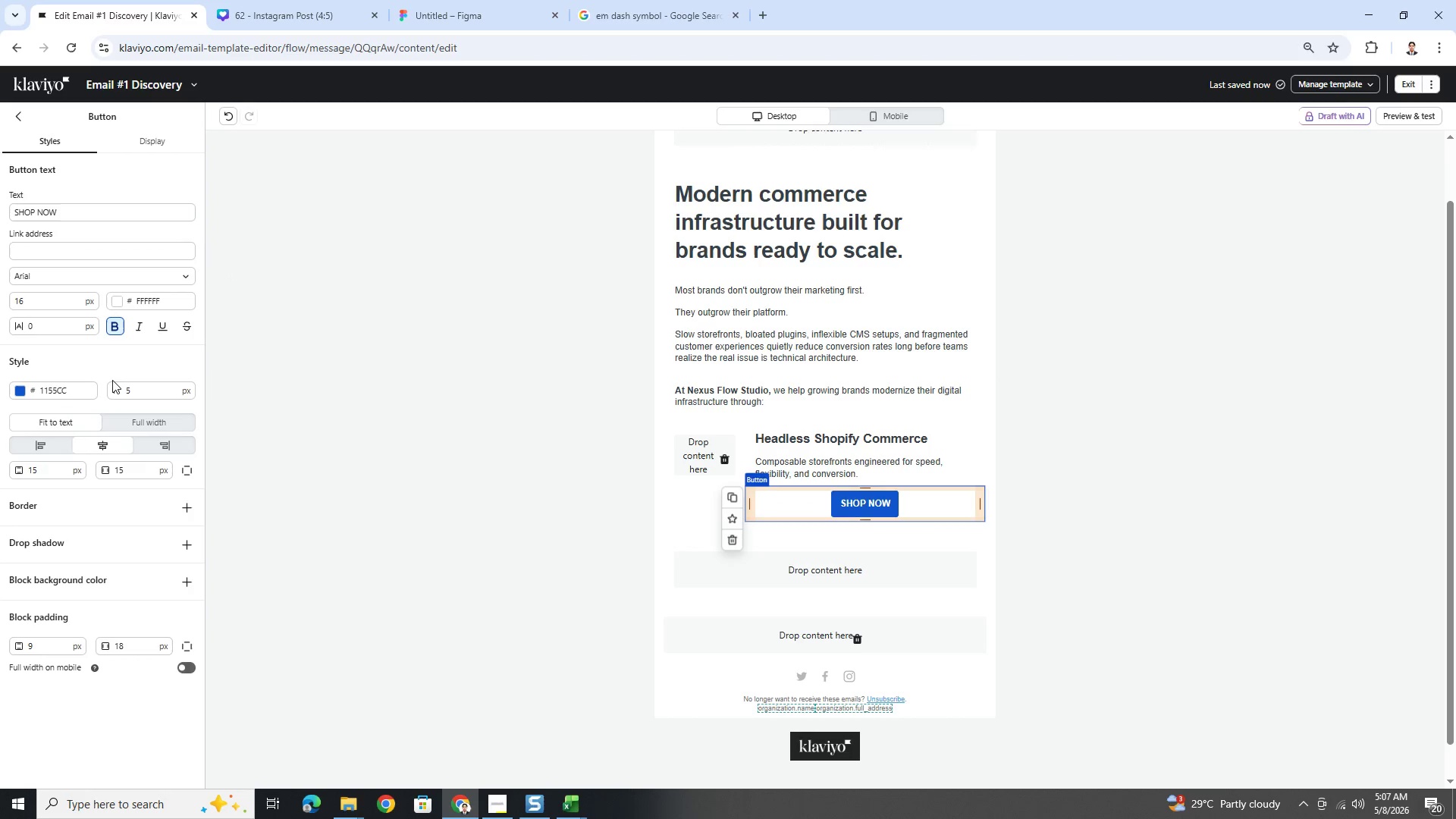 
left_click([30, 446])
 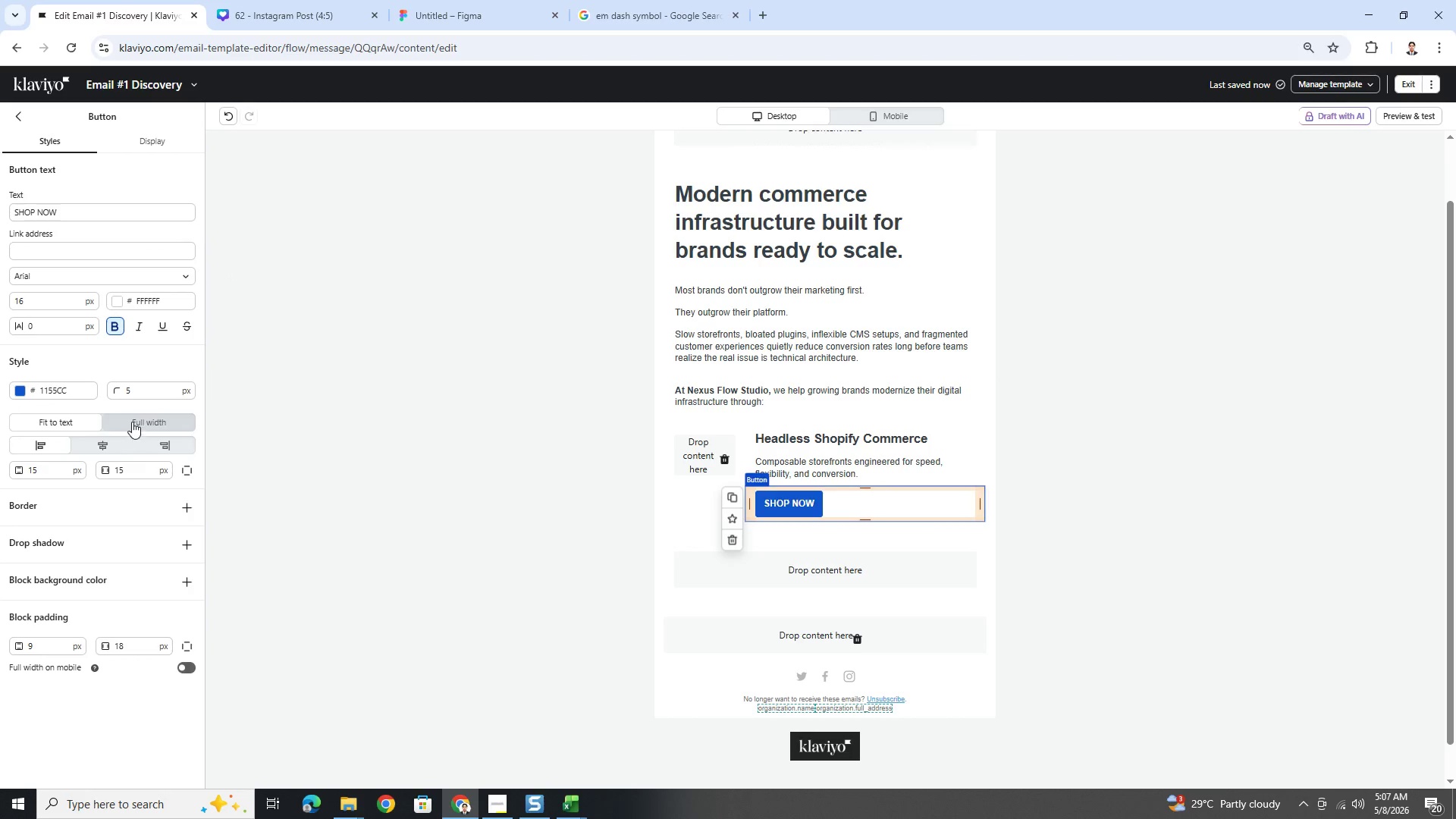 
left_click([142, 419])
 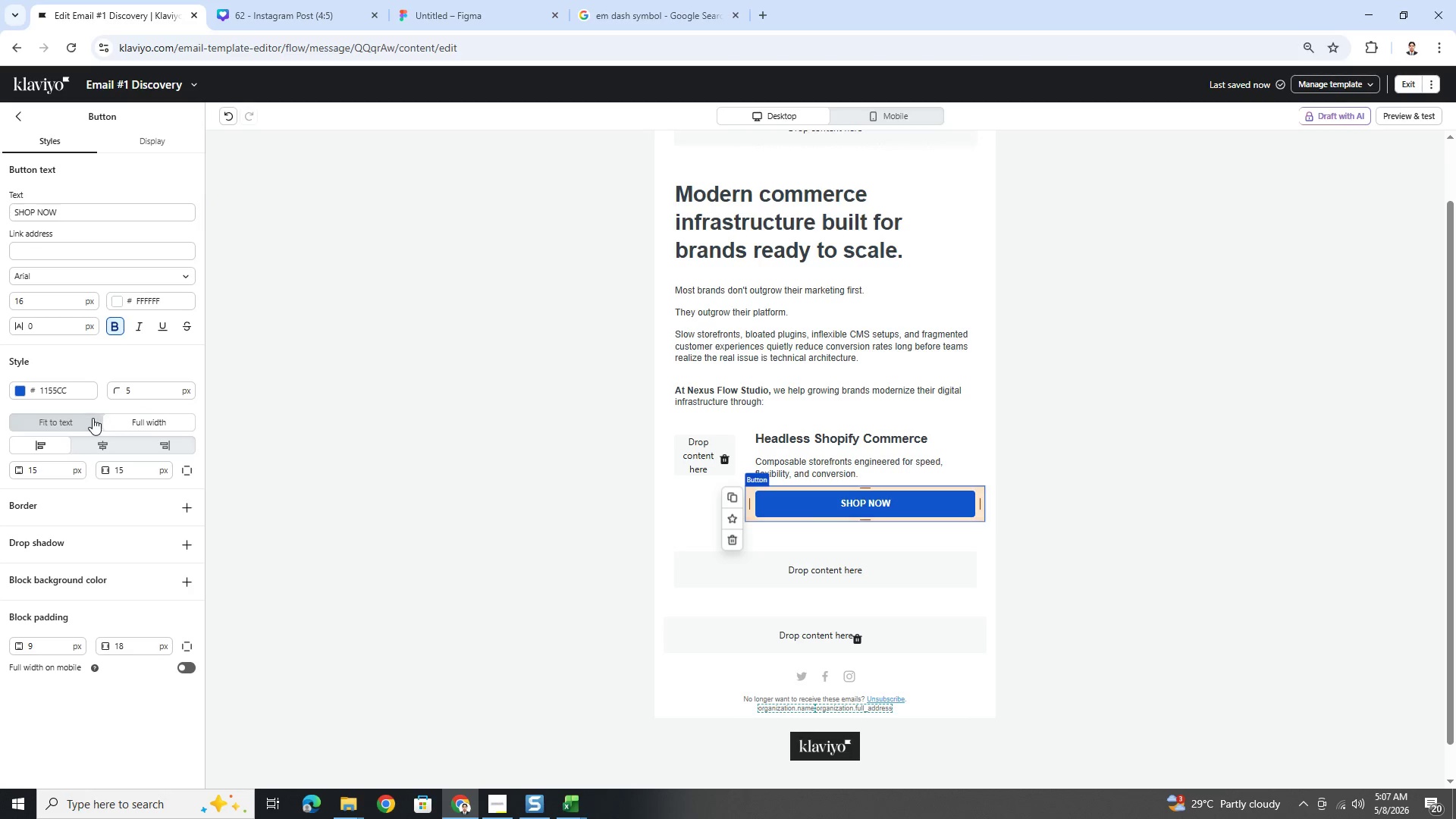 
left_click([85, 428])
 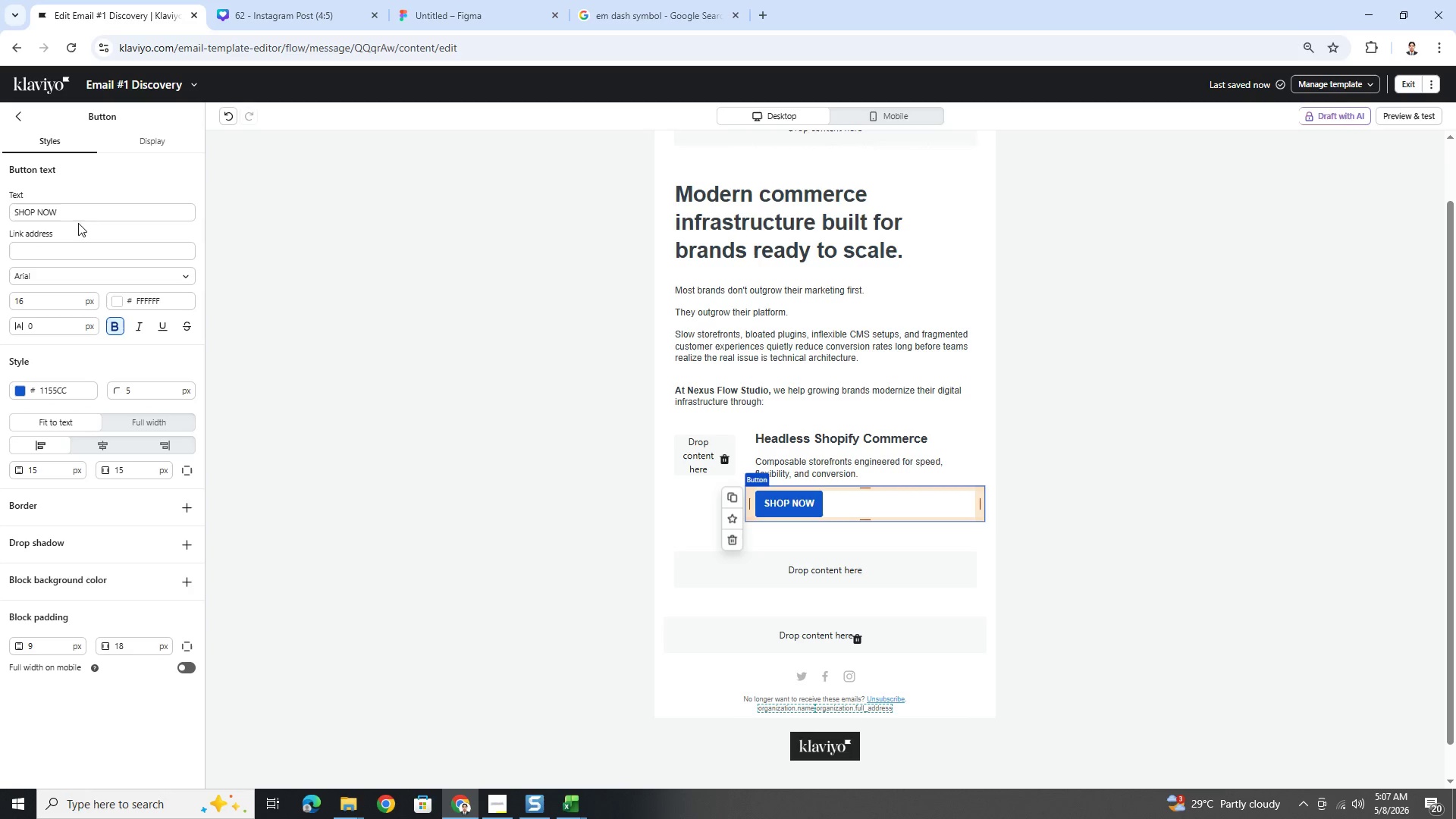 
double_click([84, 213])
 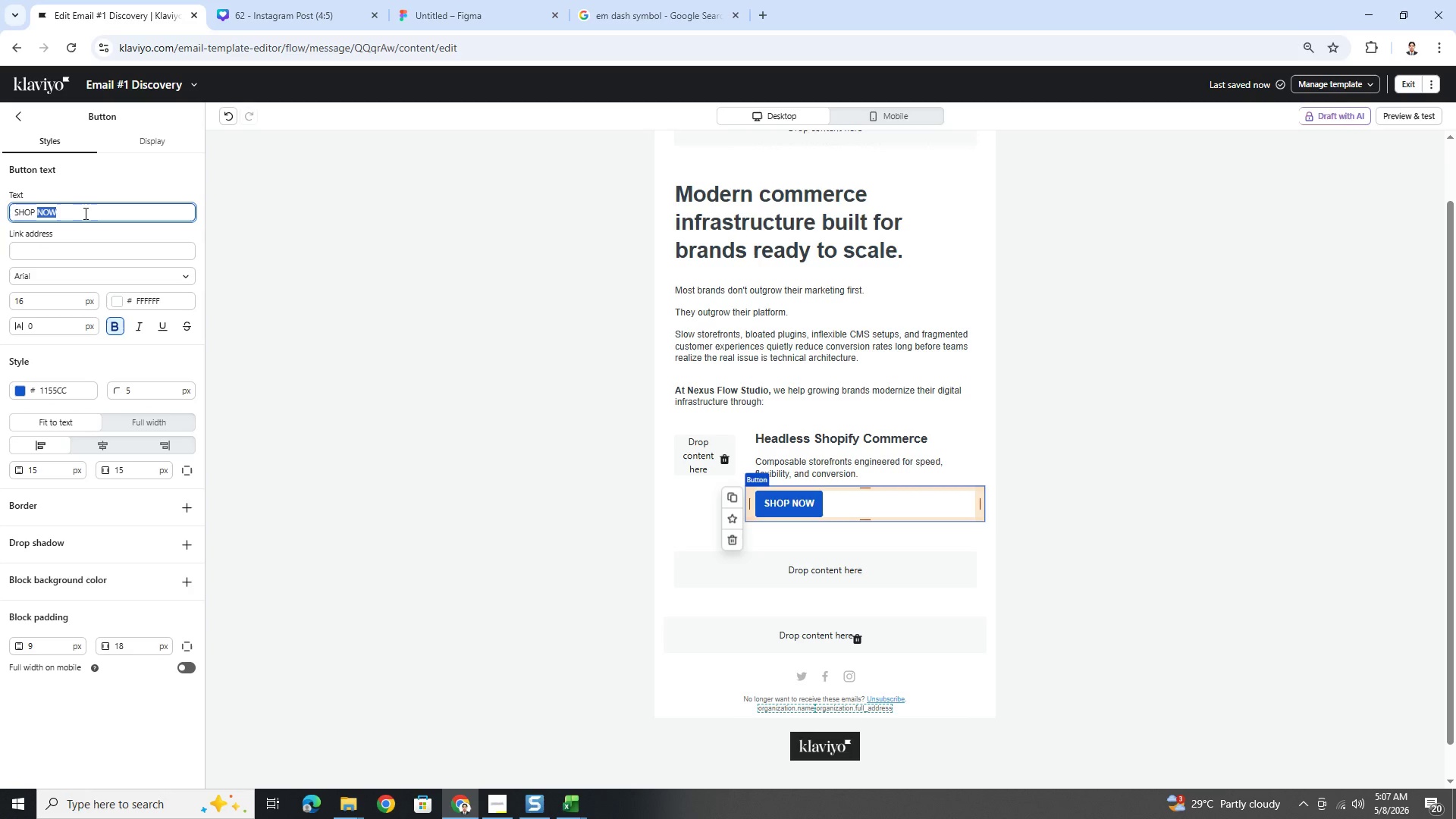 
left_click([84, 213])
 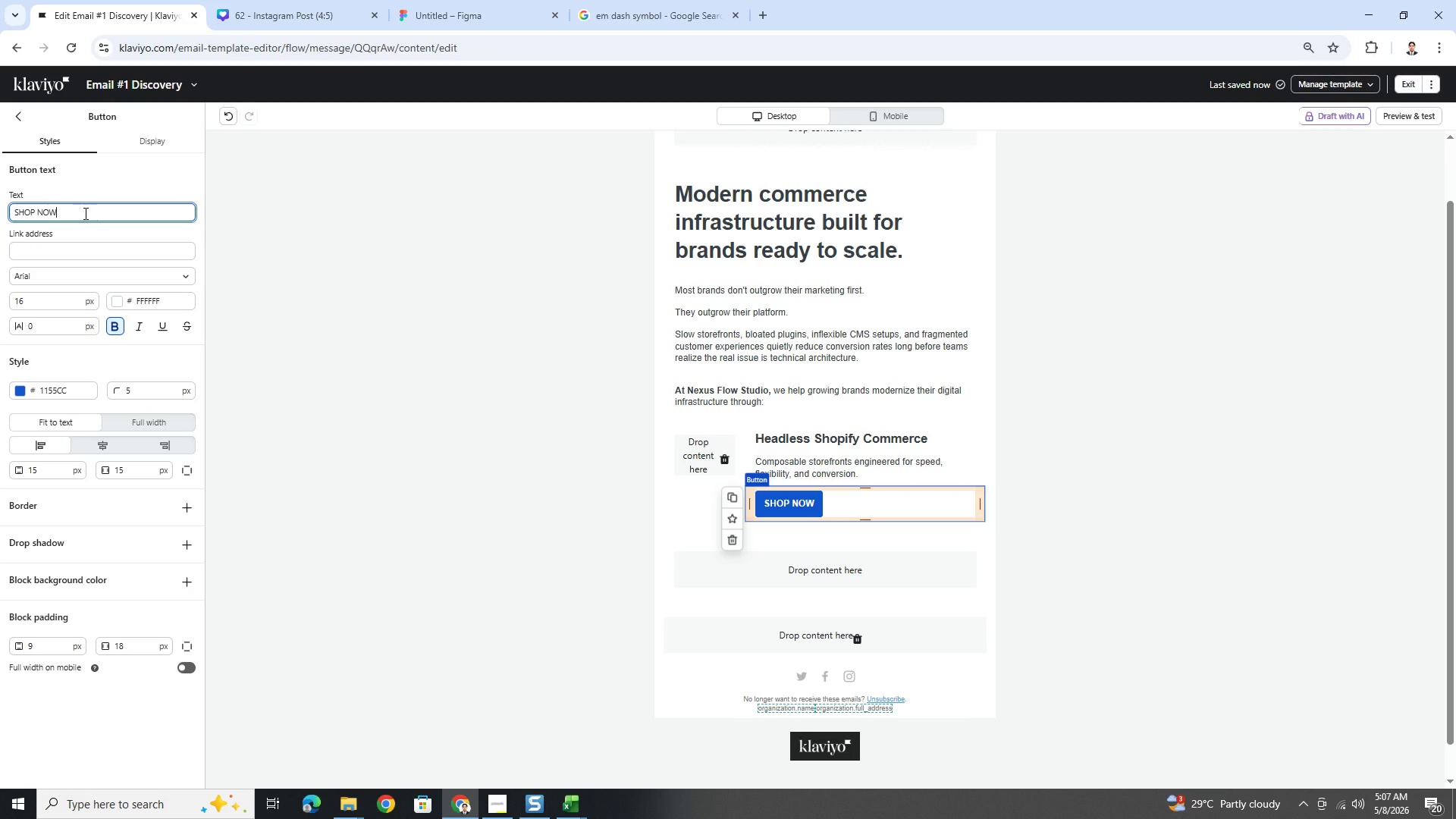 
left_click_drag(start_coordinate=[84, 213], to_coordinate=[3, 211])
 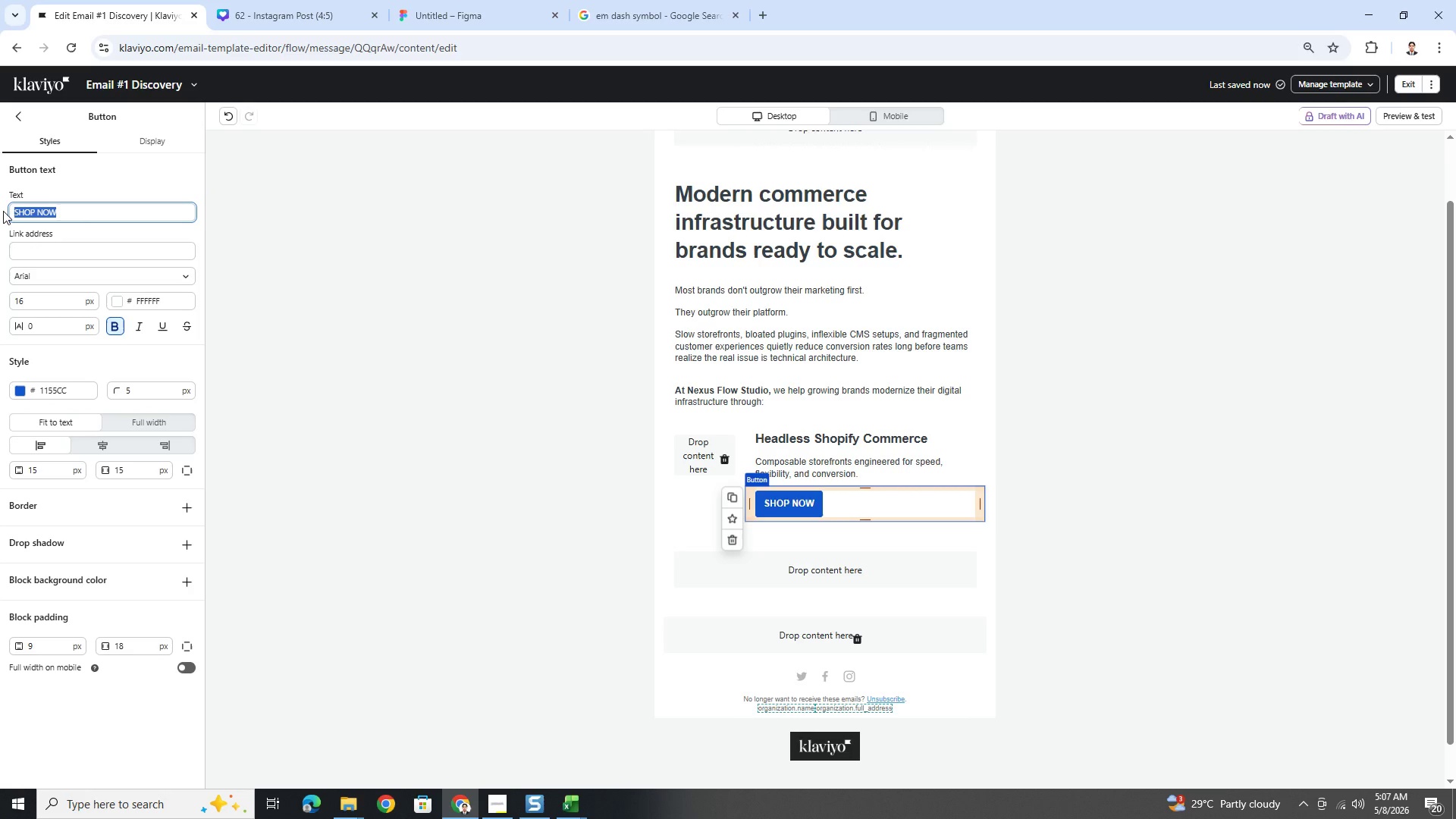 
hold_key(key=ShiftLeft, duration=1.5)
 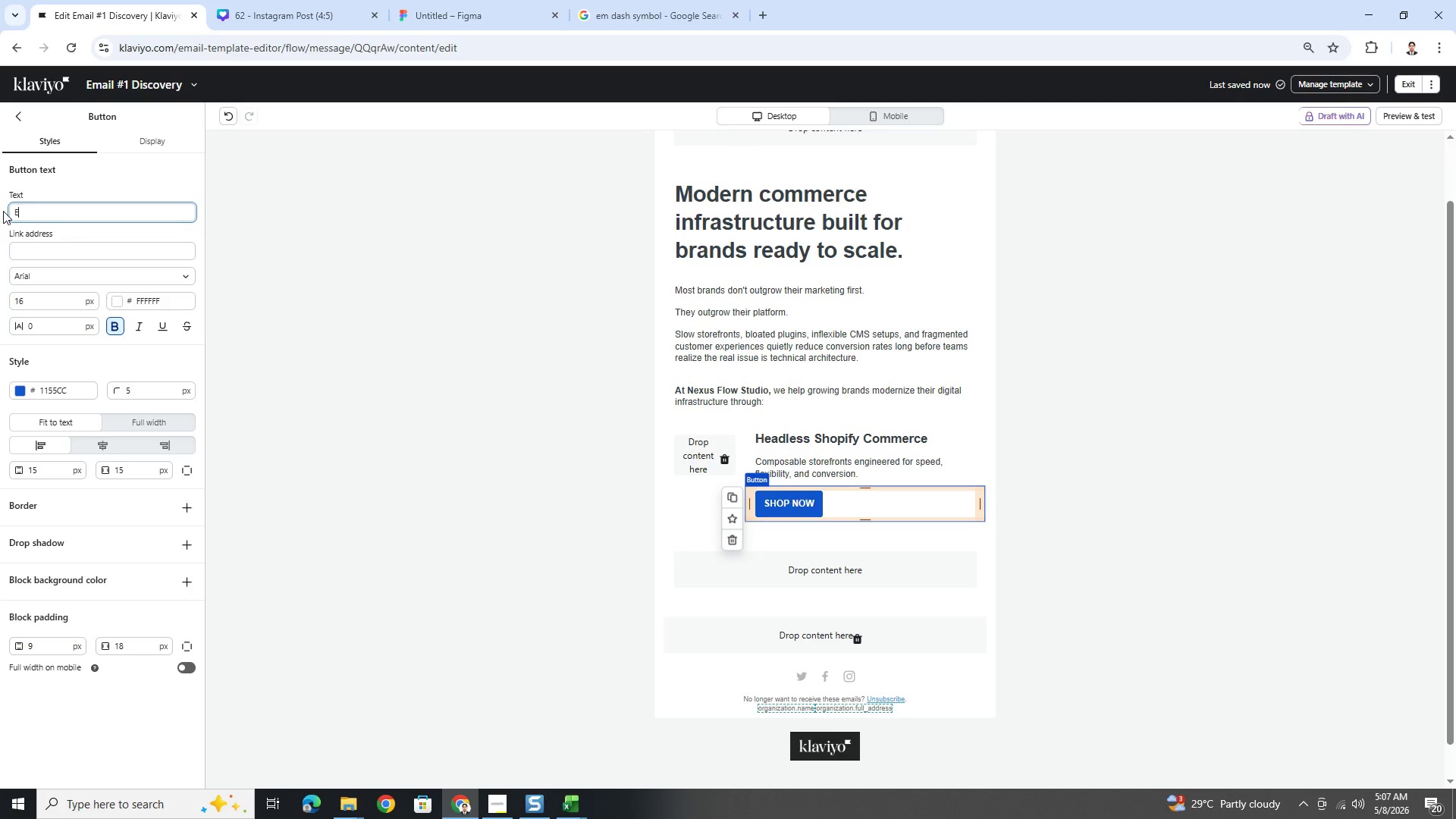 
type(Explore Here)
 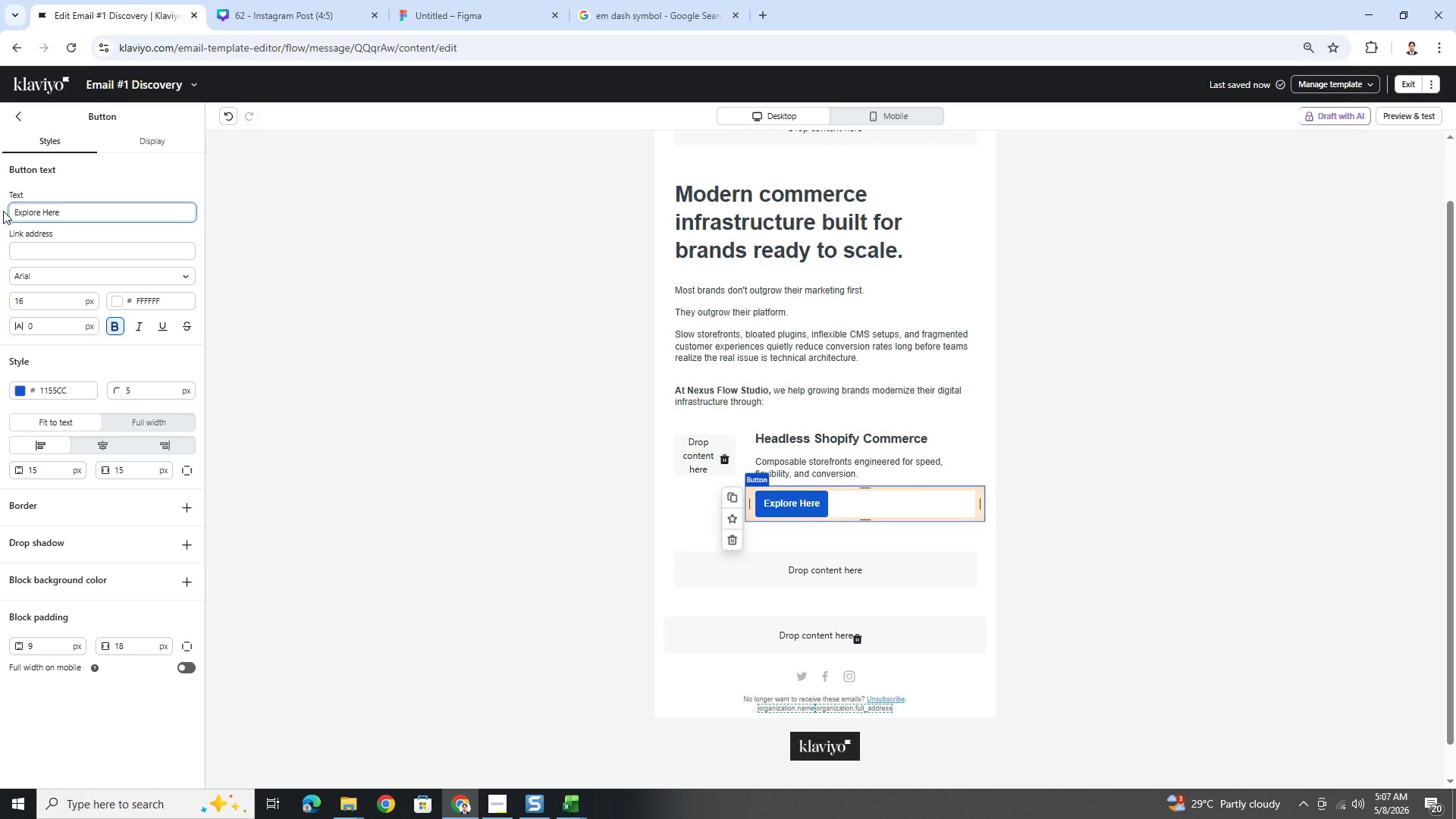 
wait(8.14)
 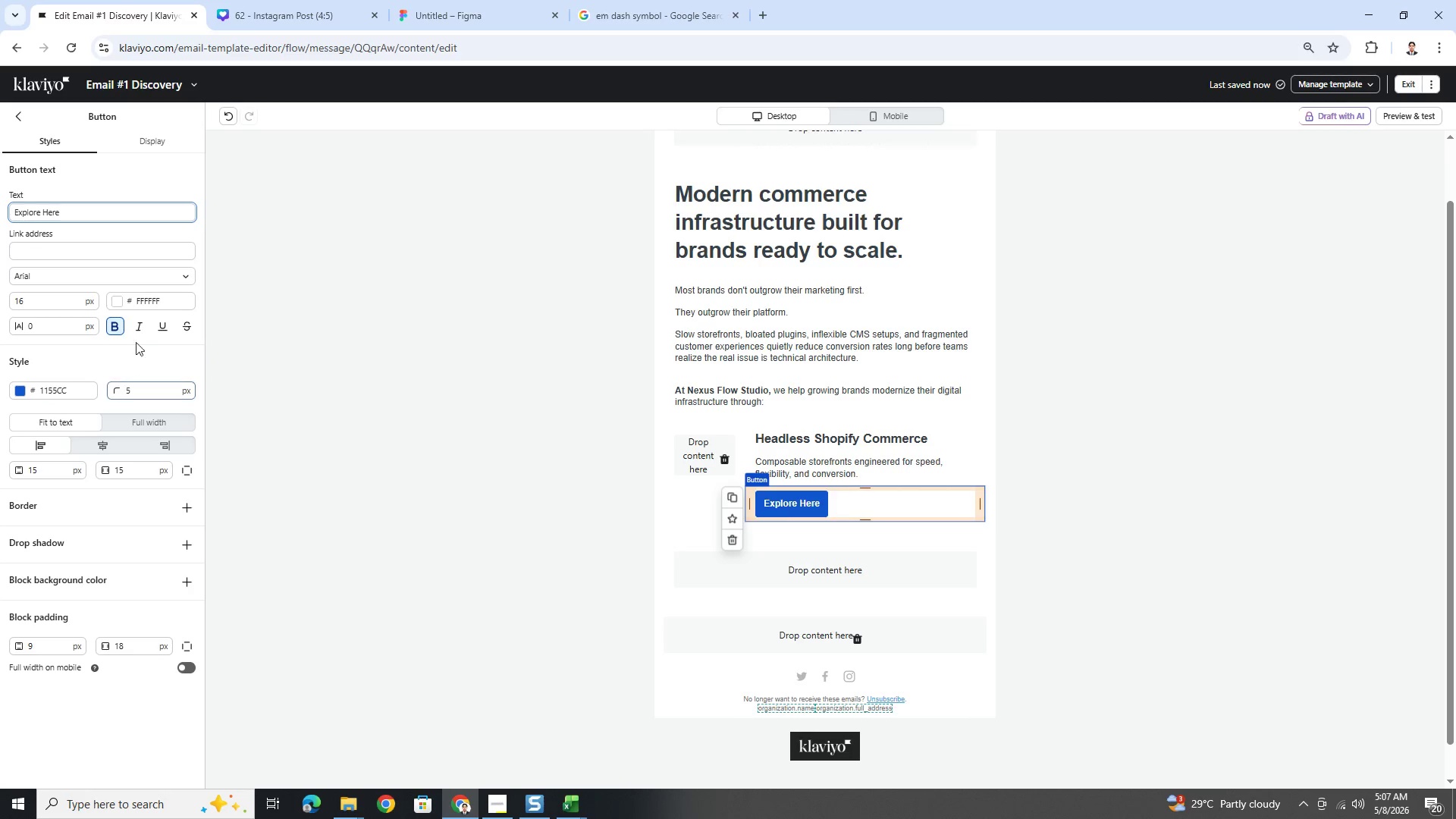 
left_click([157, 364])
 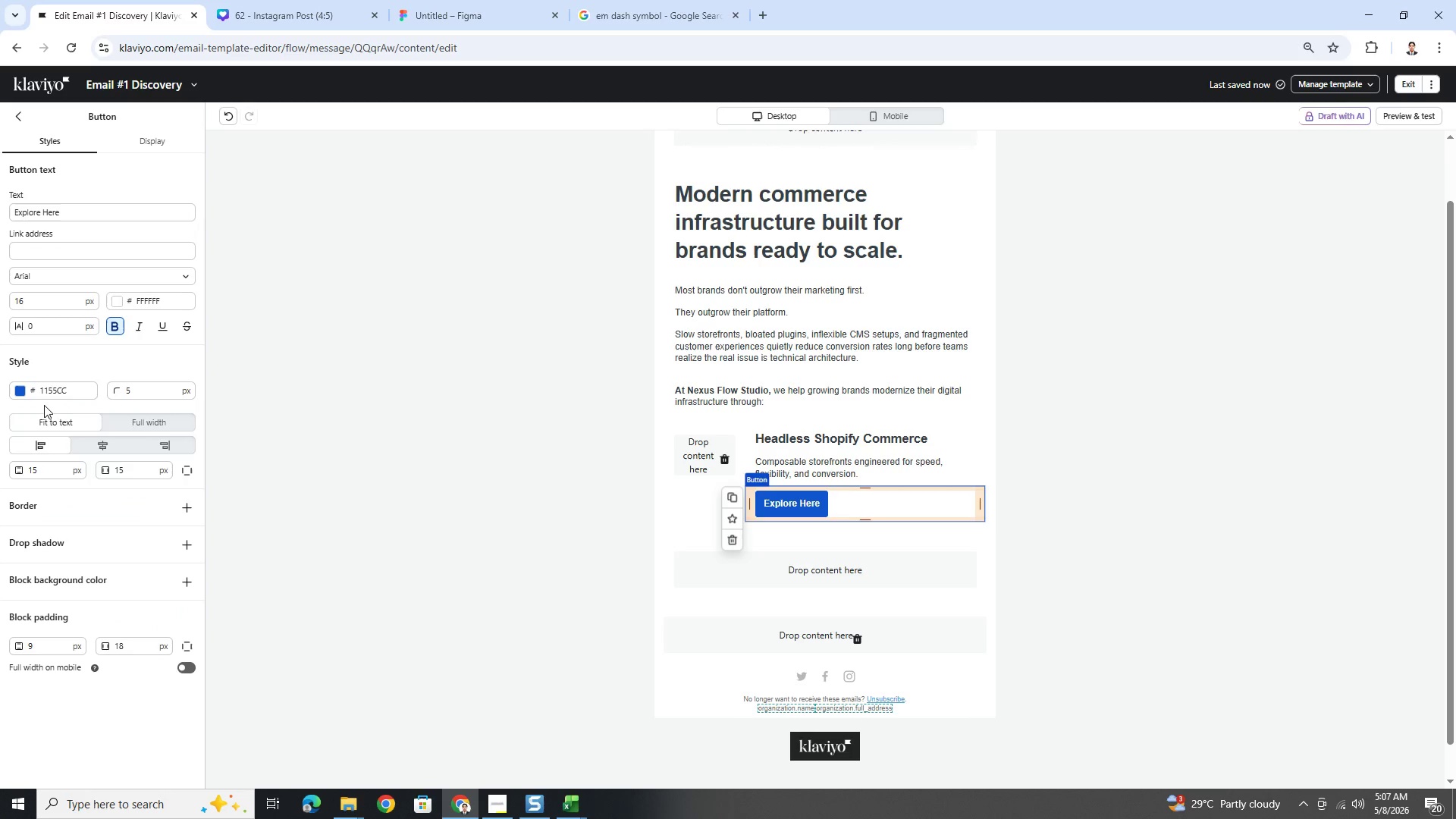 
left_click([20, 394])
 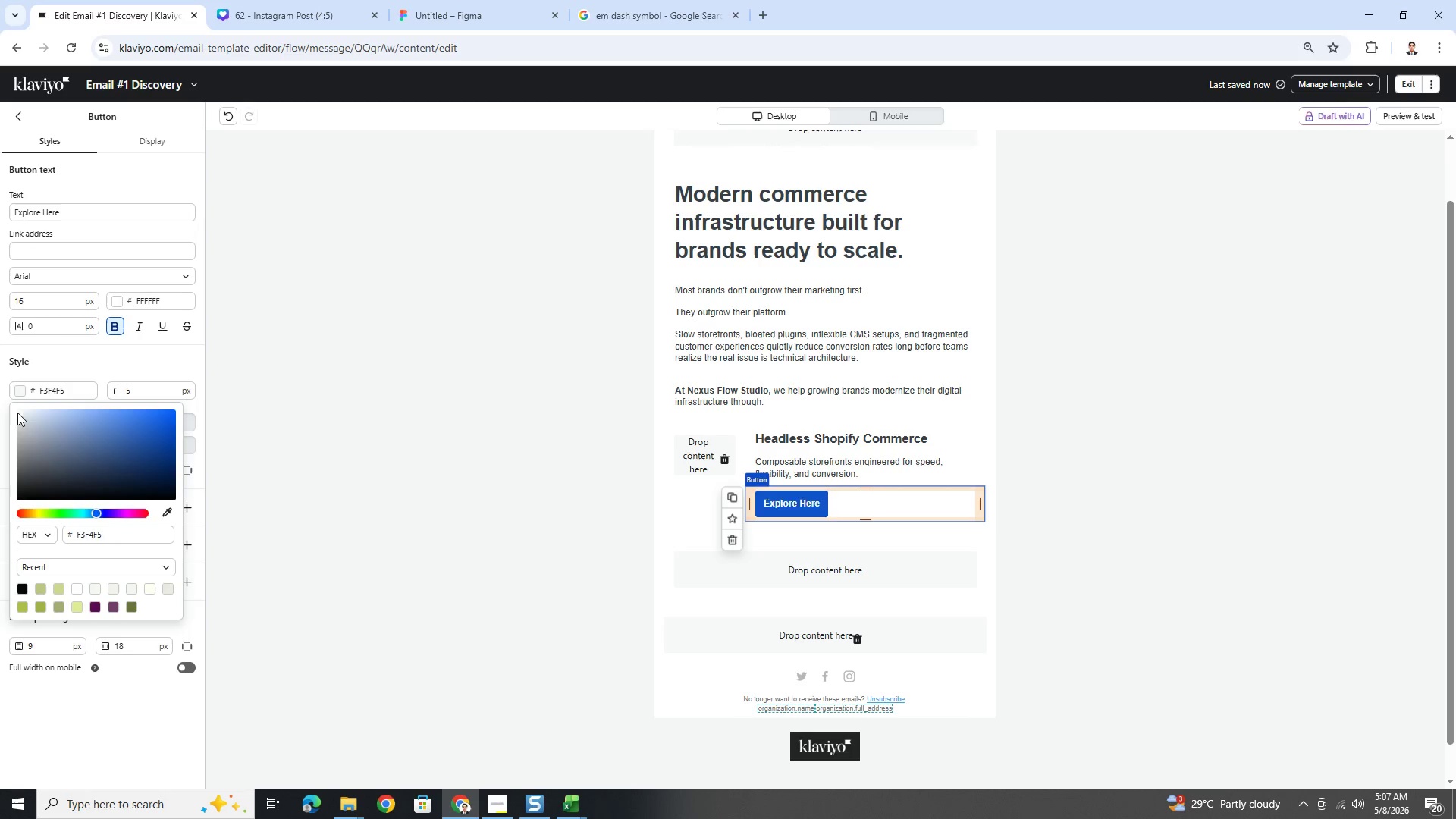 
left_click_drag(start_coordinate=[19, 414], to_coordinate=[0, 350])
 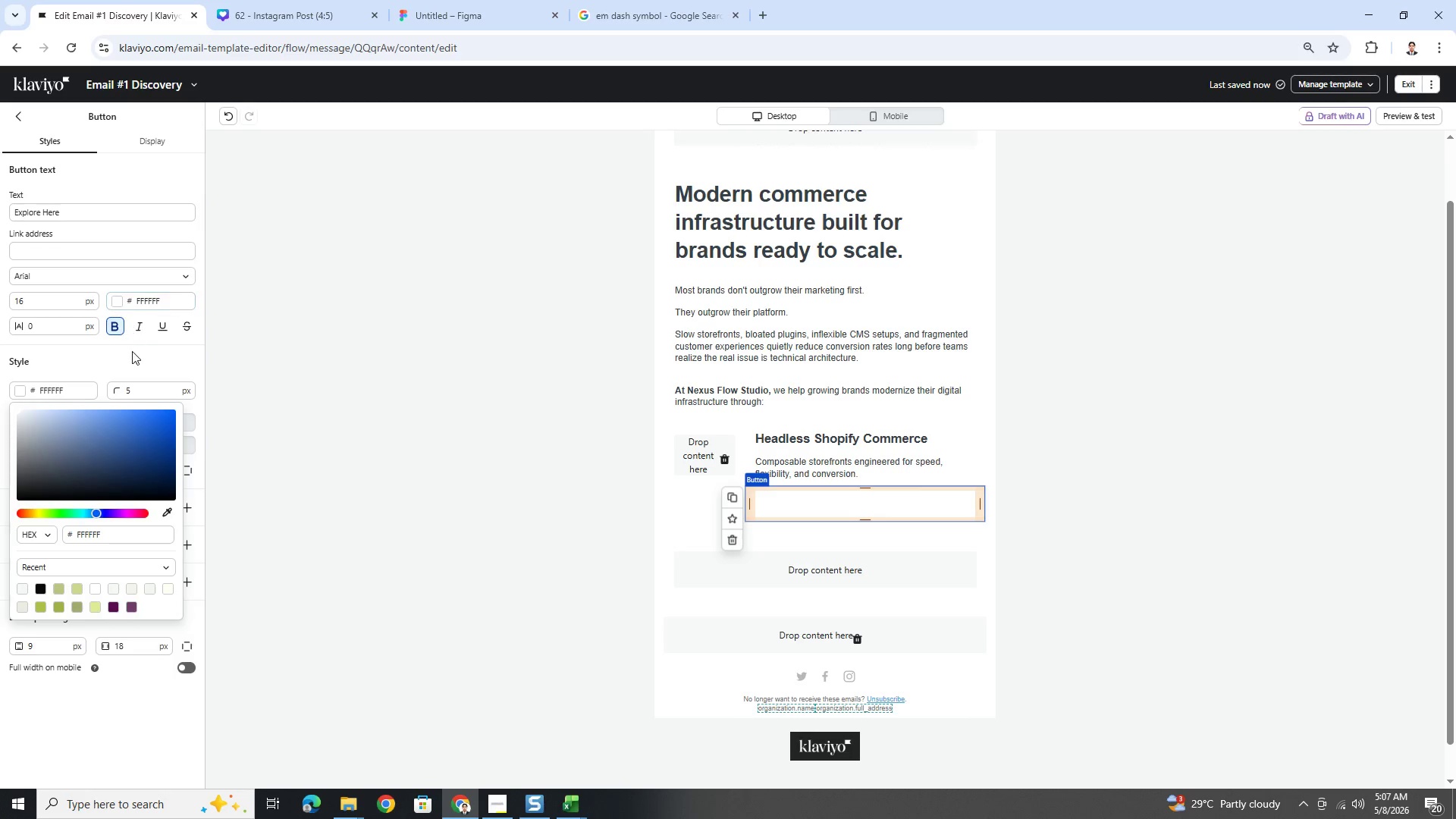 
left_click([144, 364])
 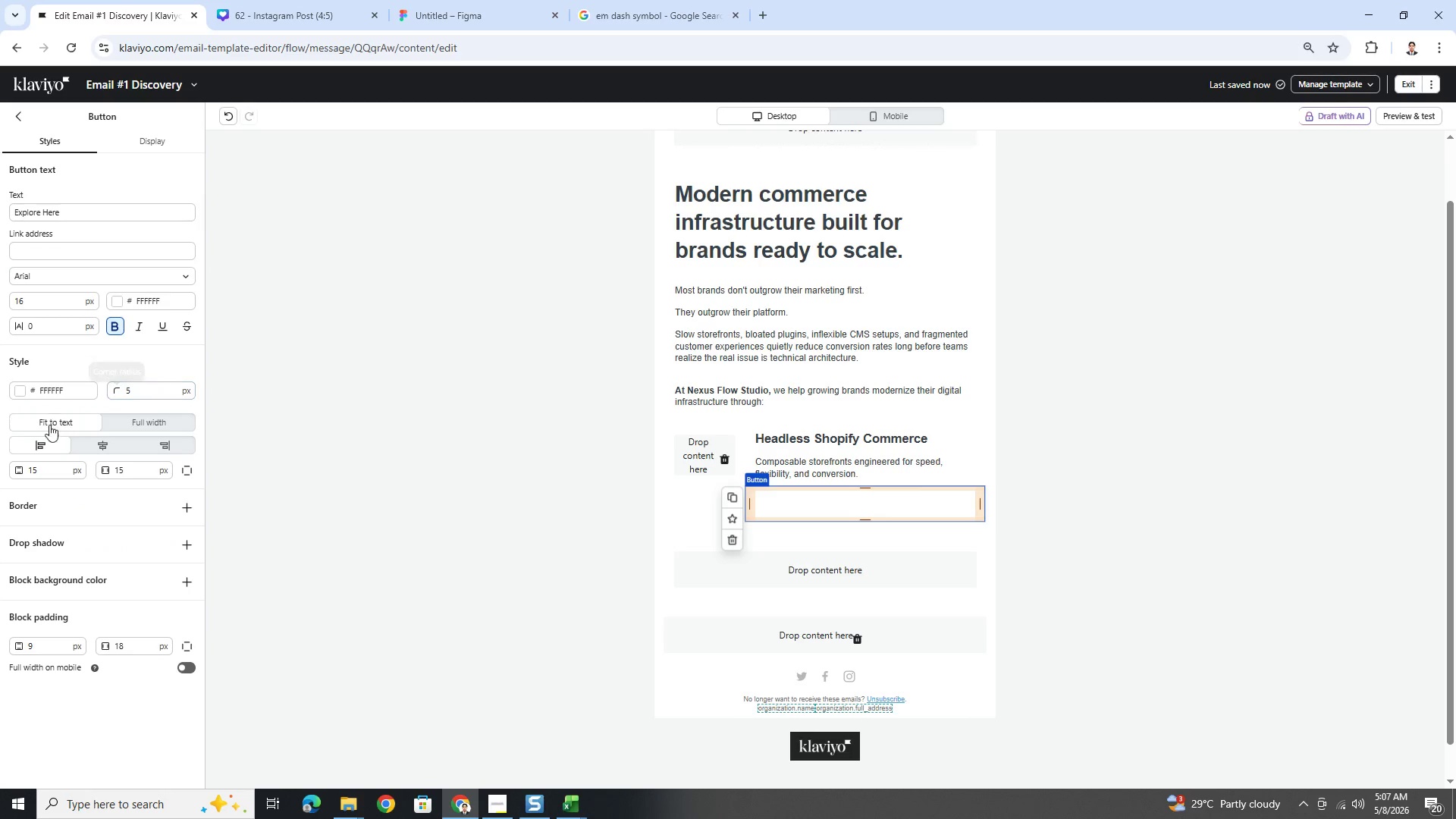 
left_click([186, 511])
 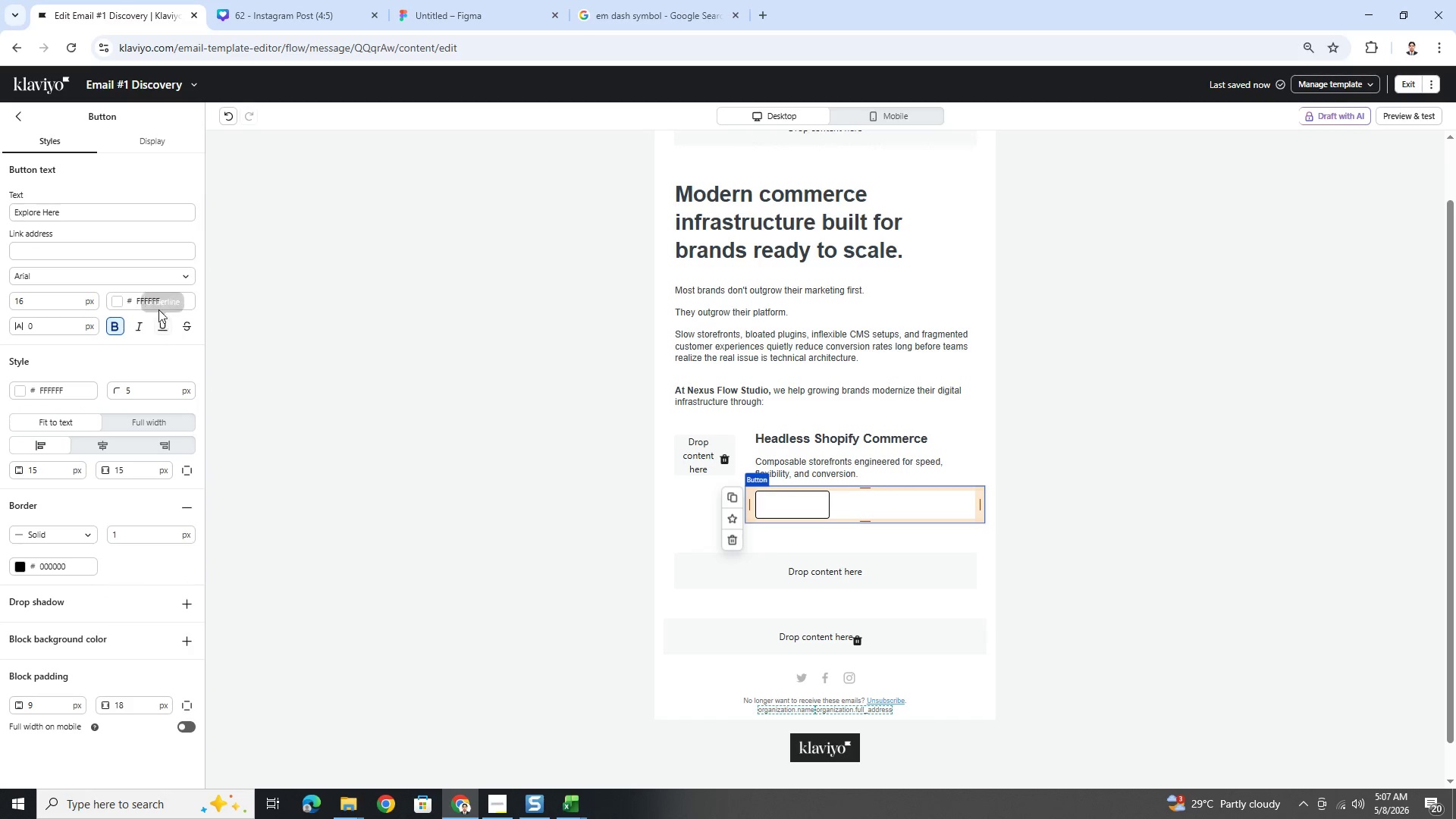 
left_click([120, 301])
 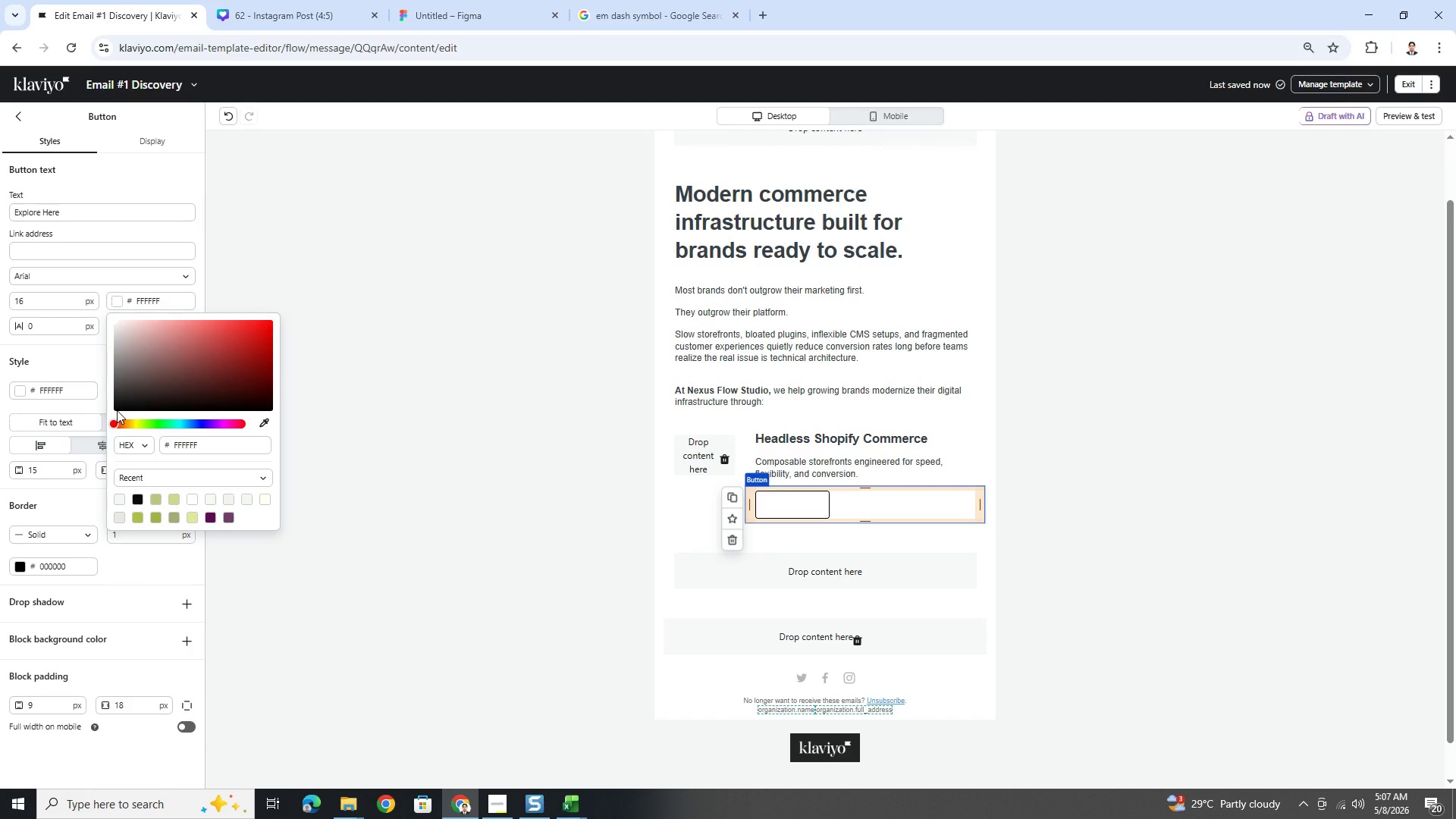 
left_click([117, 409])
 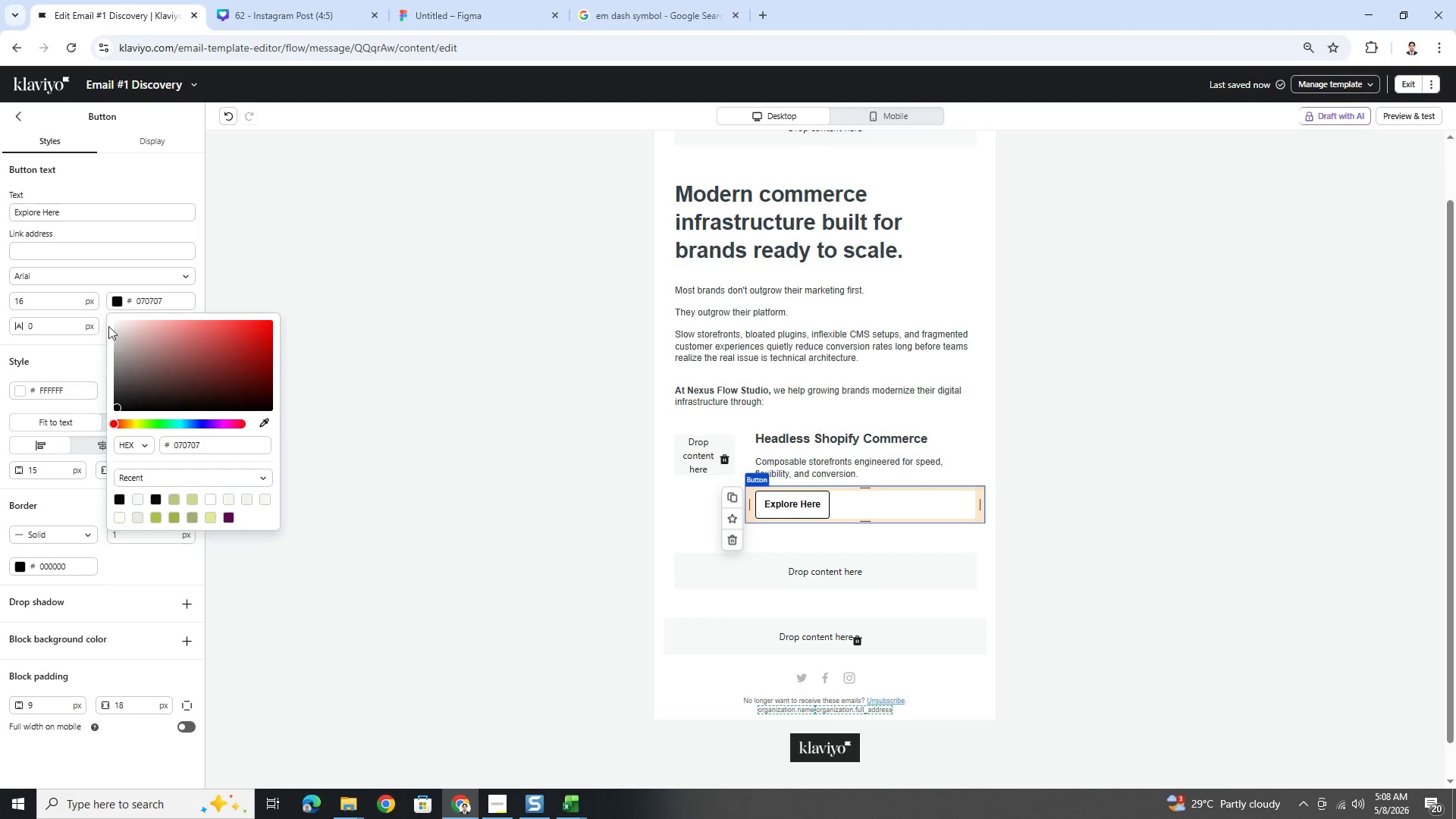 
left_click([127, 212])
 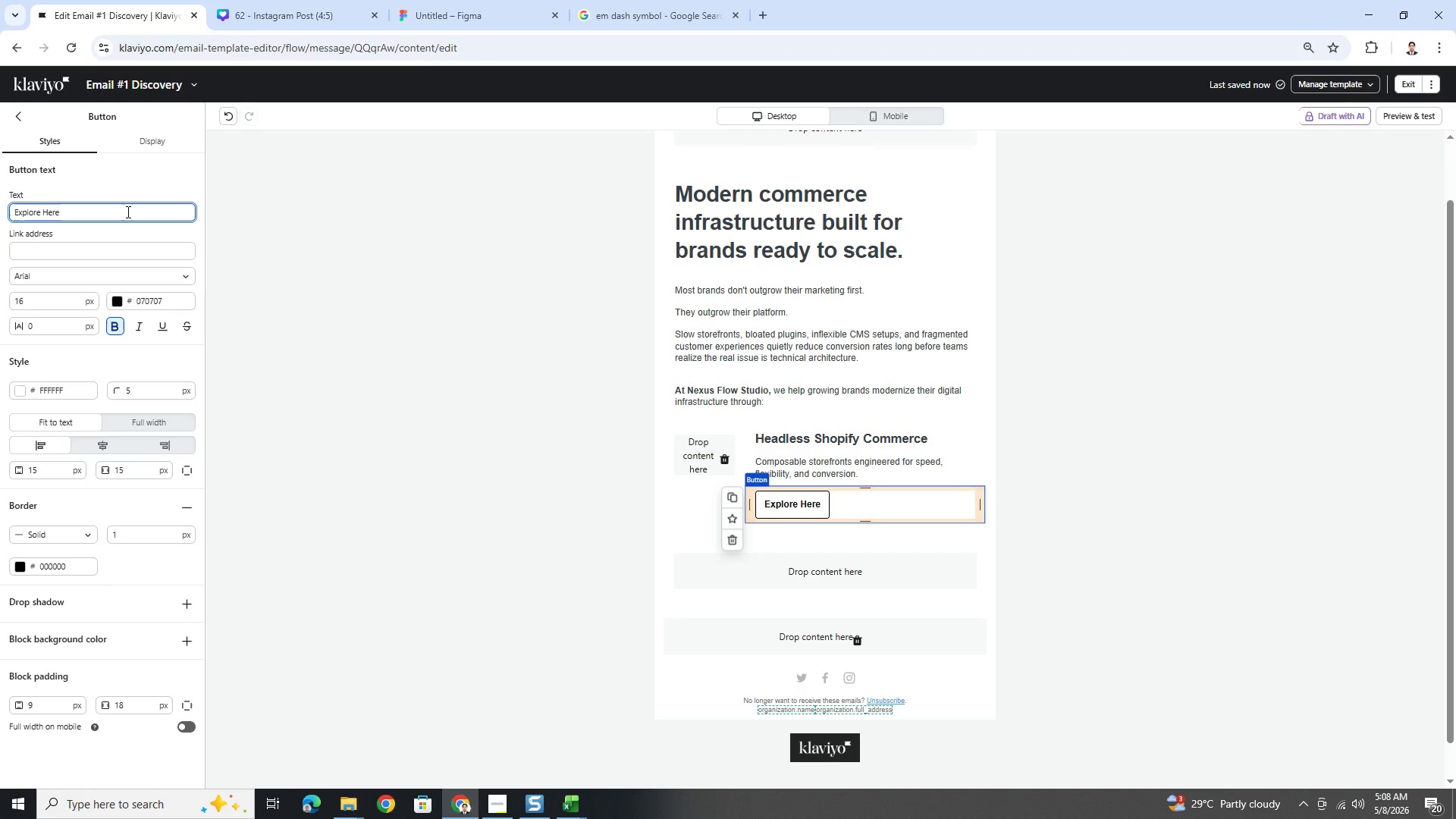 
key(Space)
 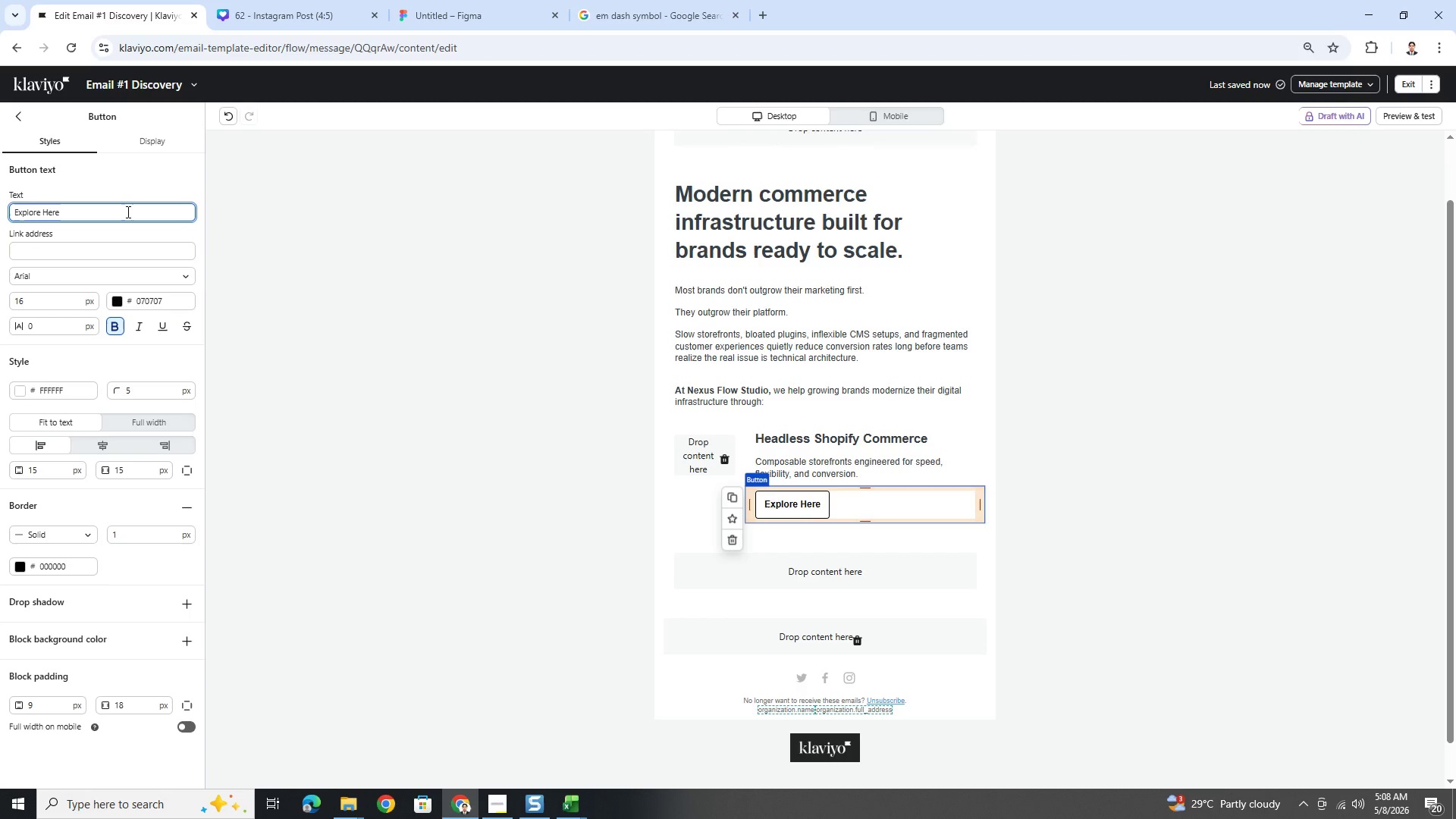 
key(Shift+Period)
 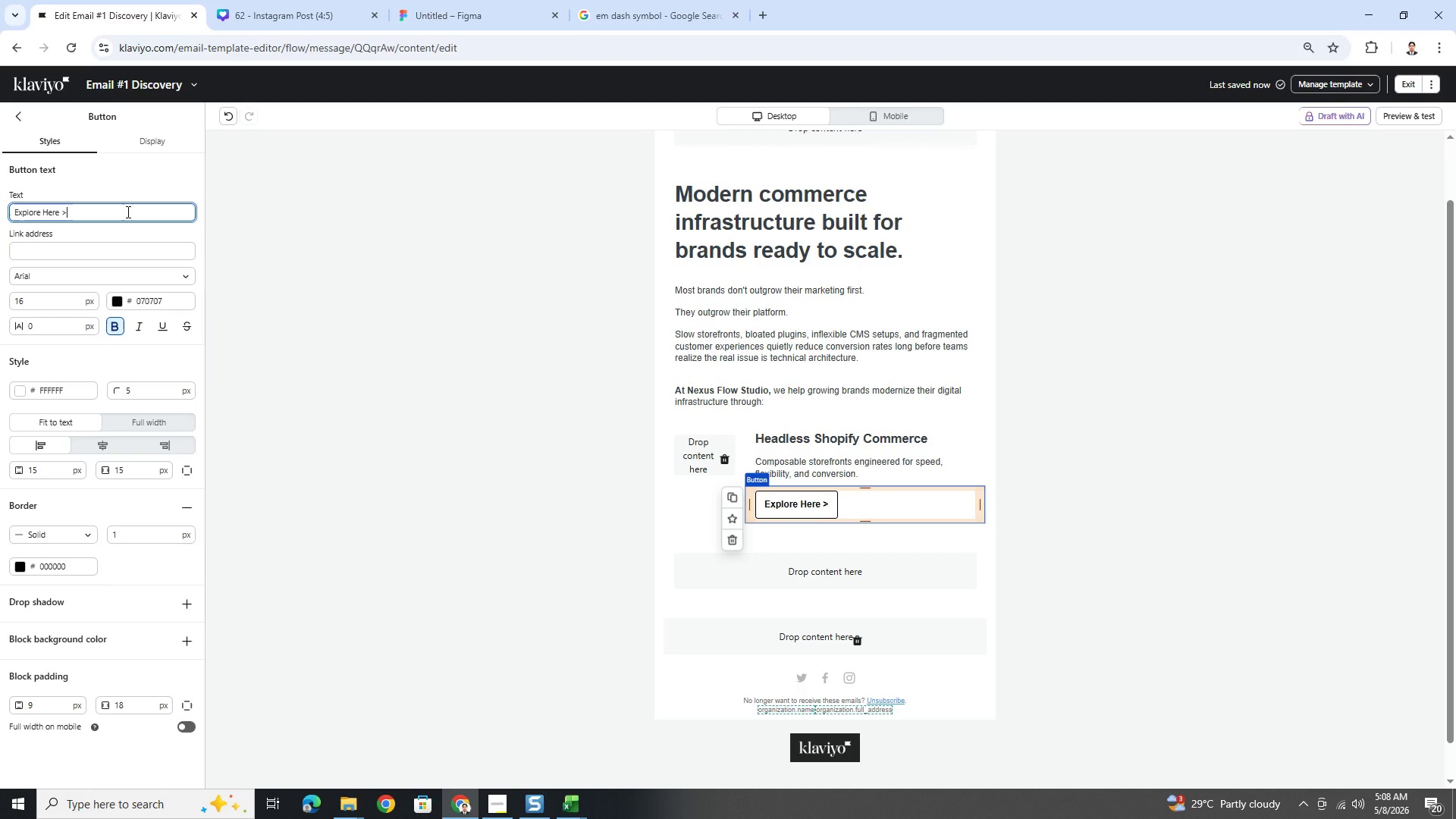 
key(Backspace)
 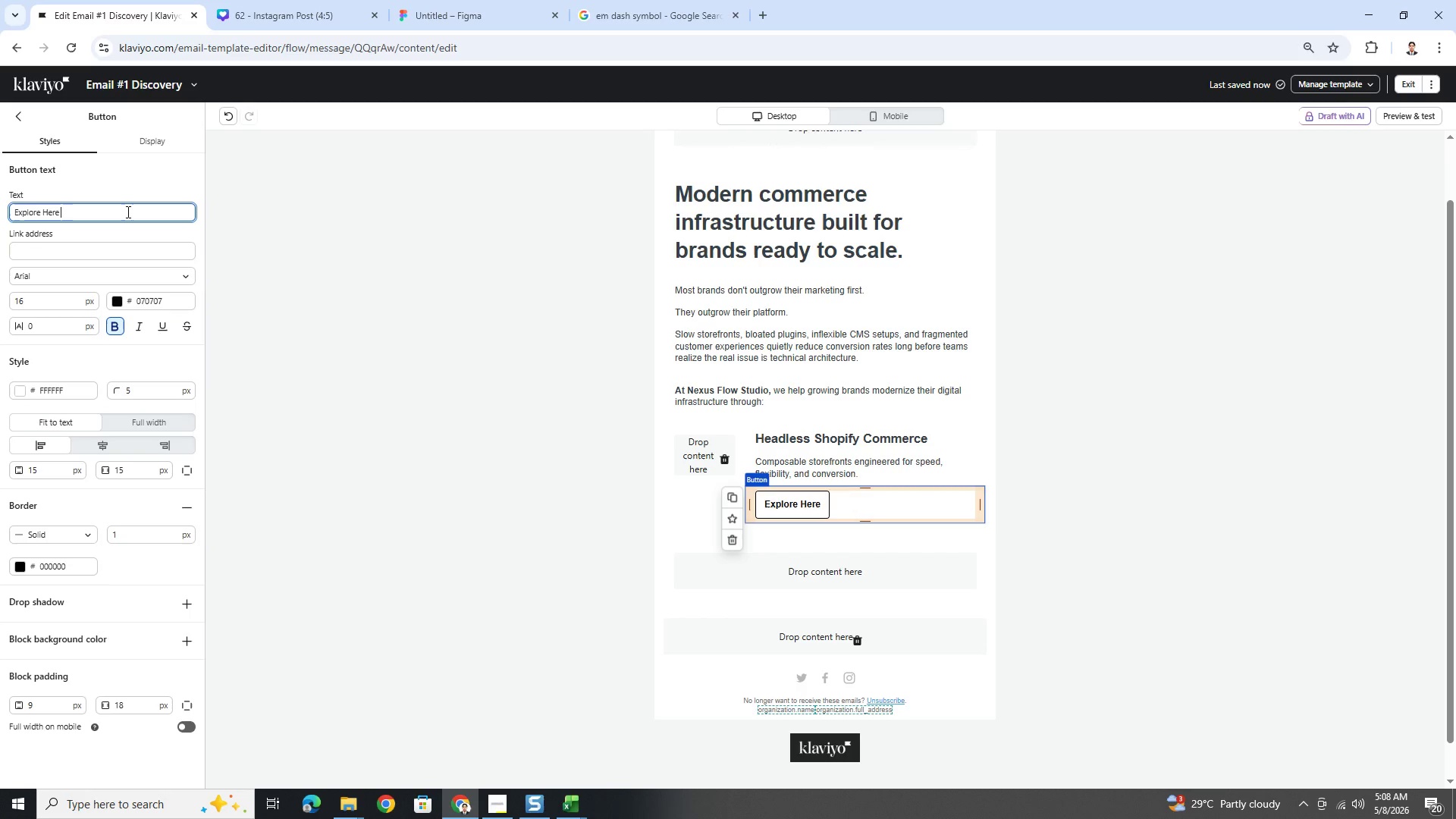 
key(Backspace)
 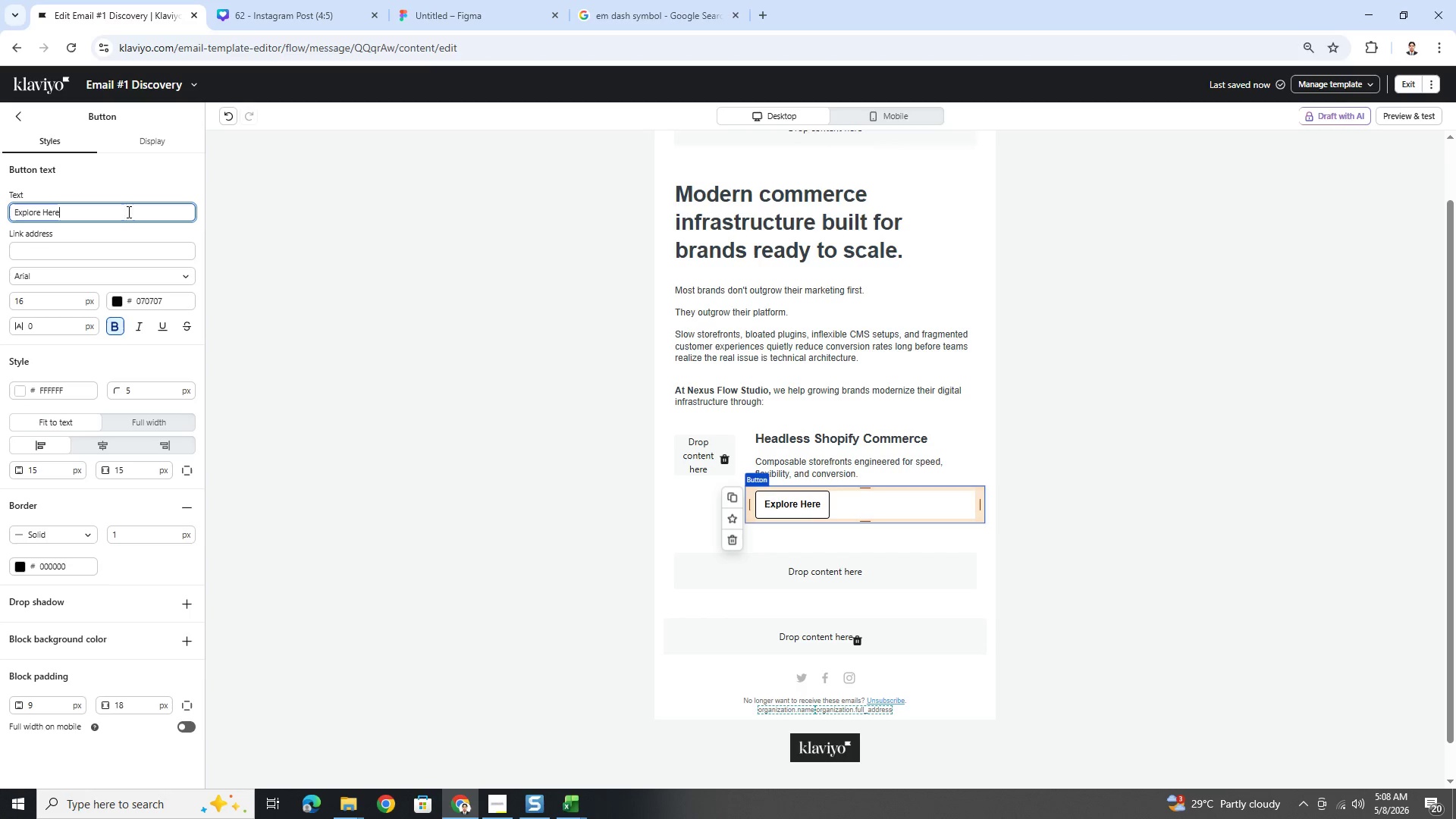 
wait(5.59)
 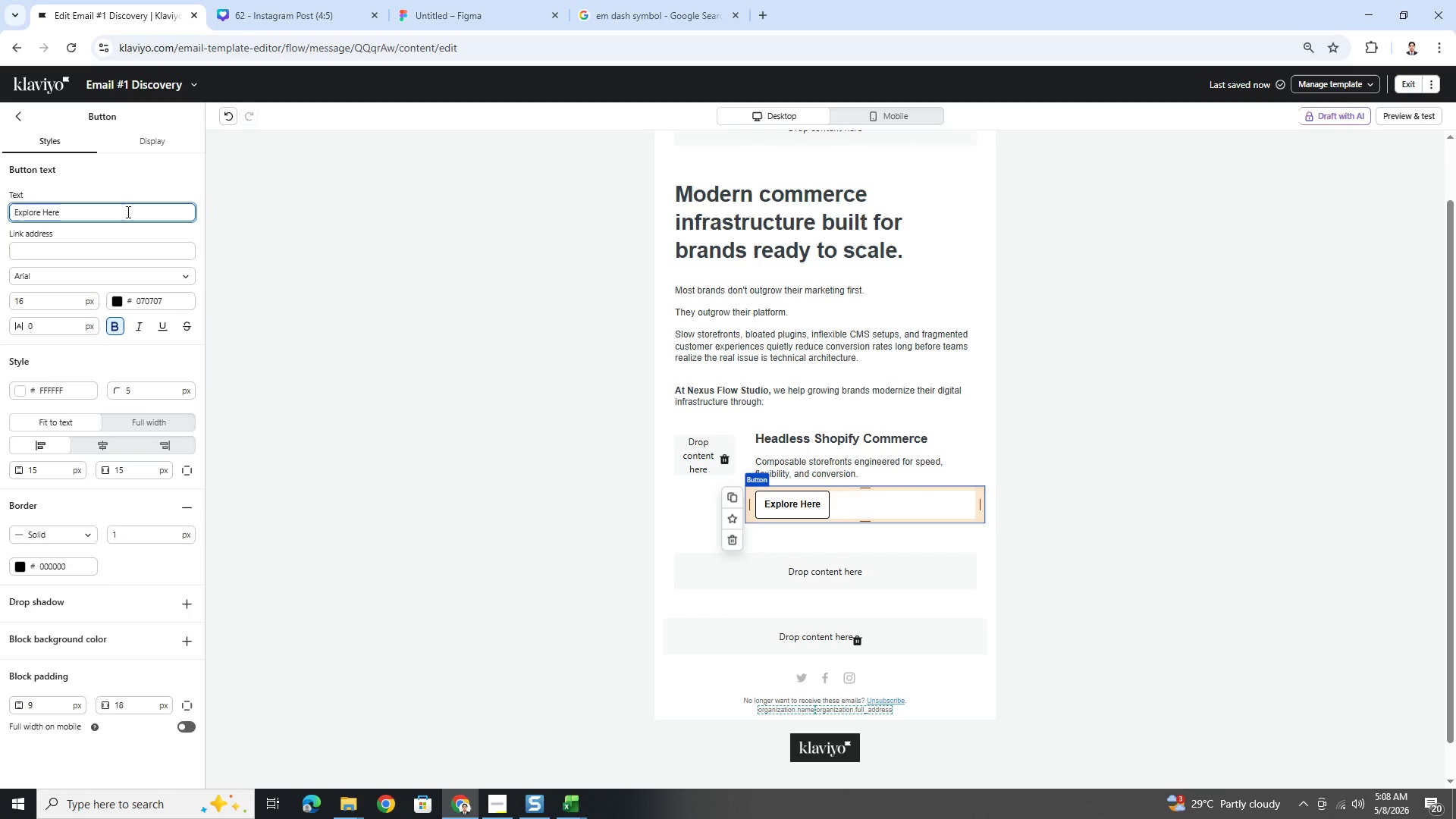 
left_click([1138, 603])
 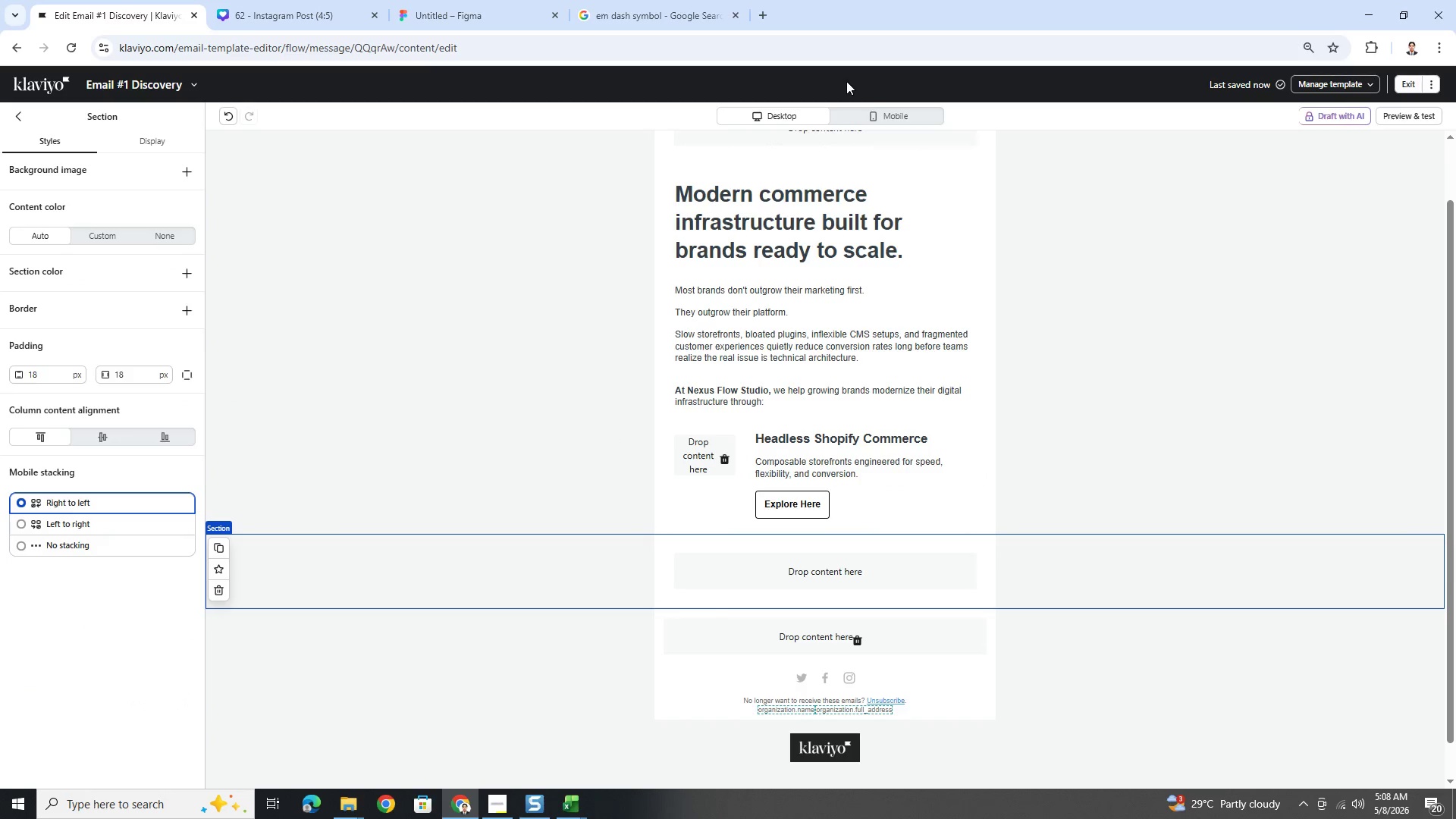 
wait(5.91)
 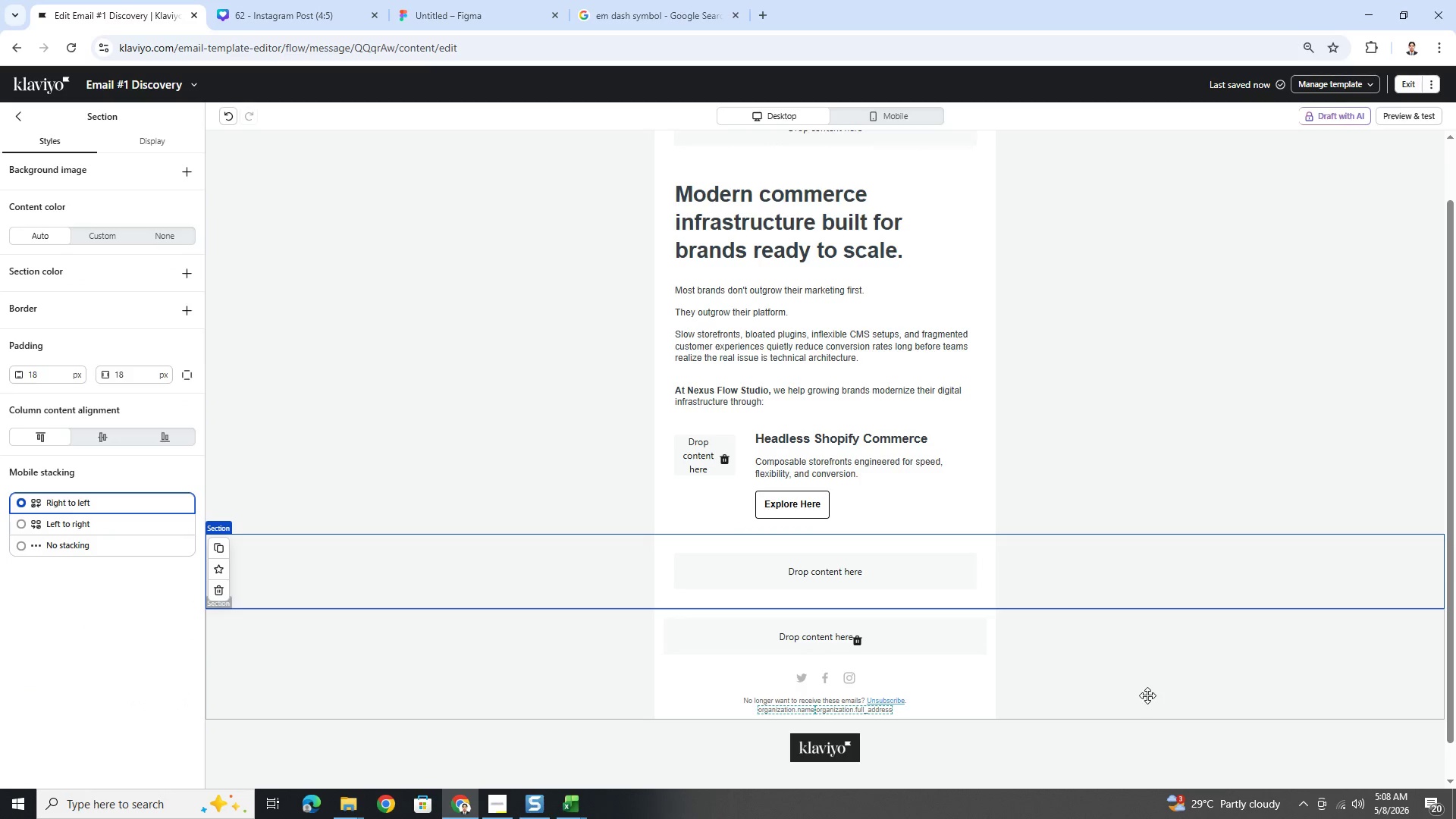 
scroll: coordinate [1010, 421], scroll_direction: down, amount: 2.0
 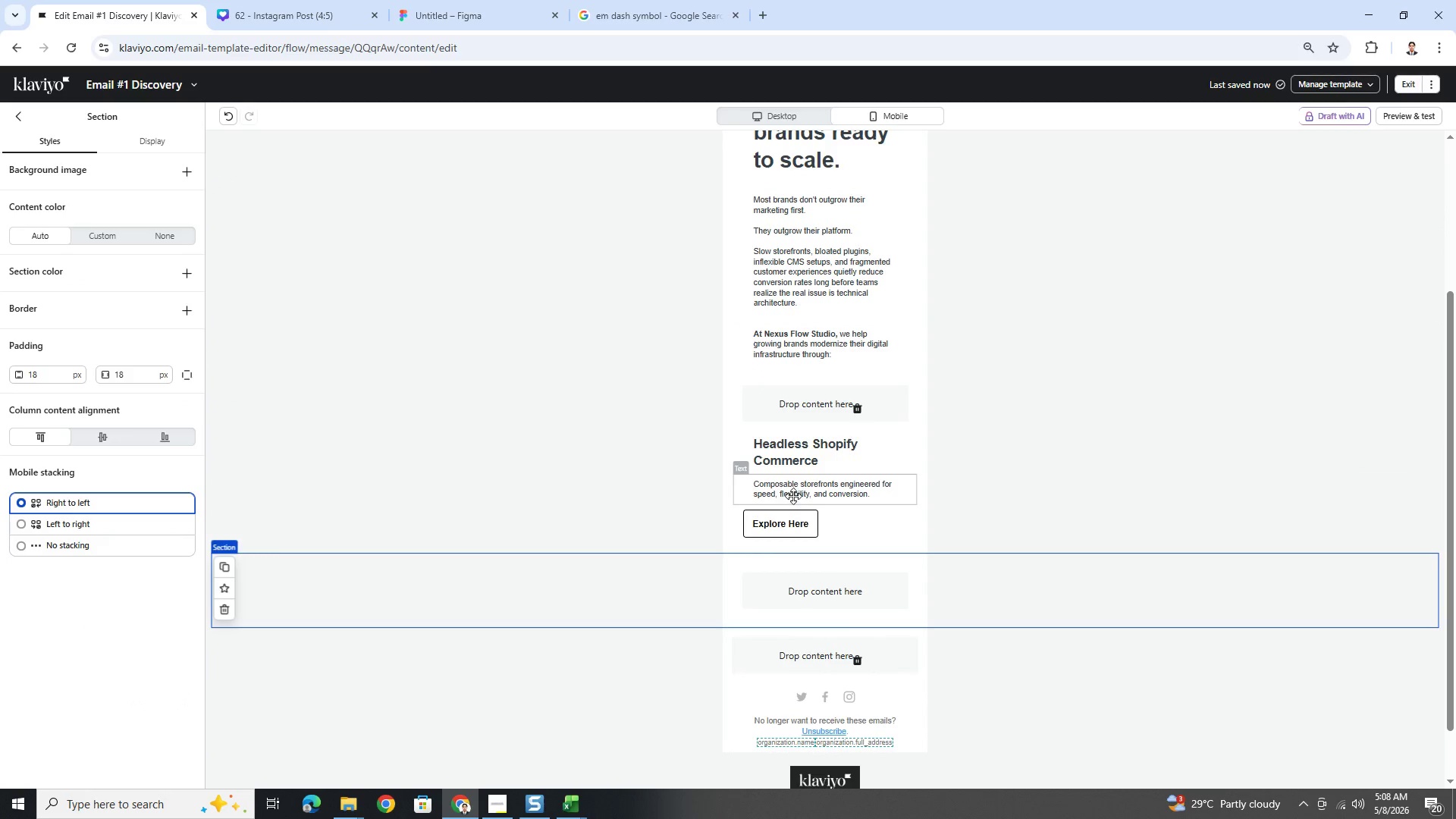 
left_click([797, 486])
 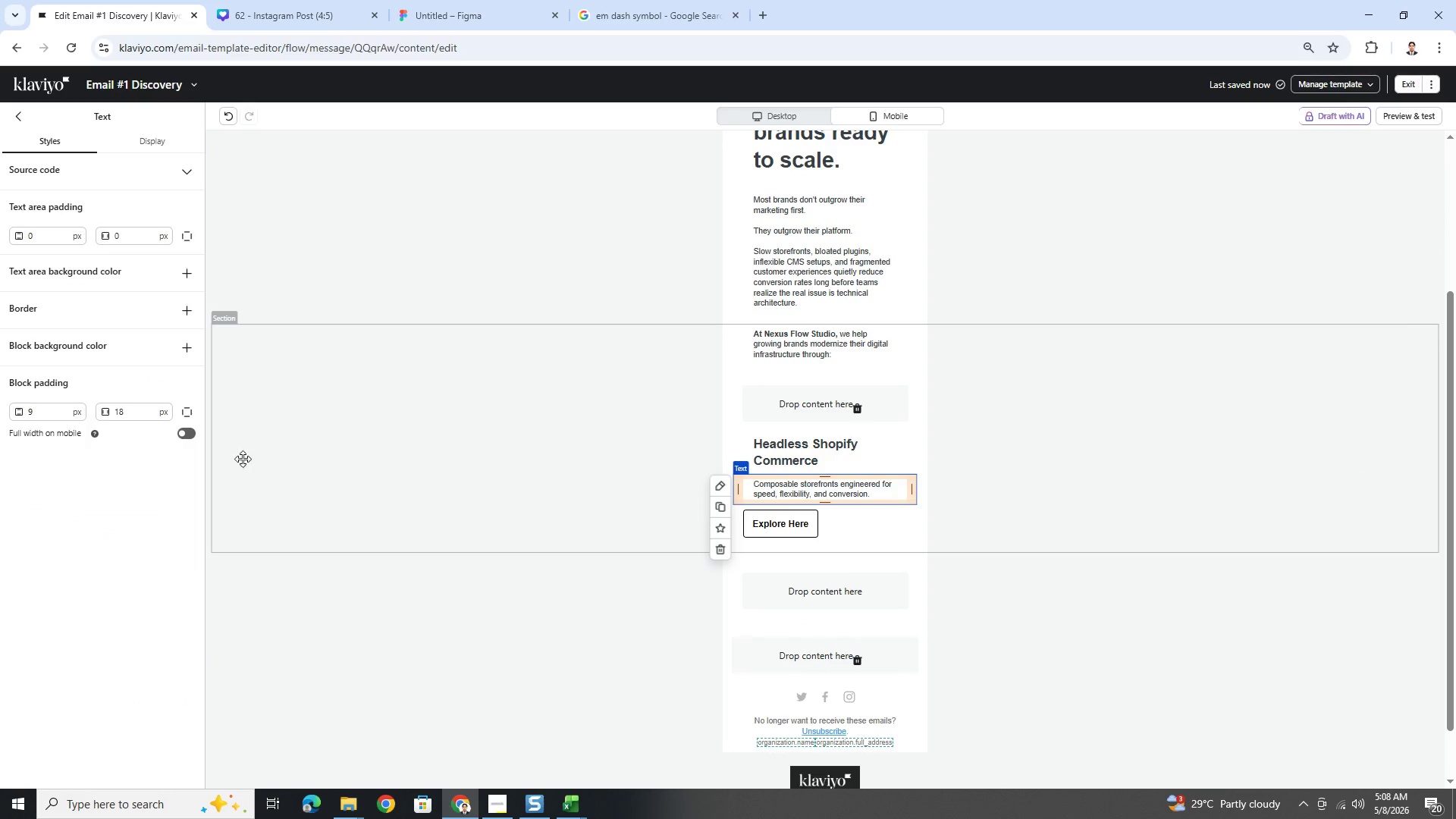 
left_click([190, 432])
 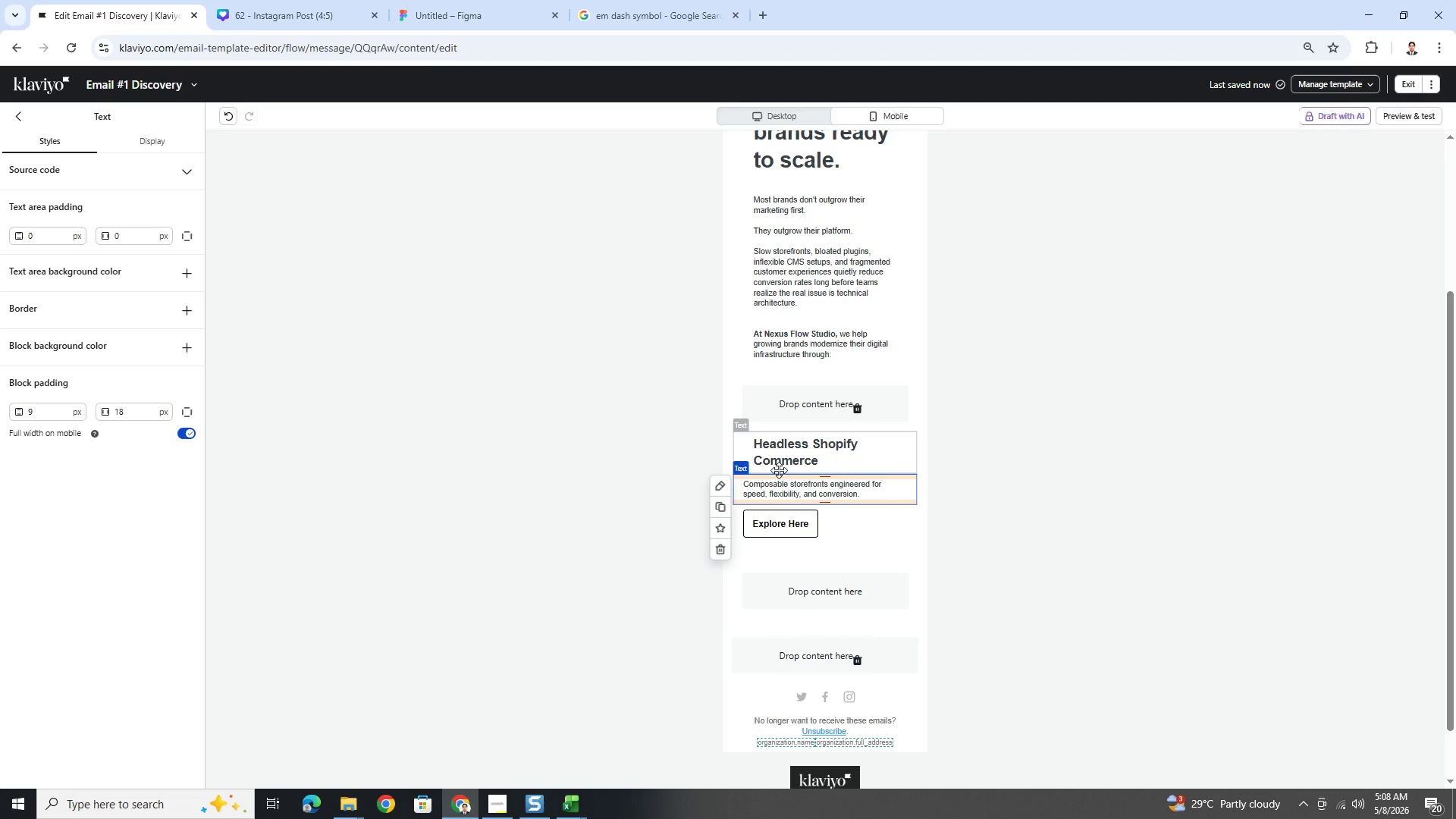 
left_click([782, 470])
 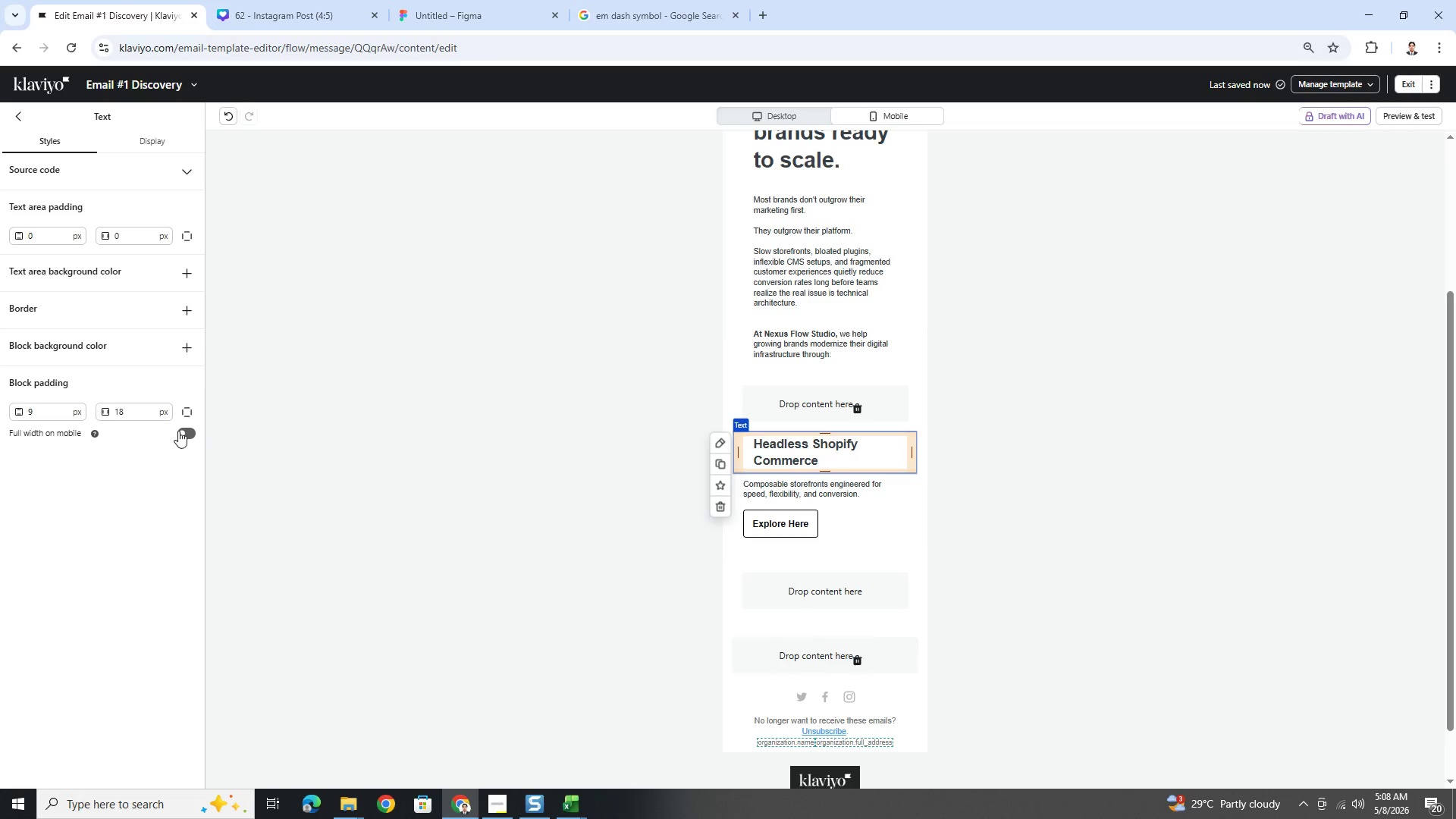 
left_click([181, 434])
 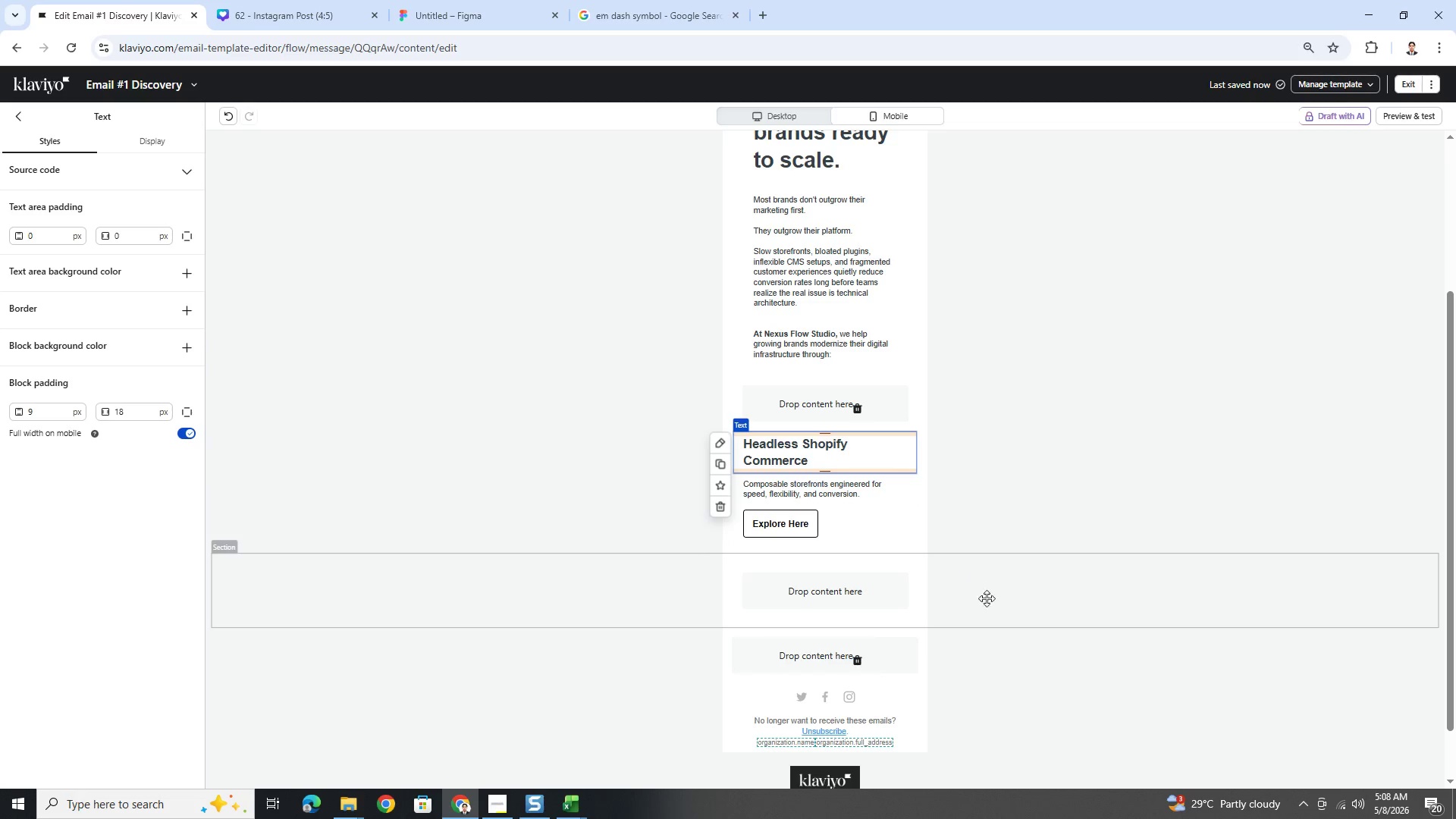 
left_click([996, 611])
 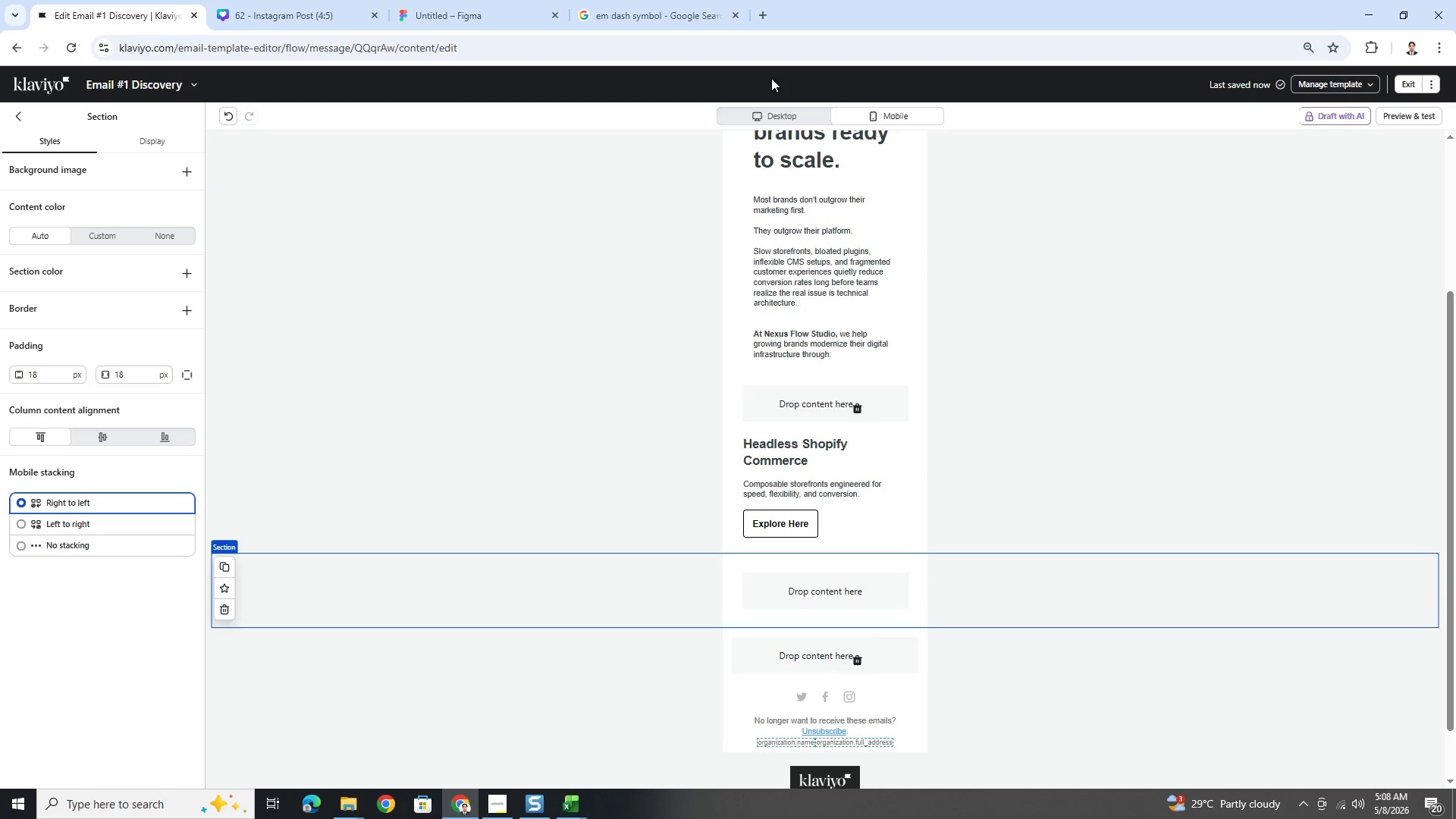 
wait(5.02)
 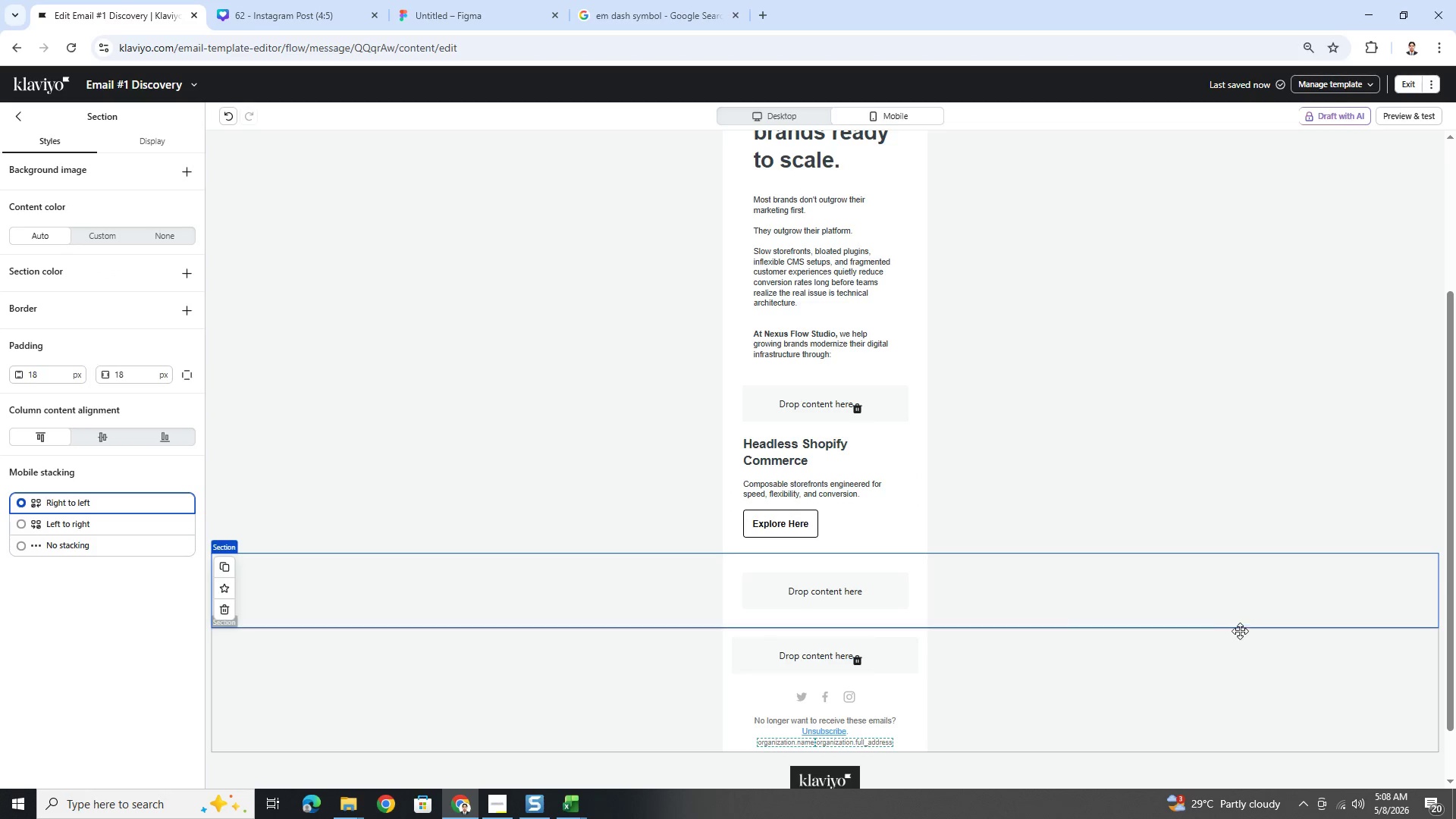 
left_click([808, 110])
 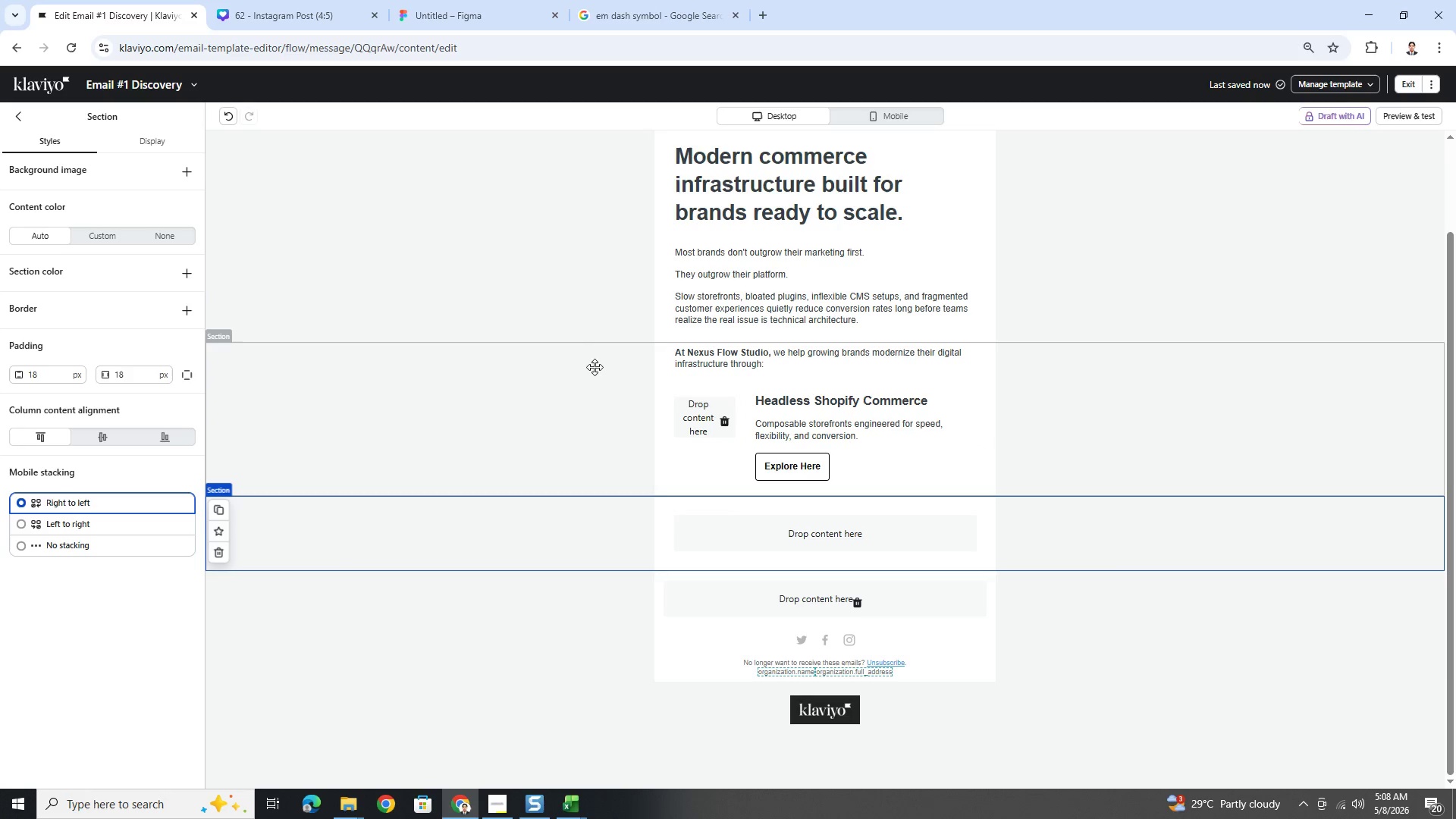 
wait(12.95)
 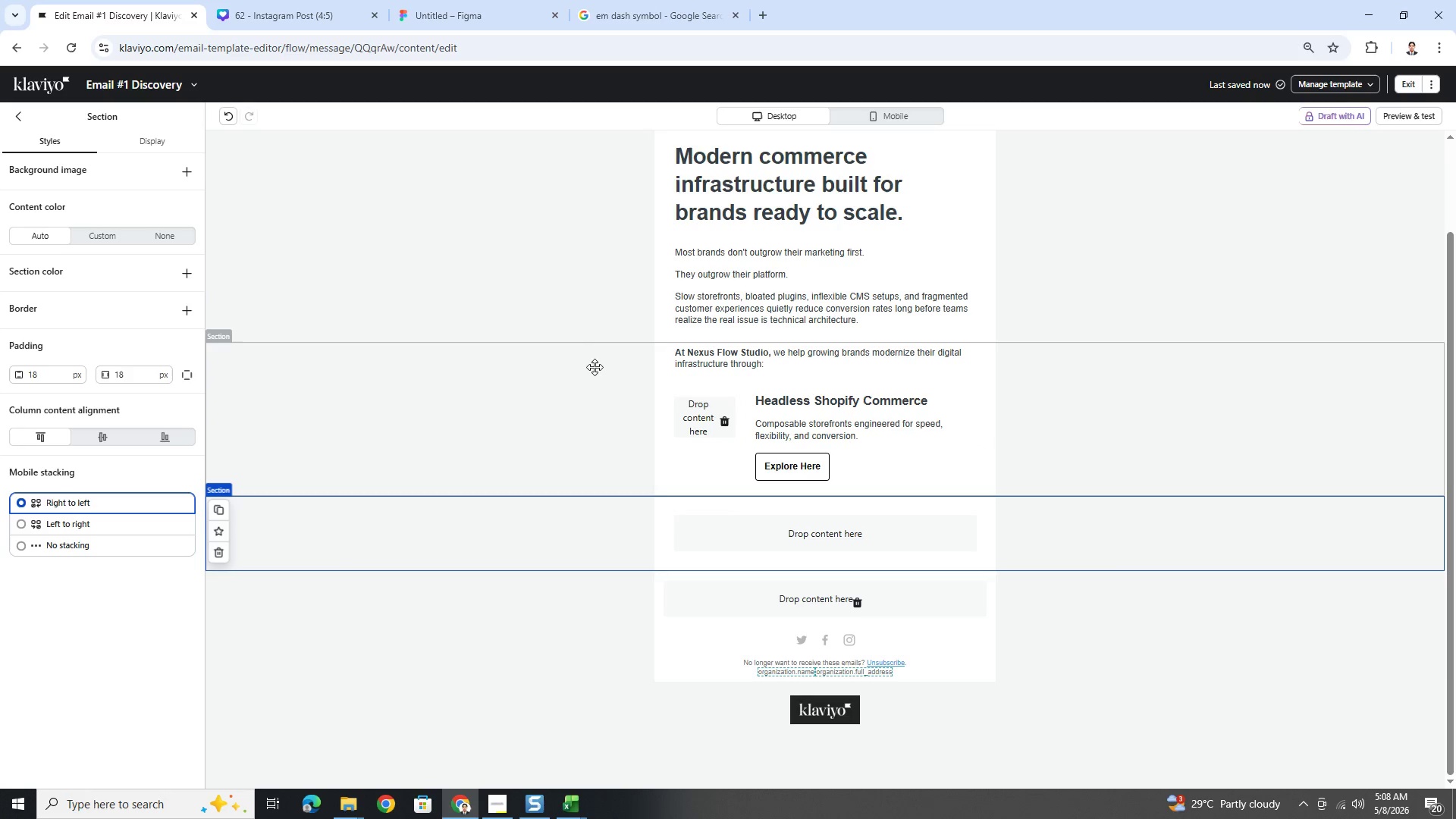 
left_click([721, 427])
 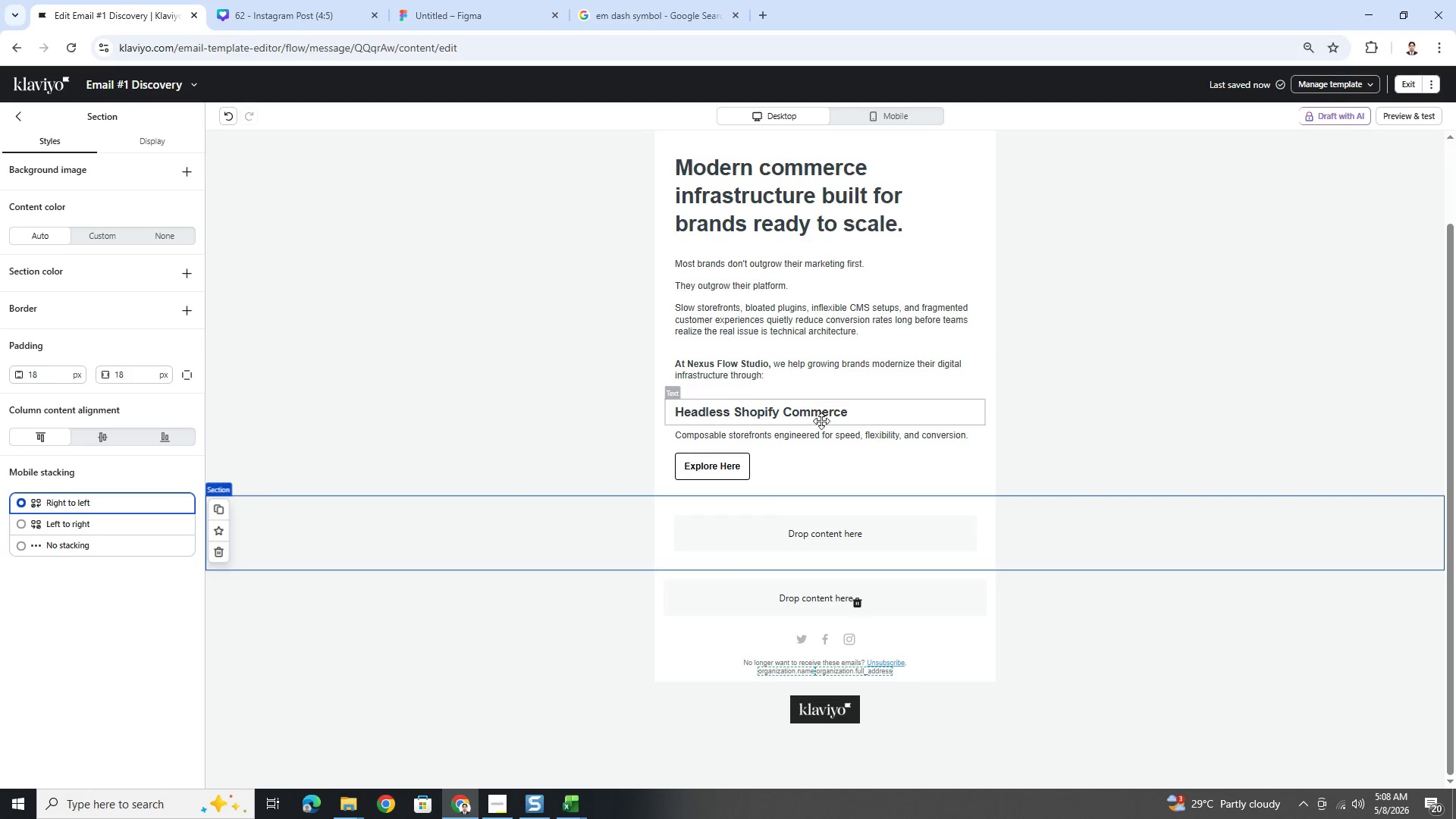 
wait(8.06)
 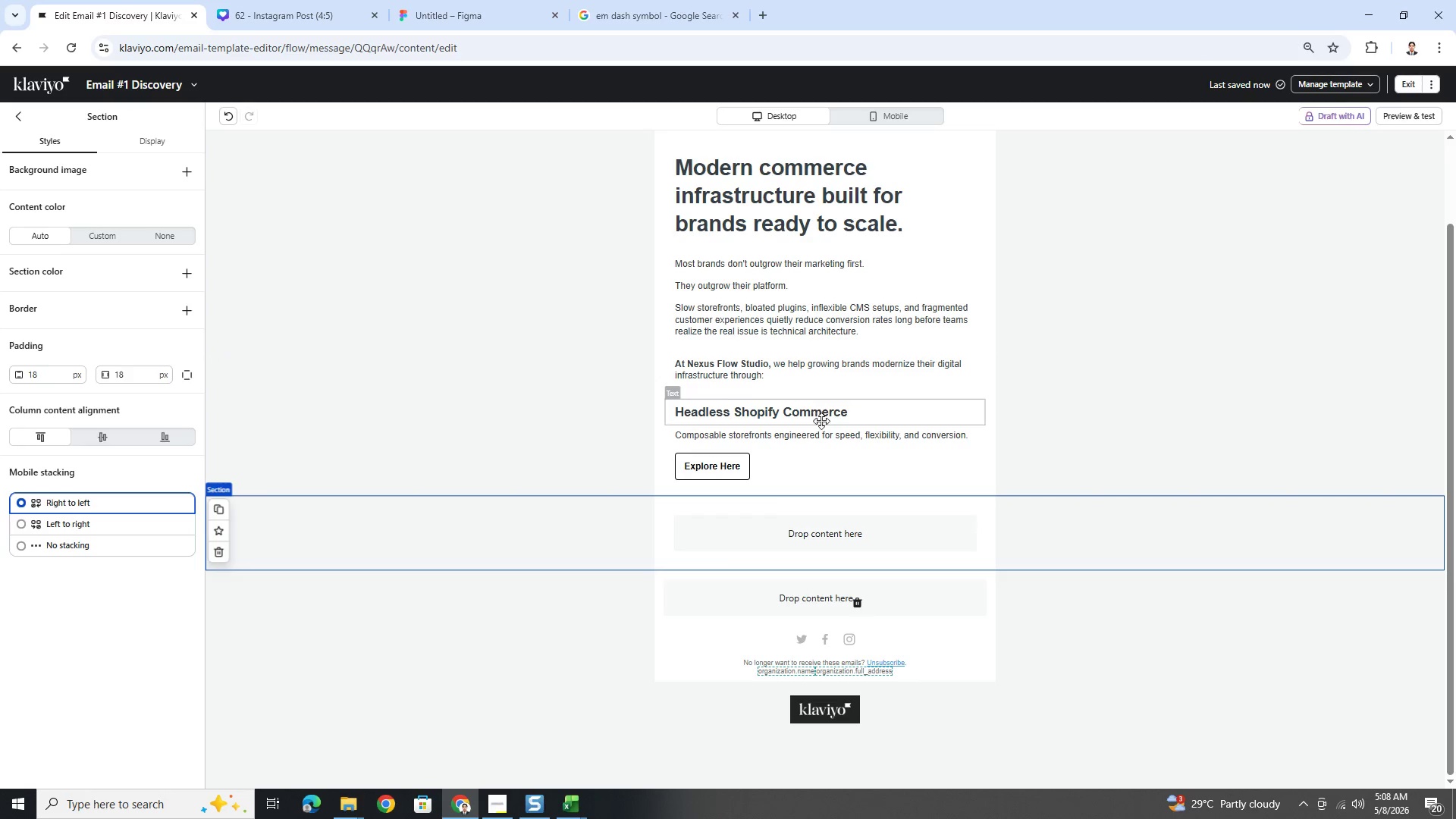 
left_click([228, 116])
 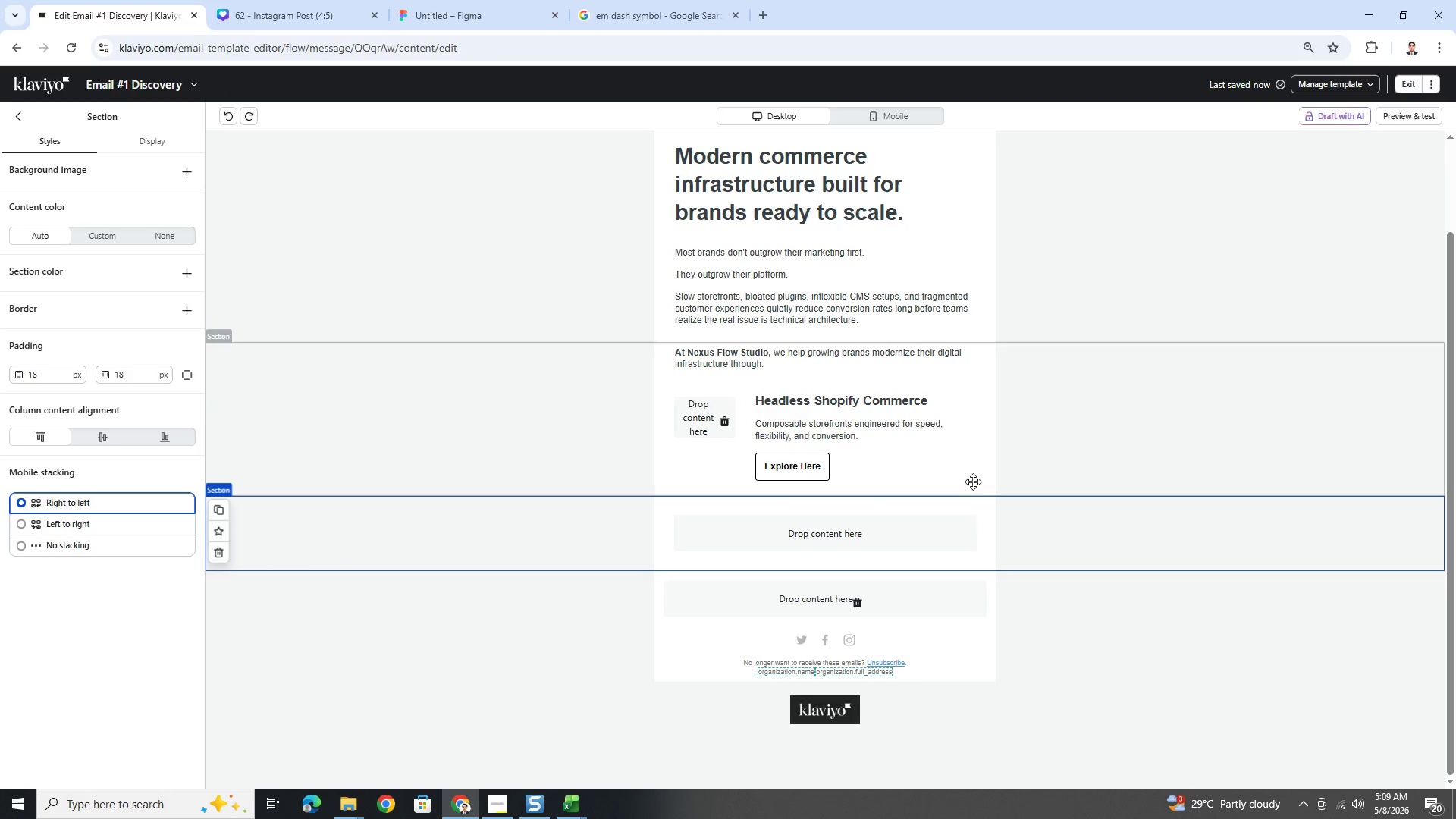 
wait(16.34)
 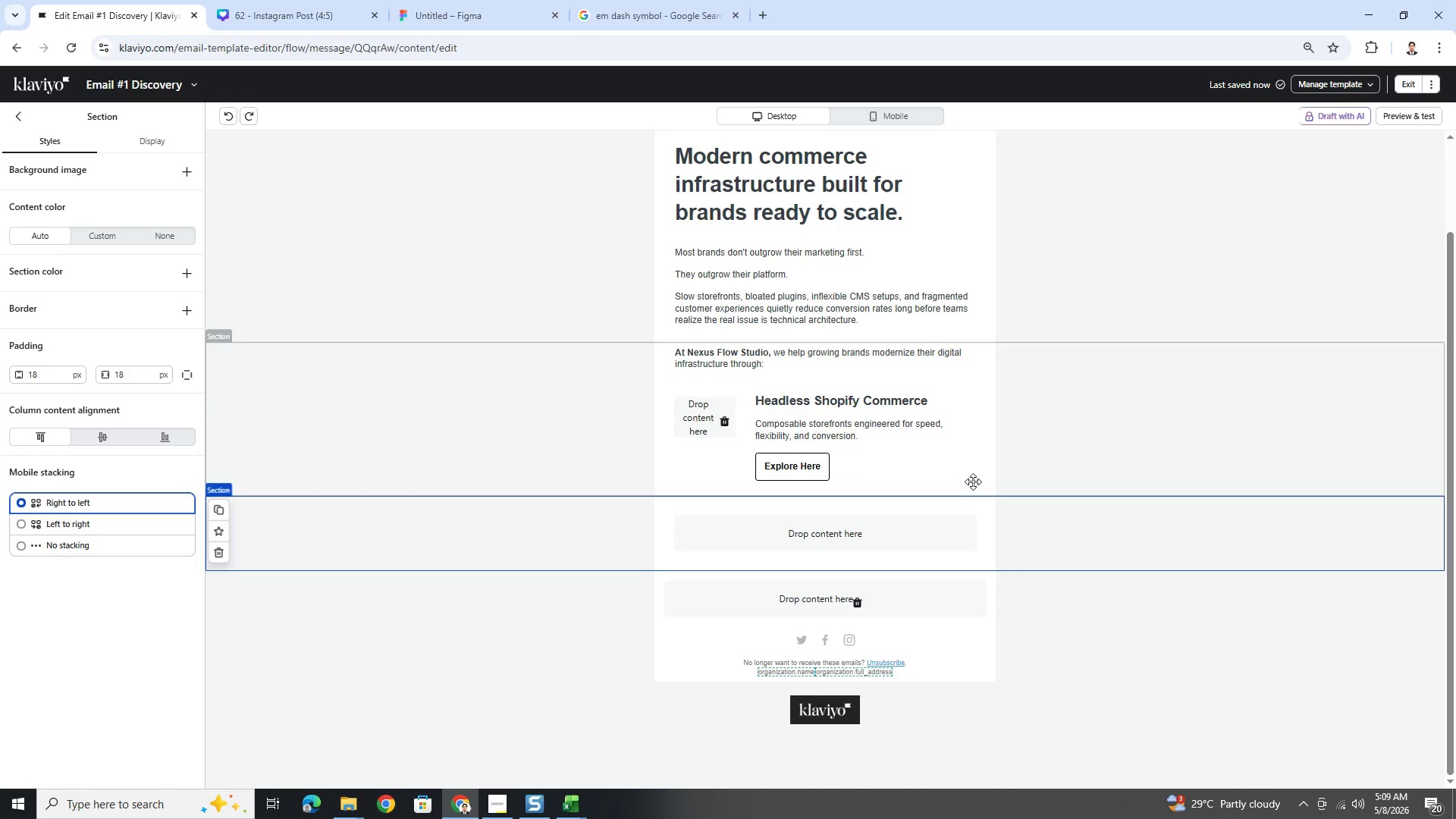 
left_click([934, 403])
 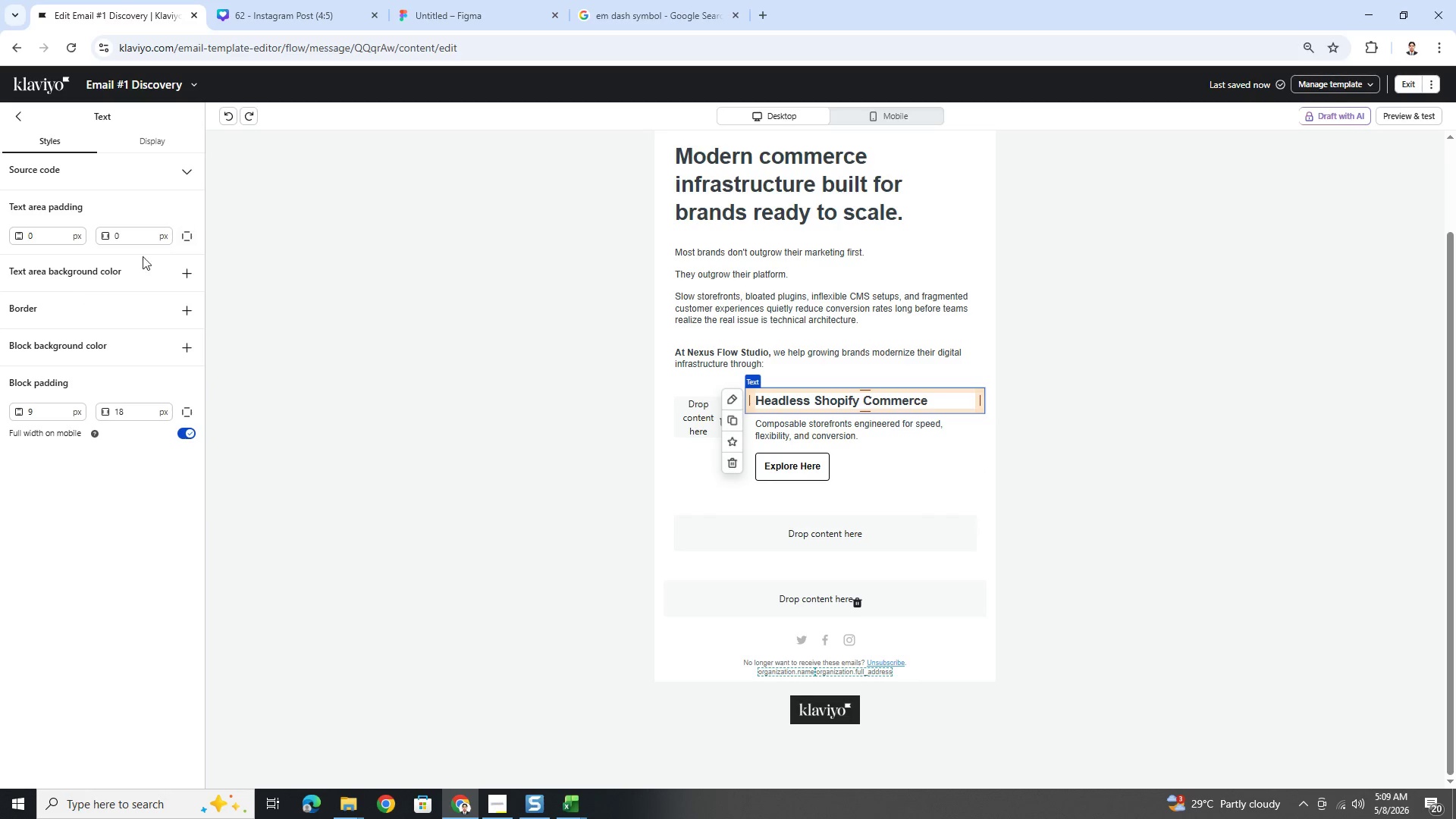 
wait(5.98)
 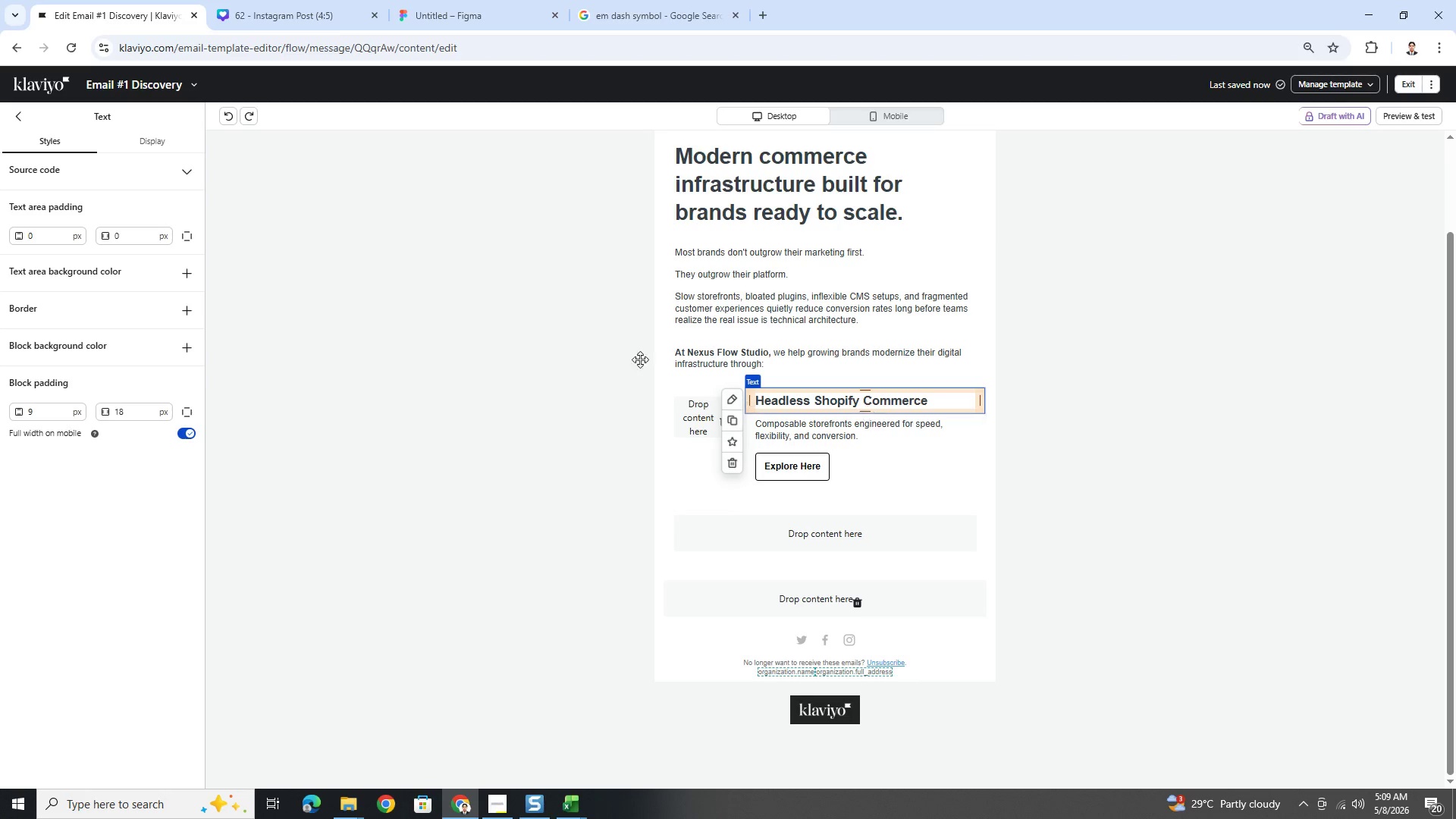 
left_click([128, 274])
 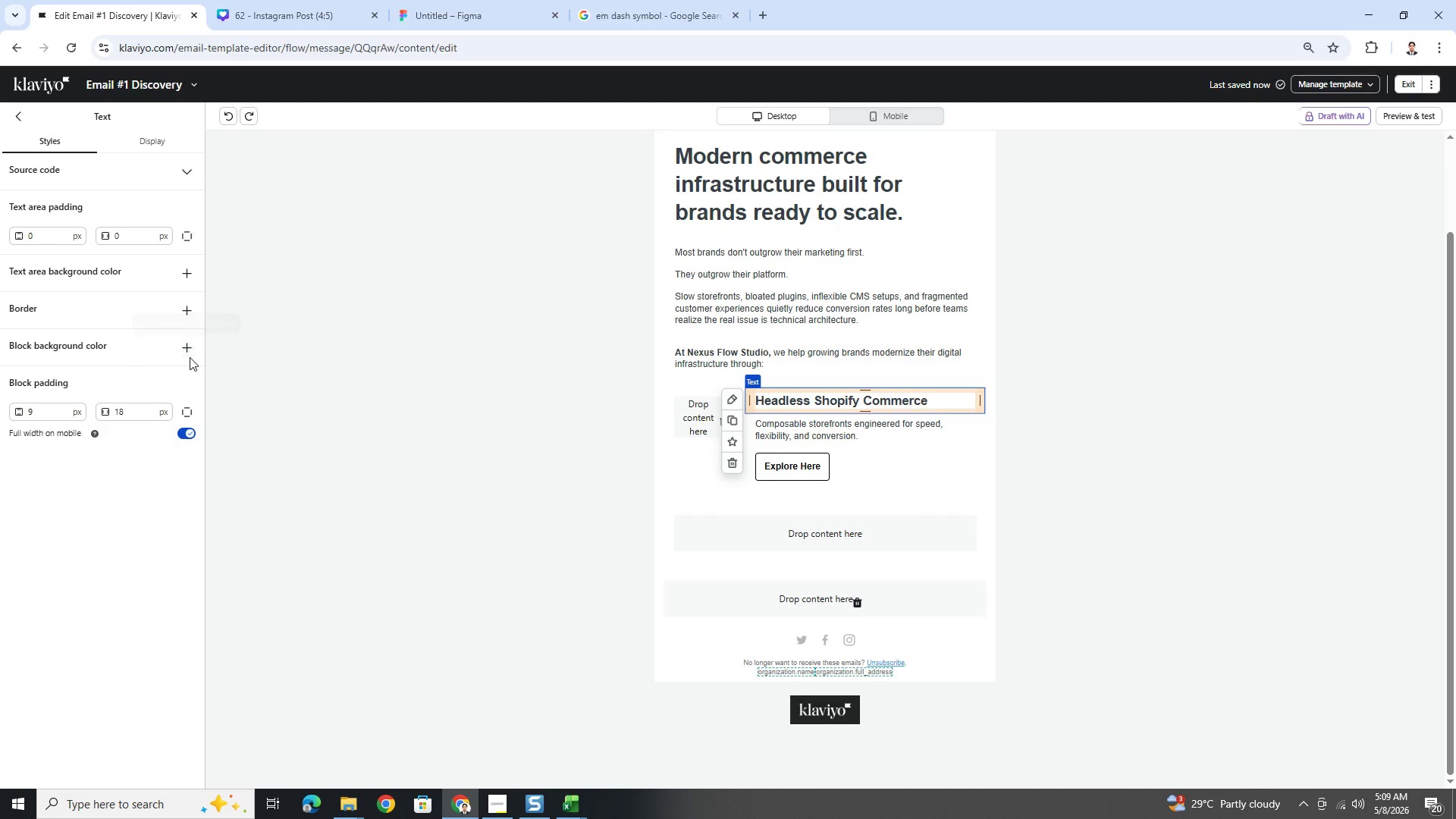 
left_click([190, 350])
 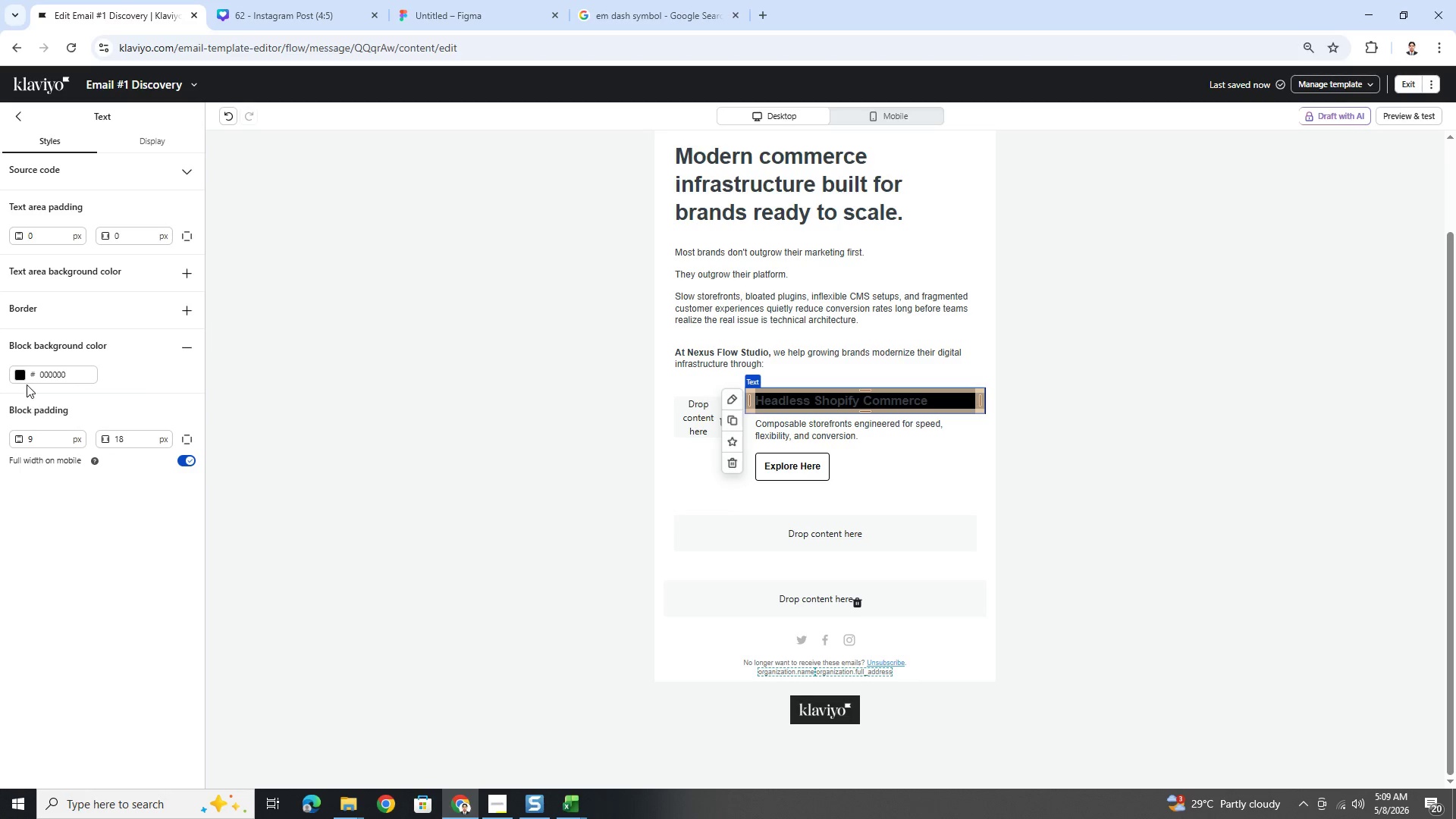 
left_click([21, 375])
 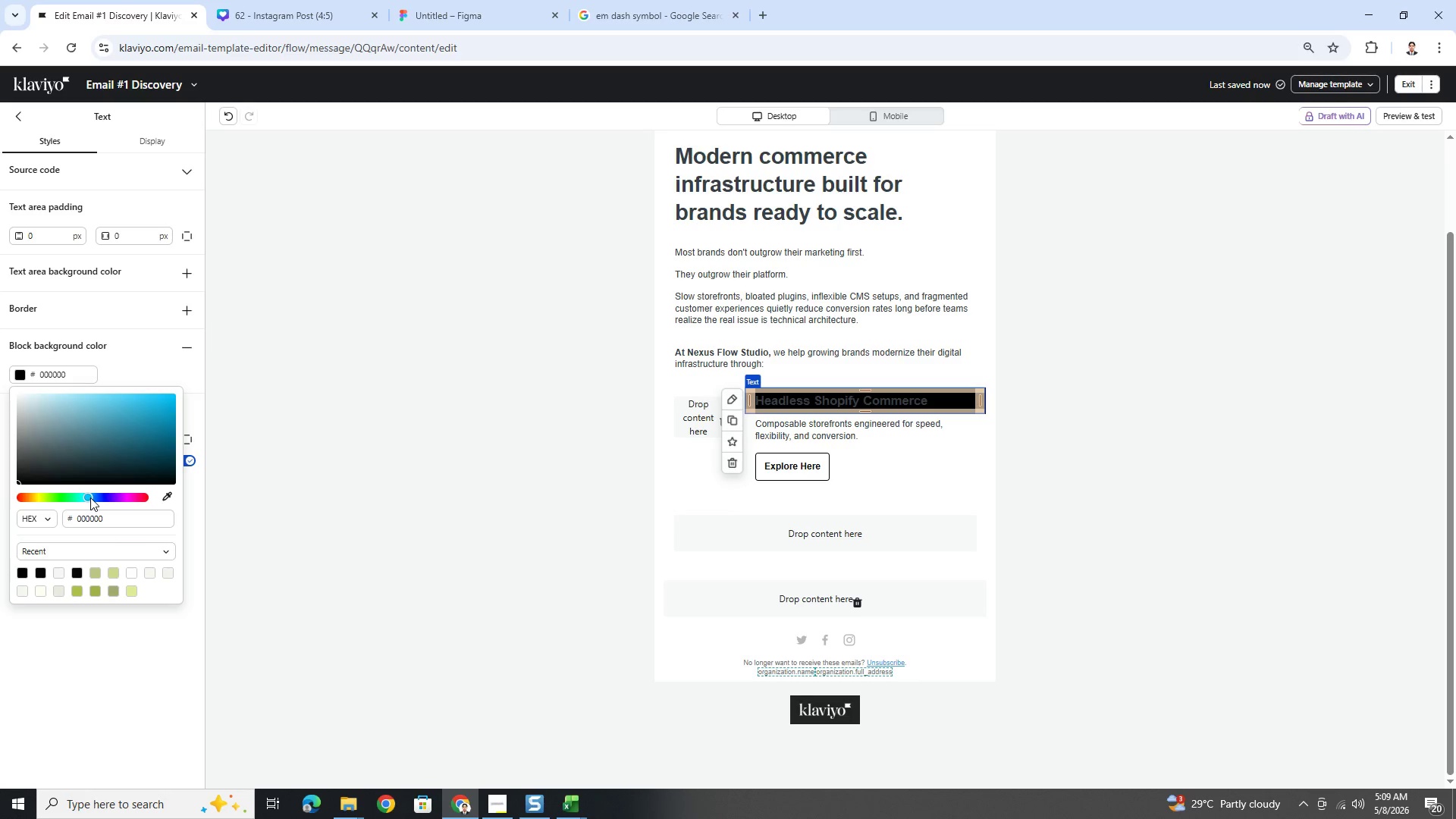 
left_click([38, 396])
 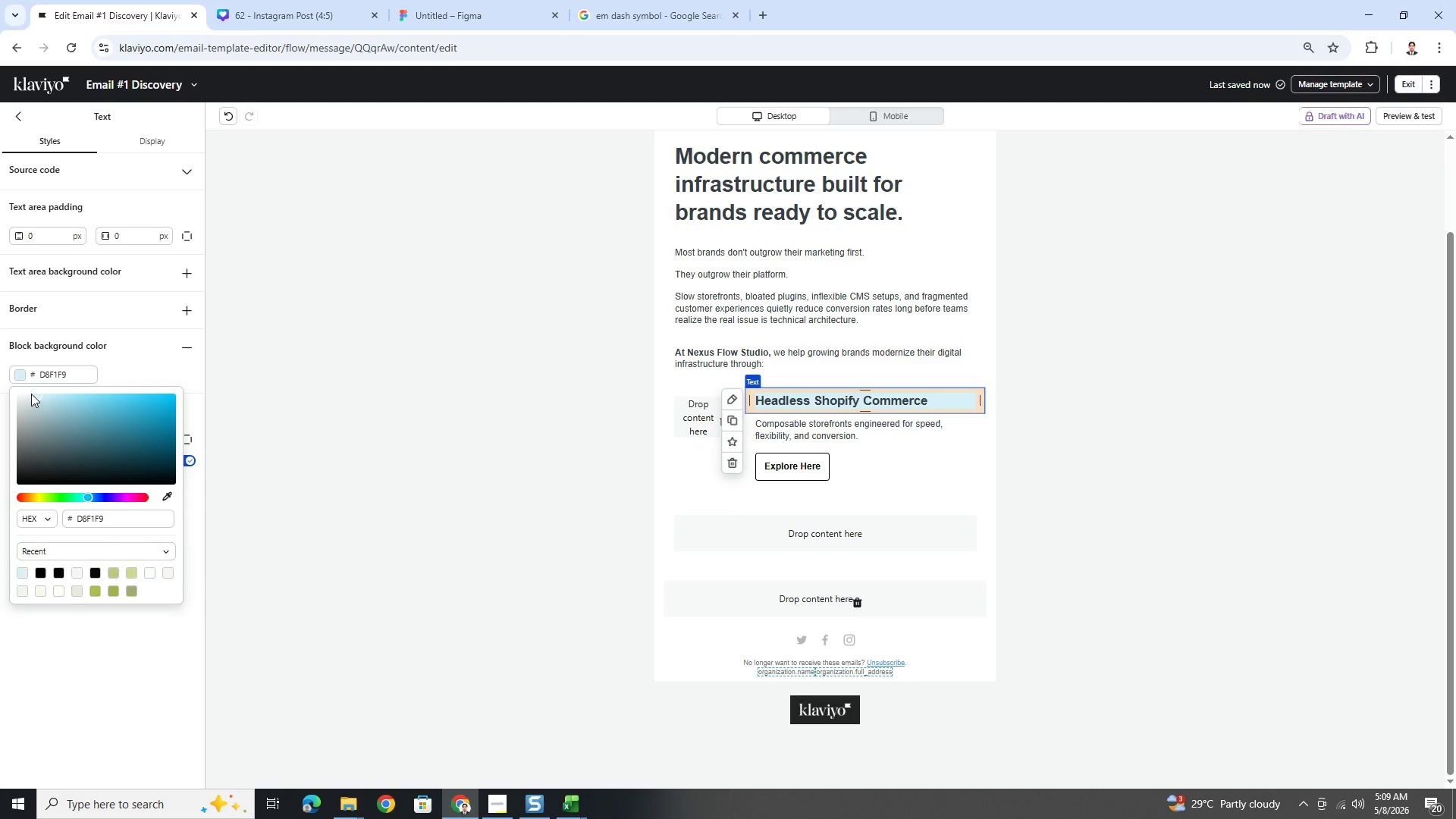 
left_click([30, 394])
 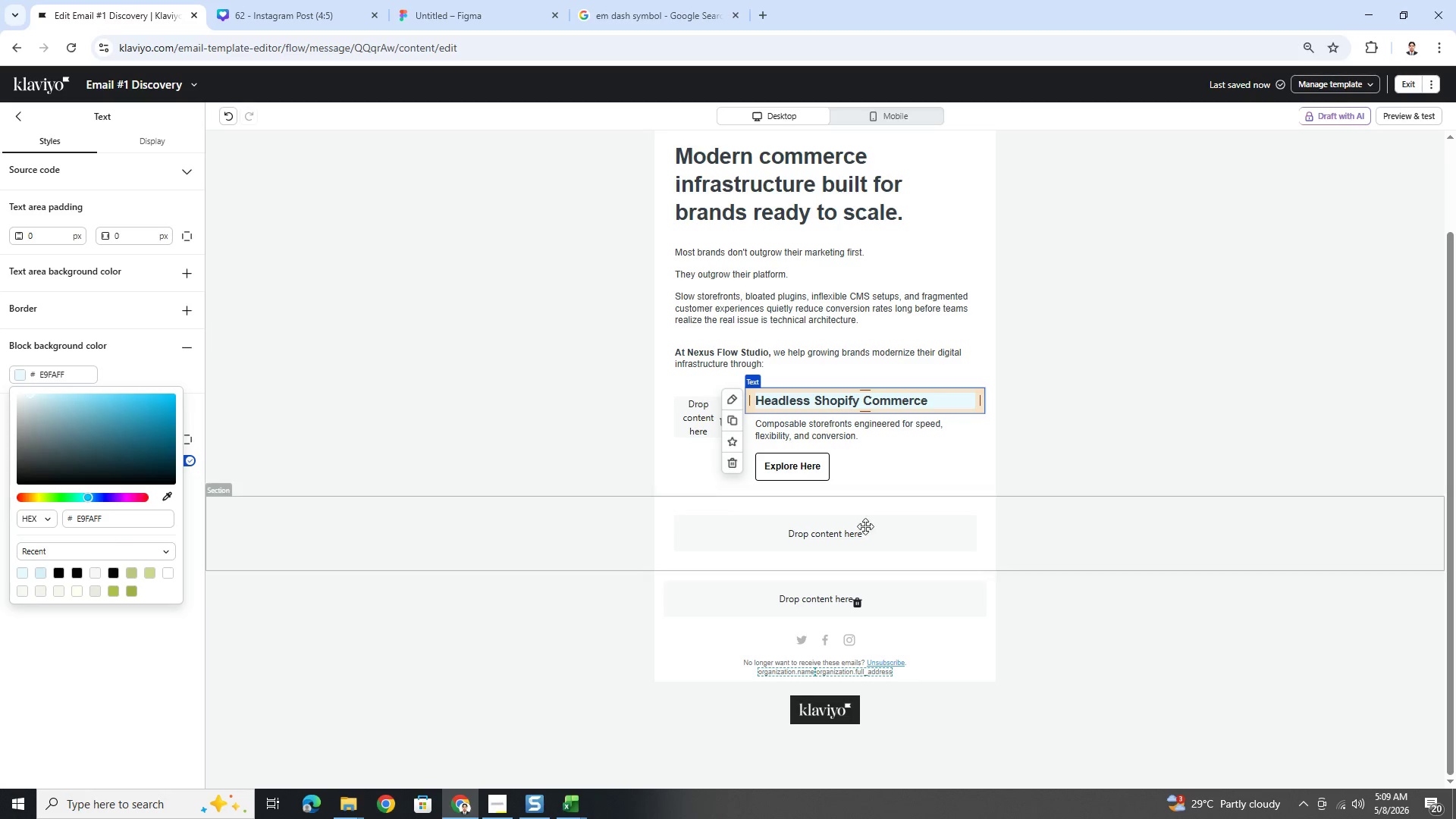 
left_click([1065, 474])
 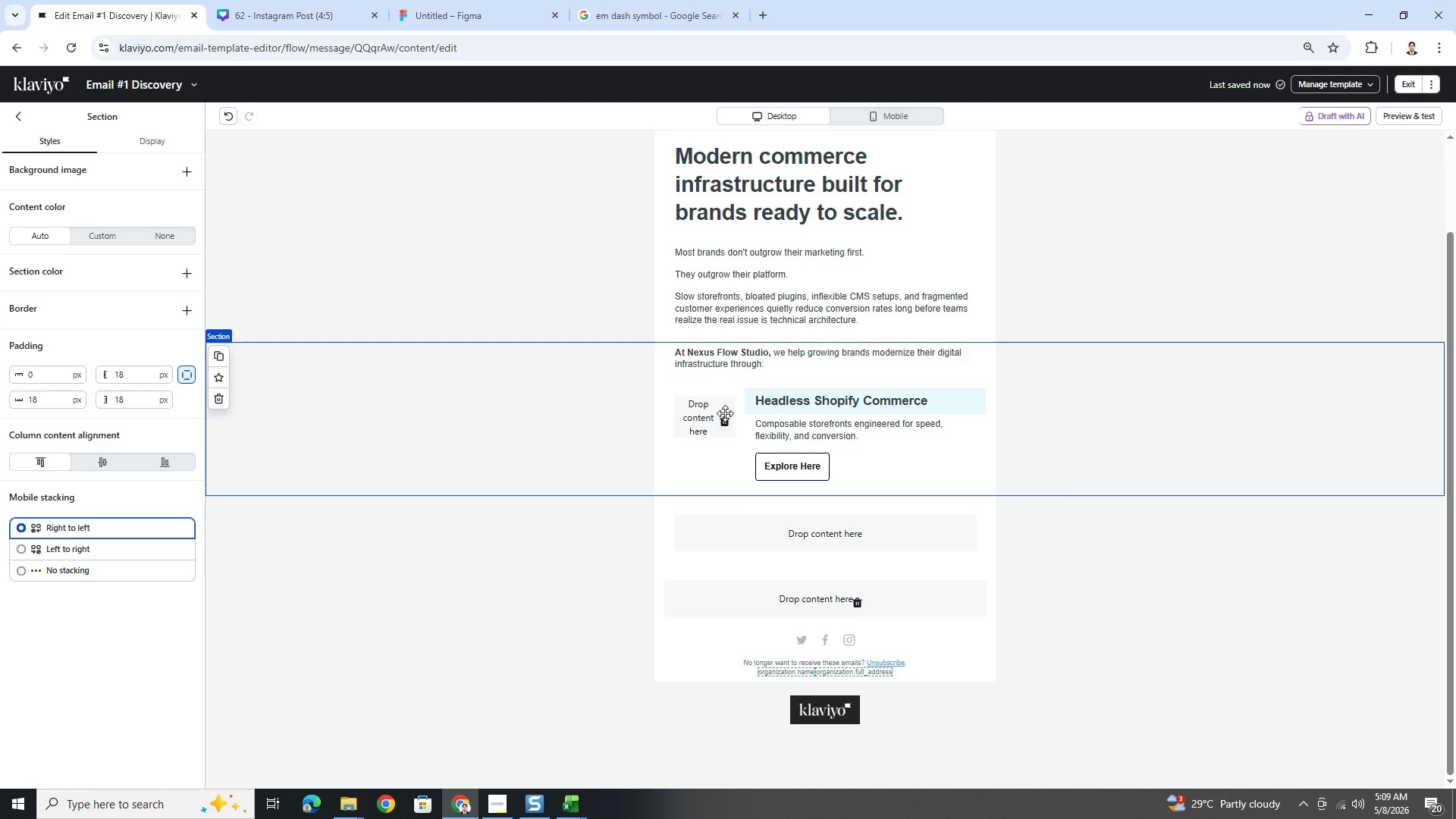 
left_click([943, 397])
 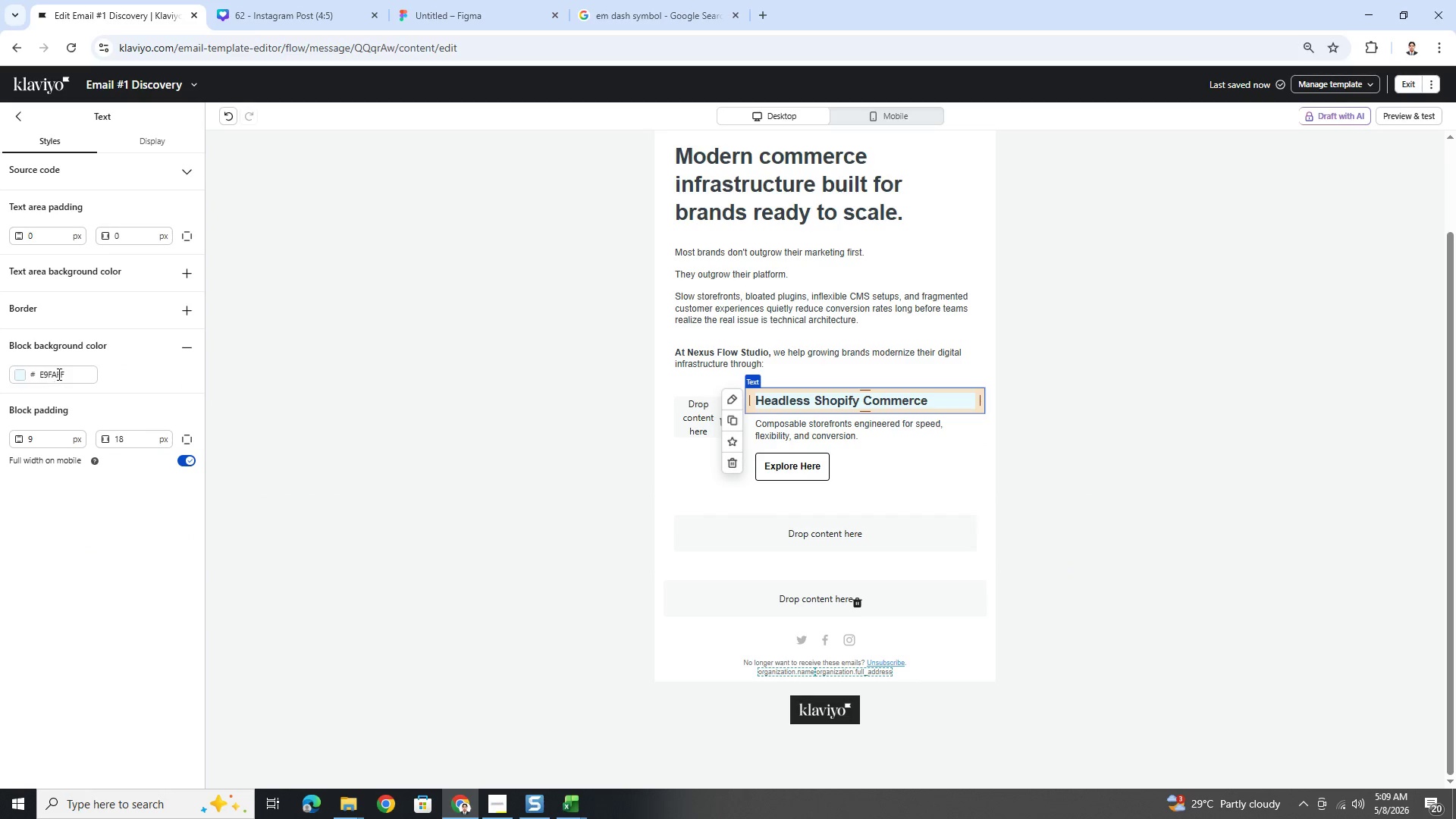 
double_click([60, 373])
 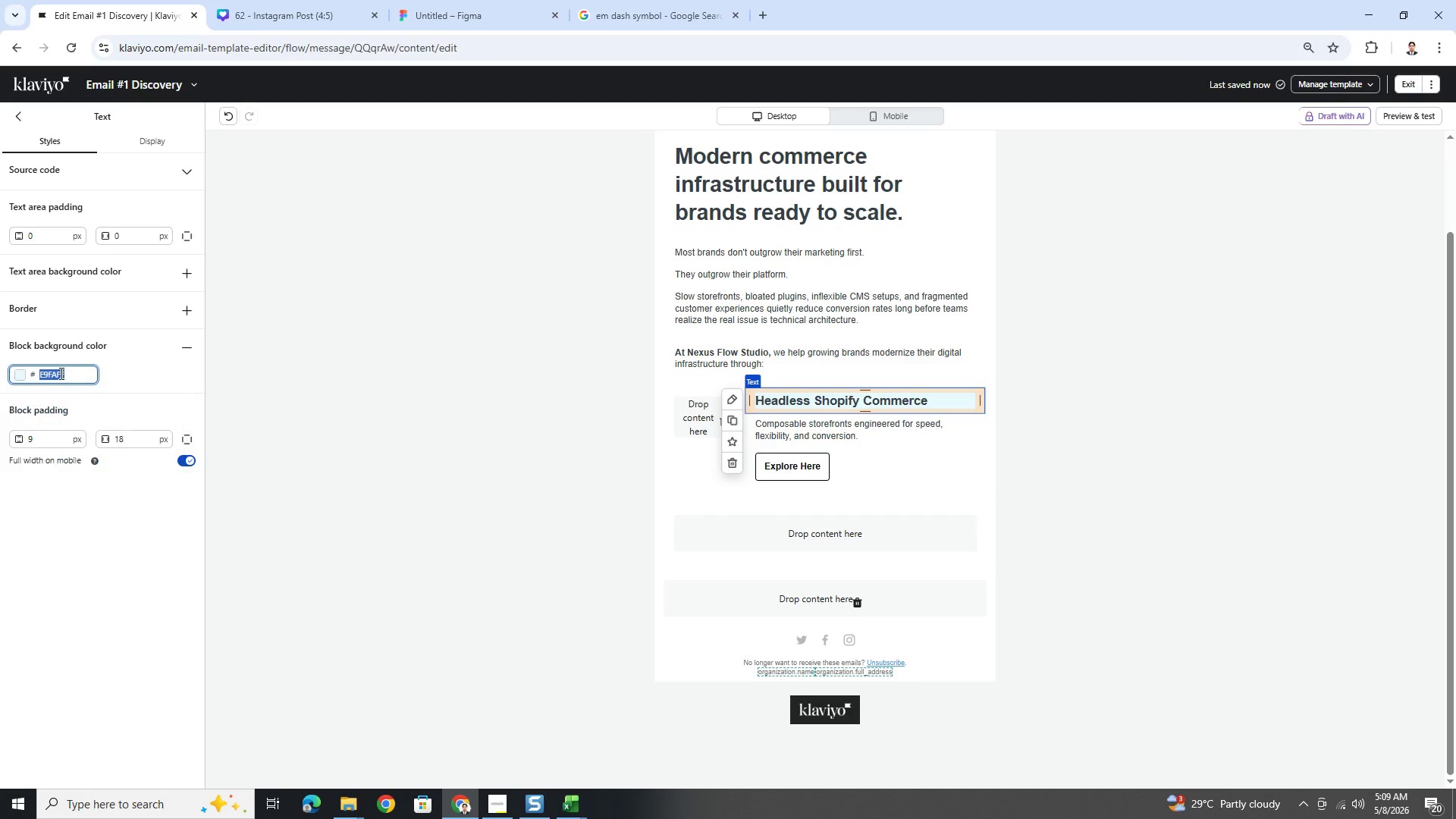 
key(Control+C)
 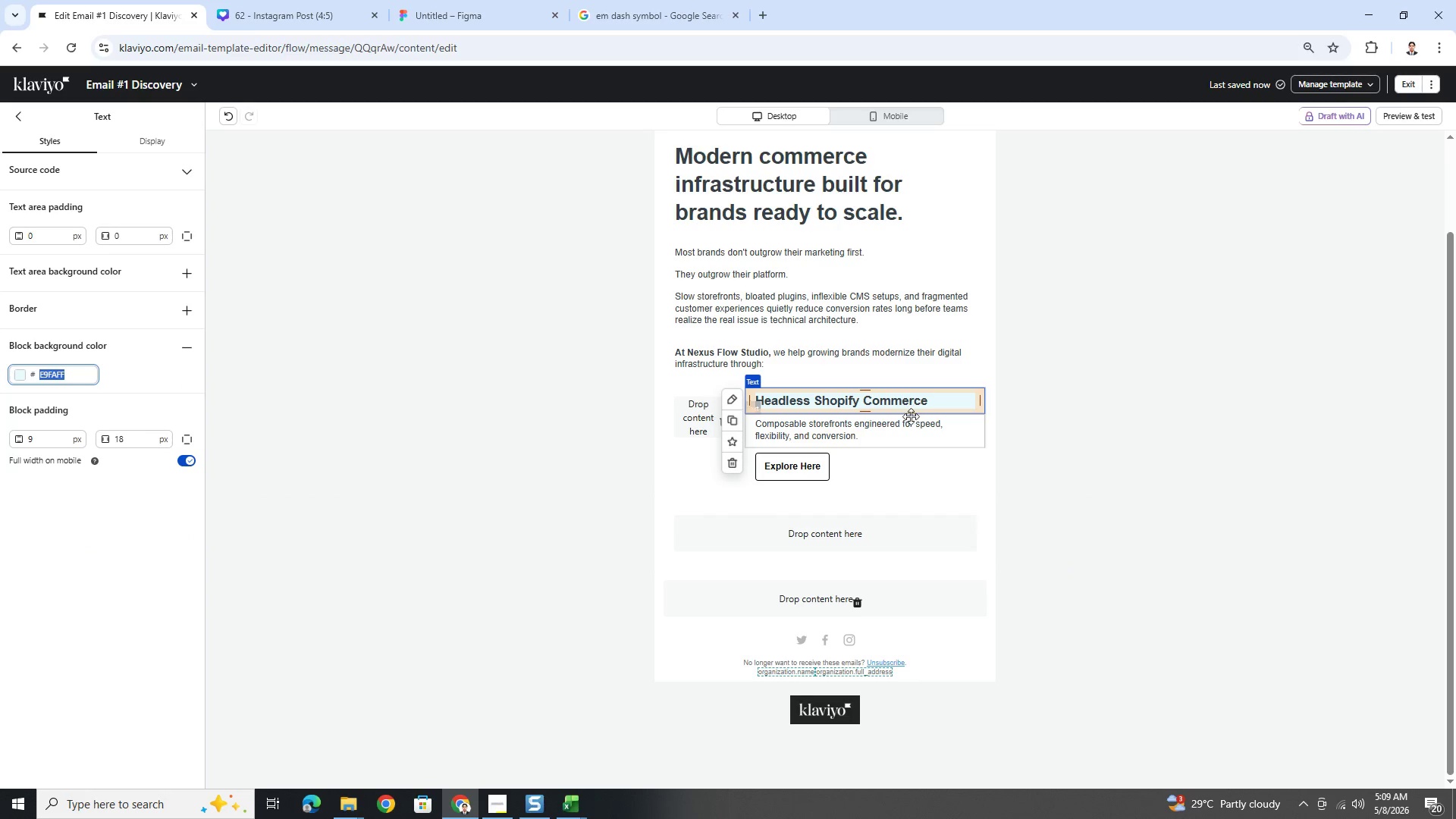 
left_click([914, 422])
 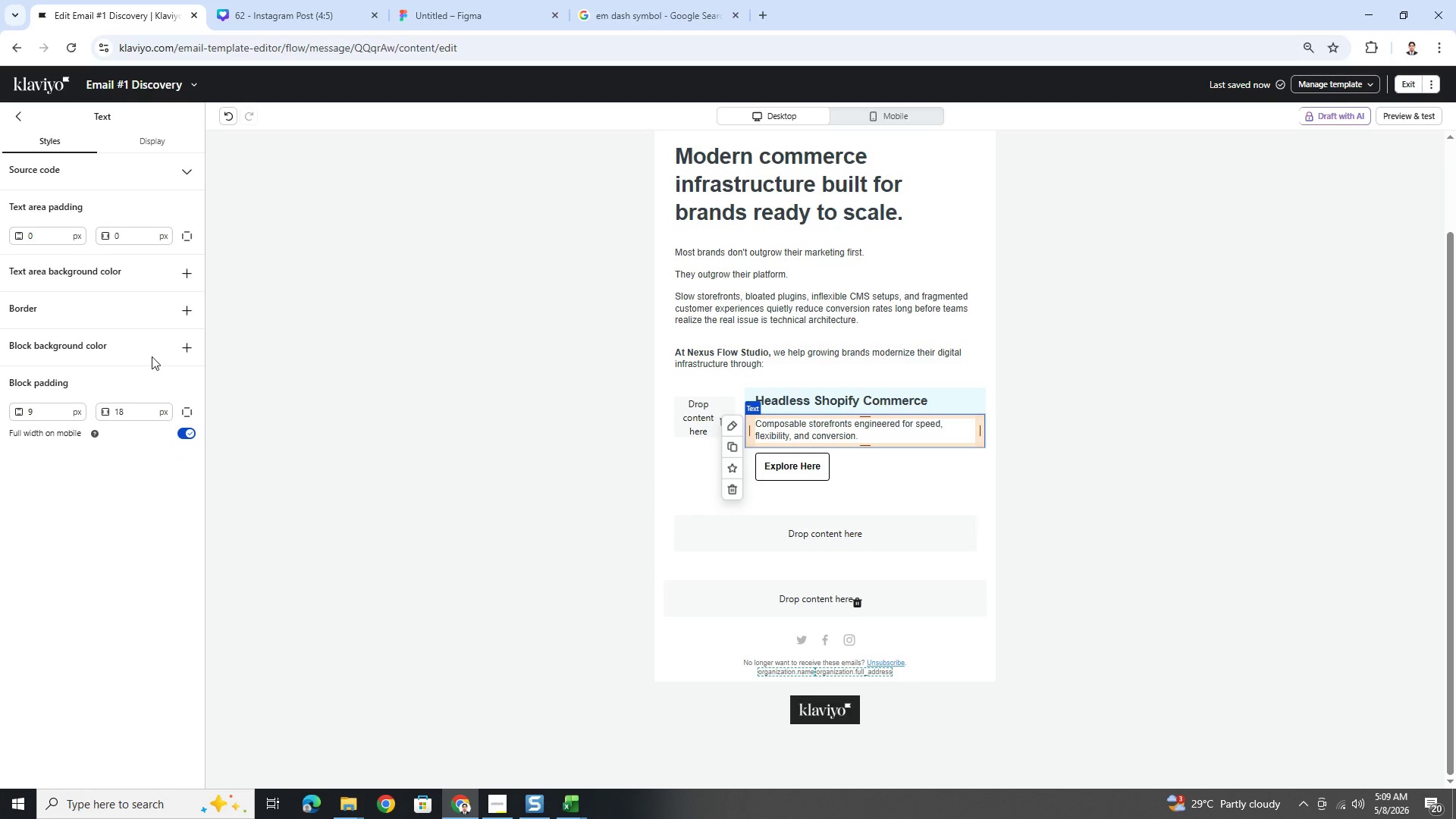 
left_click([177, 350])
 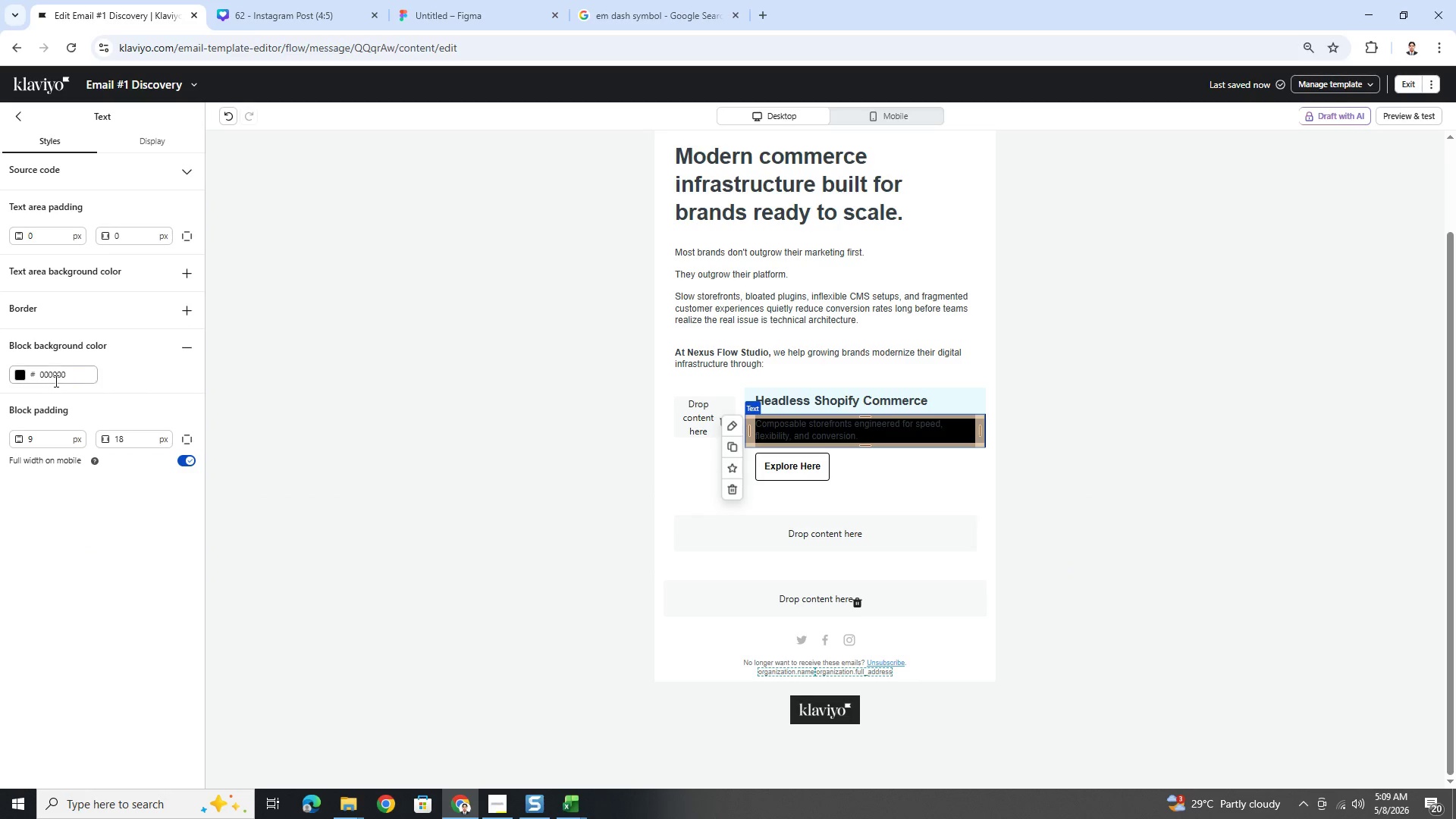 
double_click([56, 378])
 